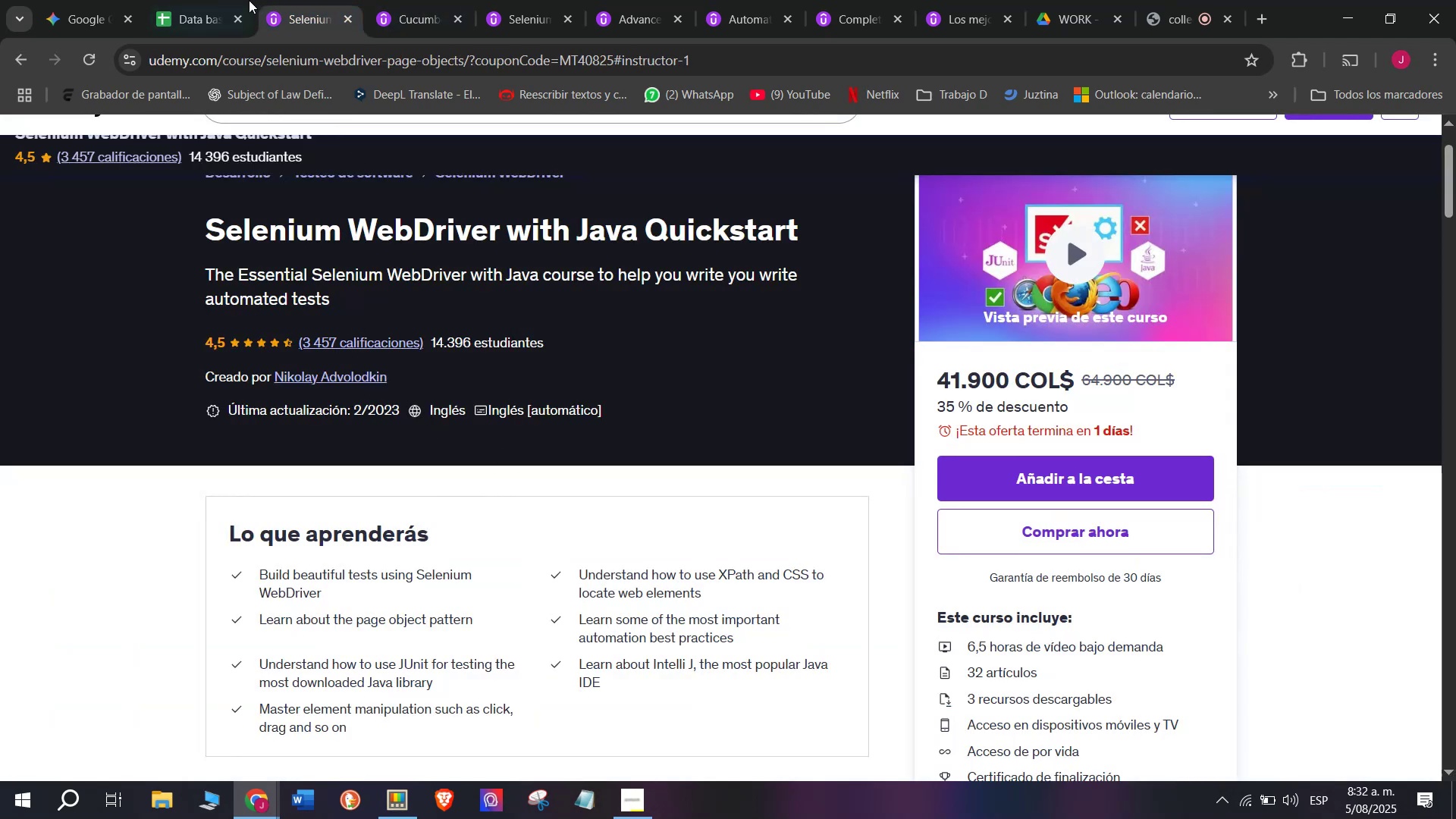 
left_click([209, 0])
 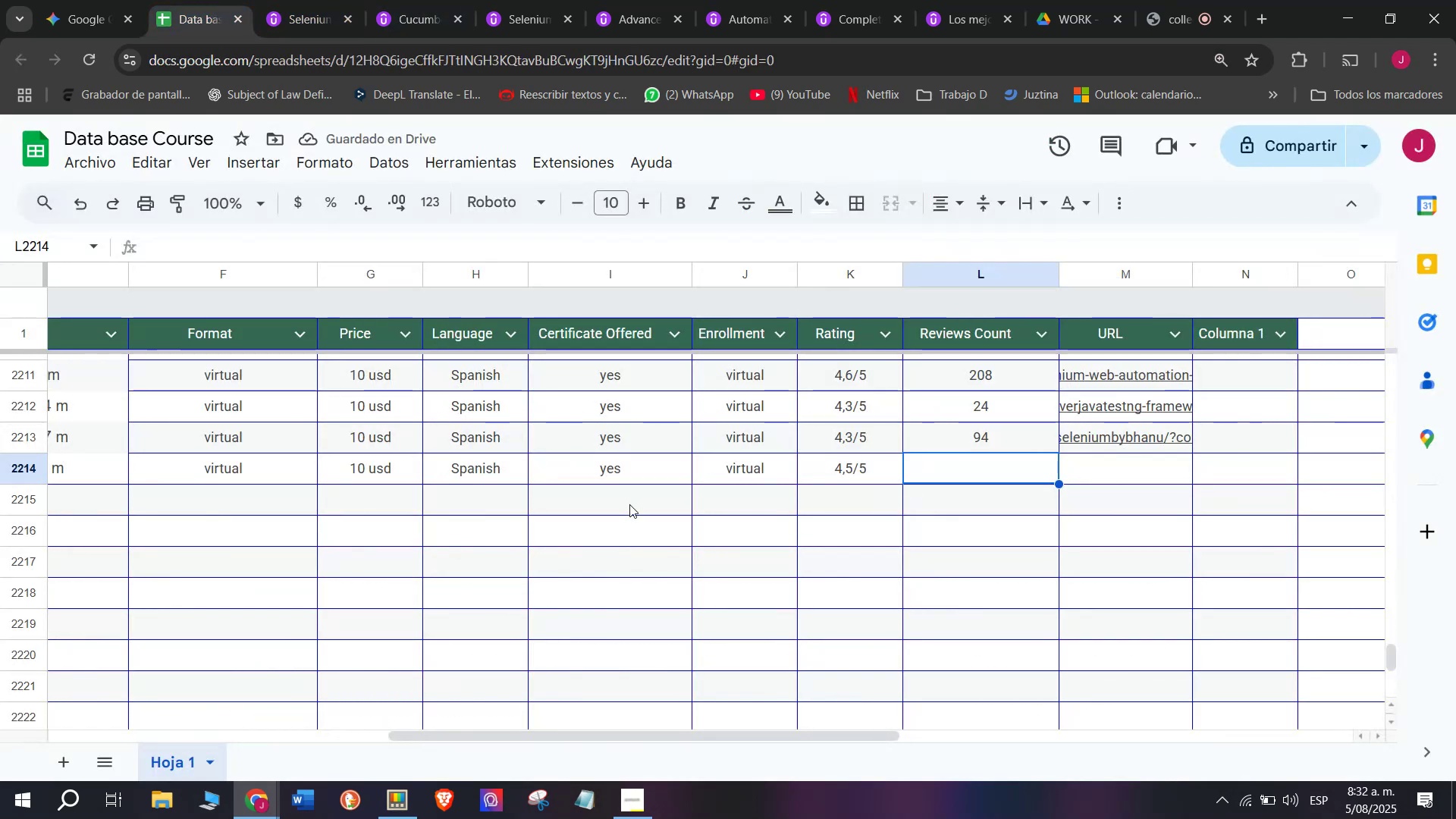 
type(3457)
 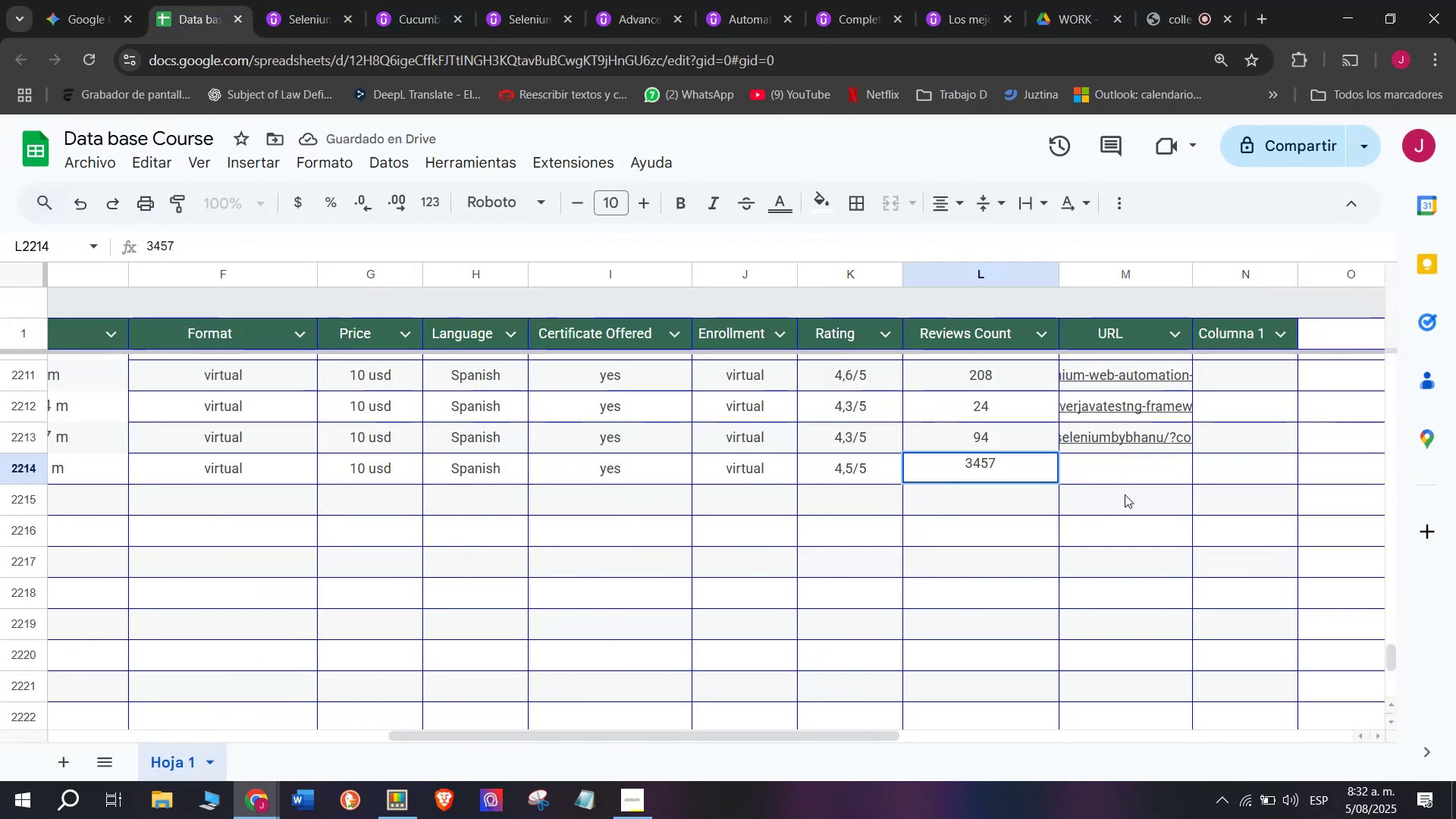 
left_click([1129, 478])
 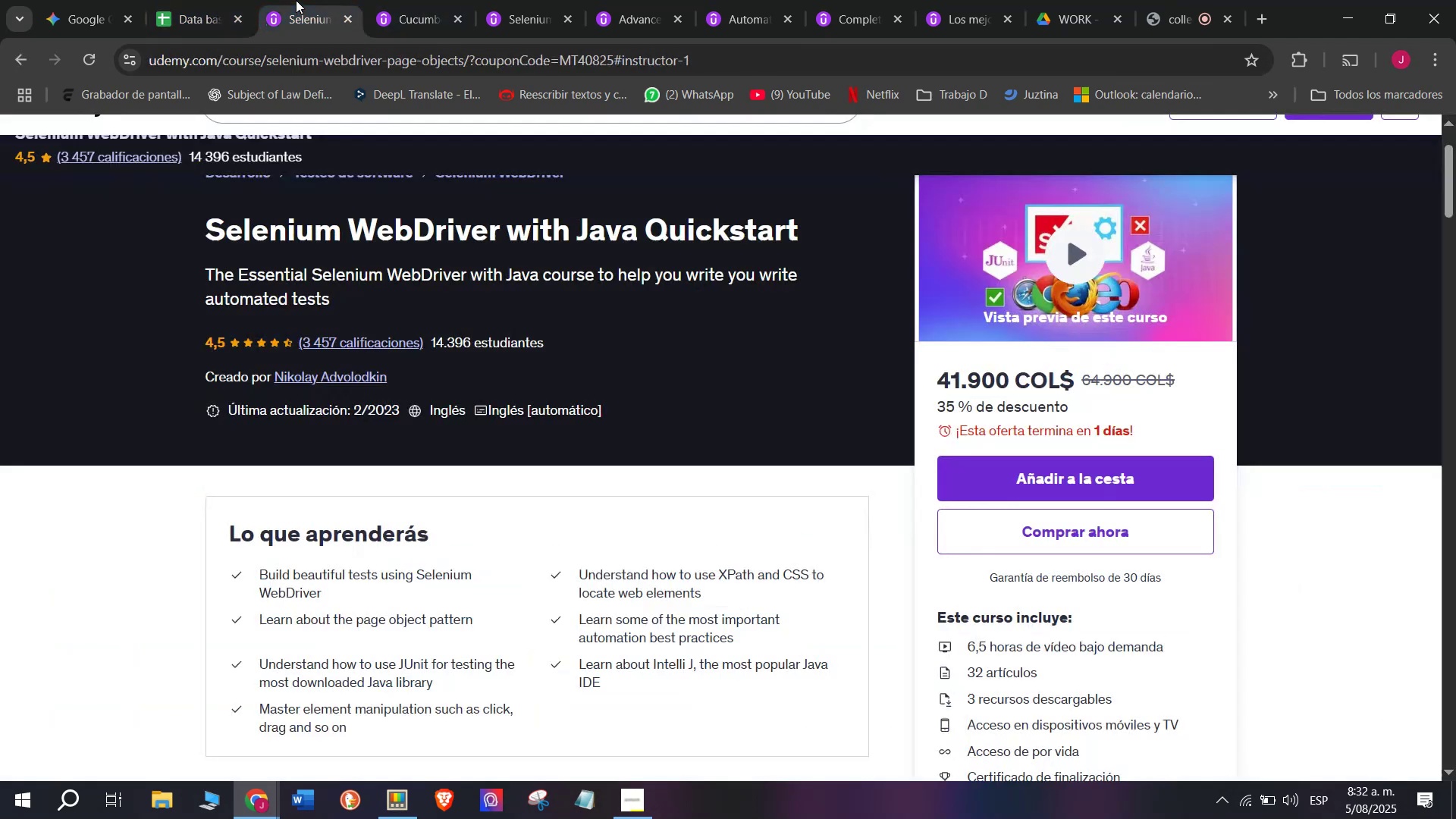 
double_click([352, 80])
 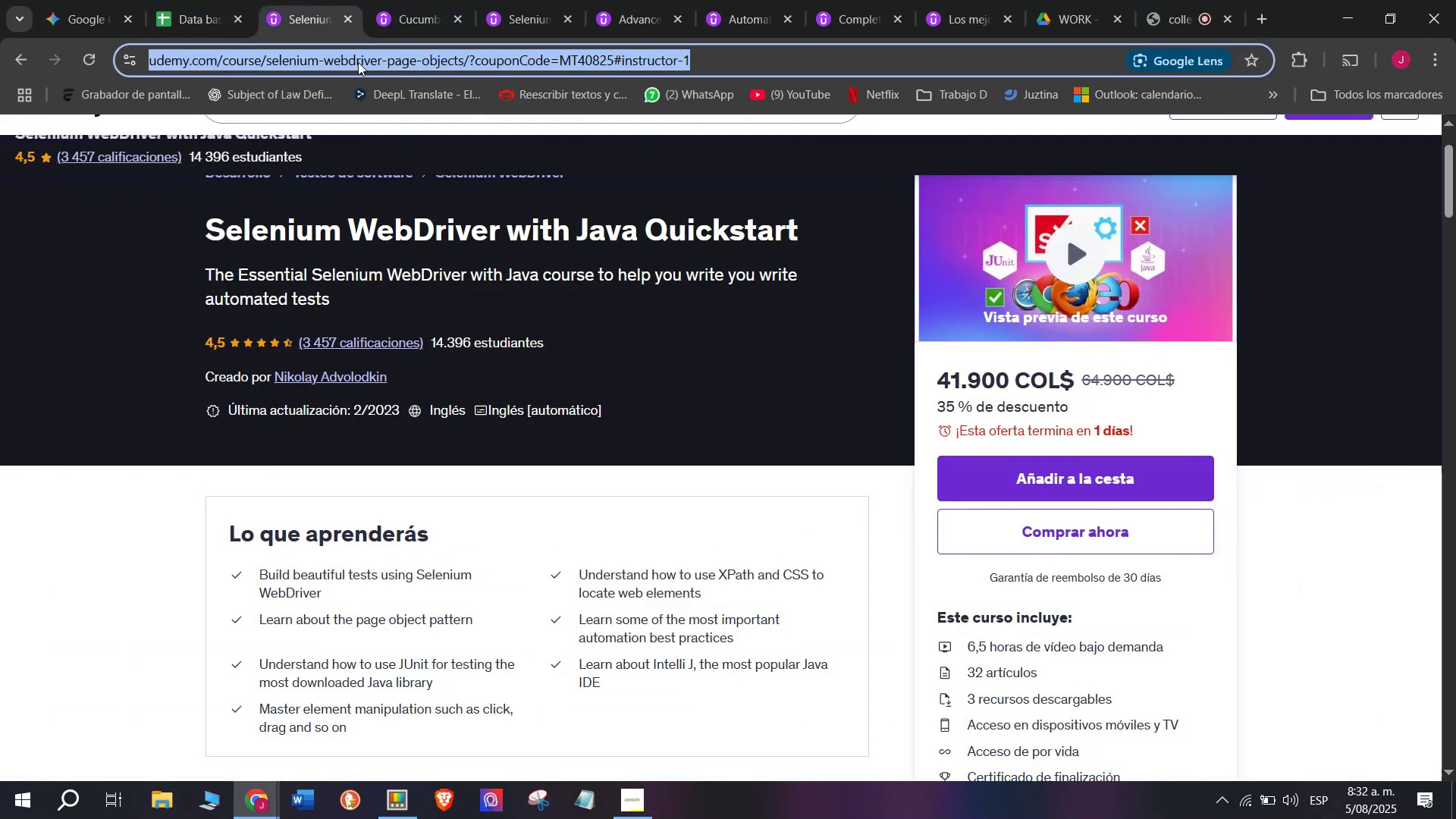 
triple_click([358, 62])
 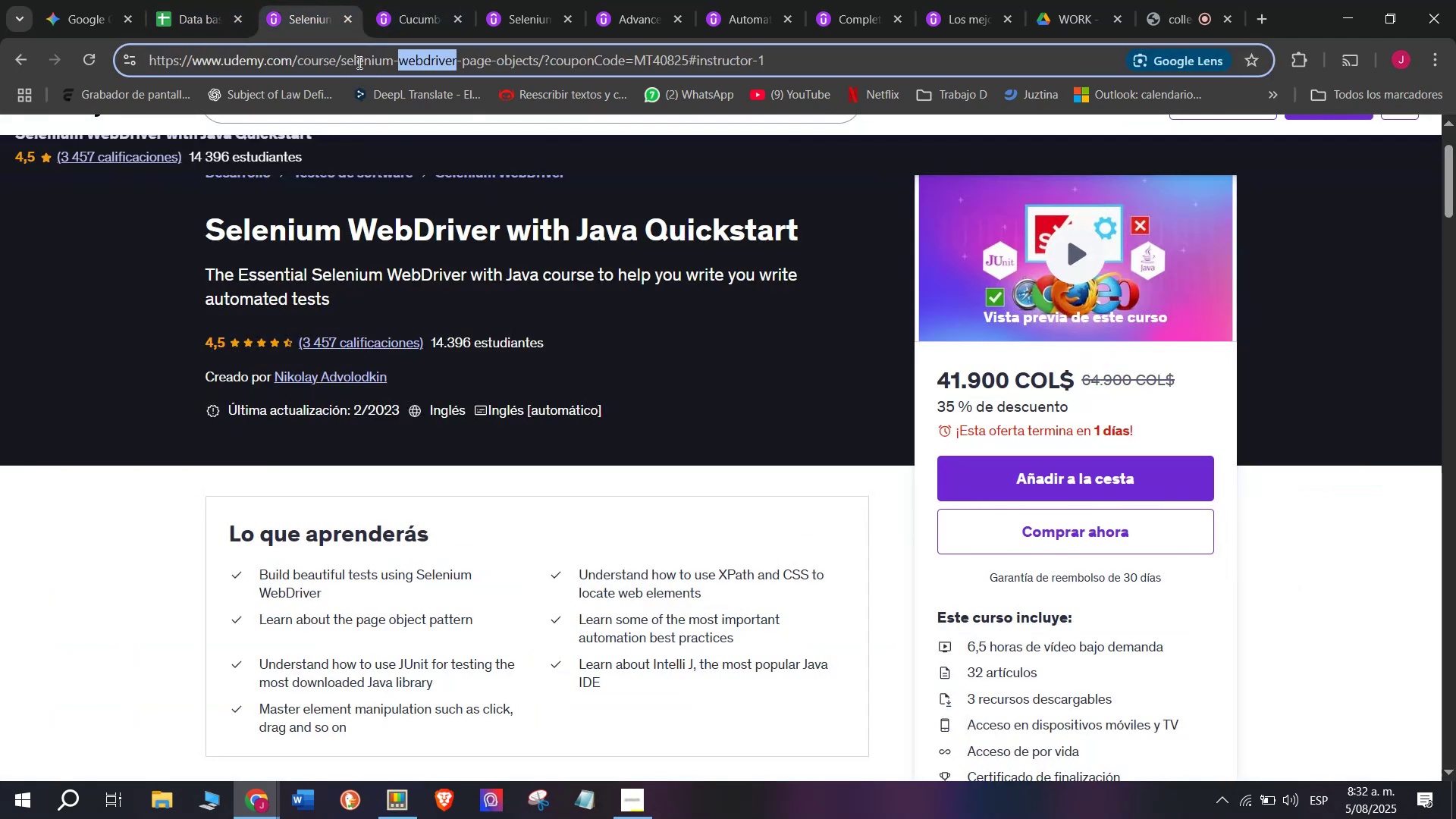 
triple_click([358, 62])
 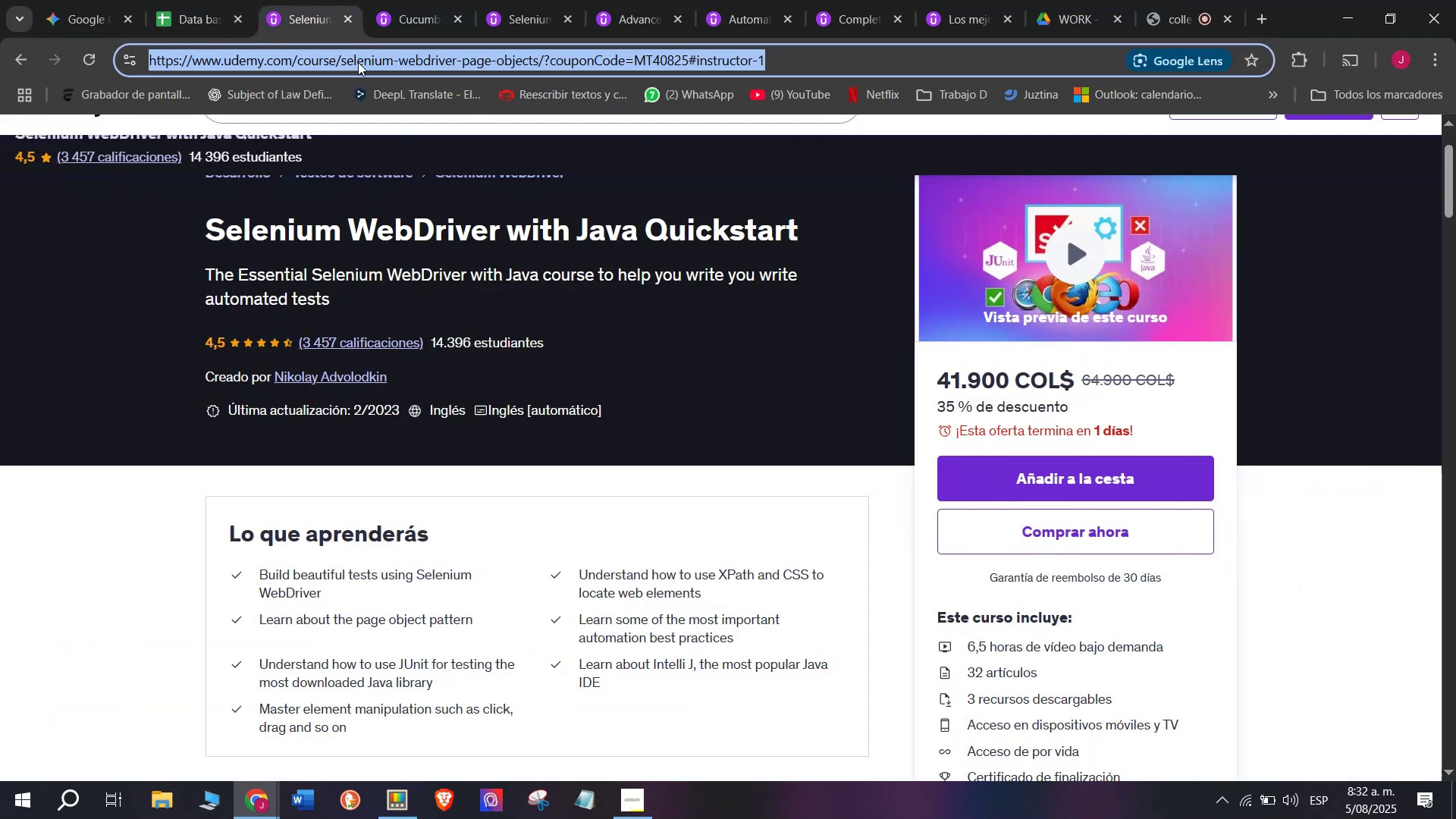 
key(Control+ControlLeft)
 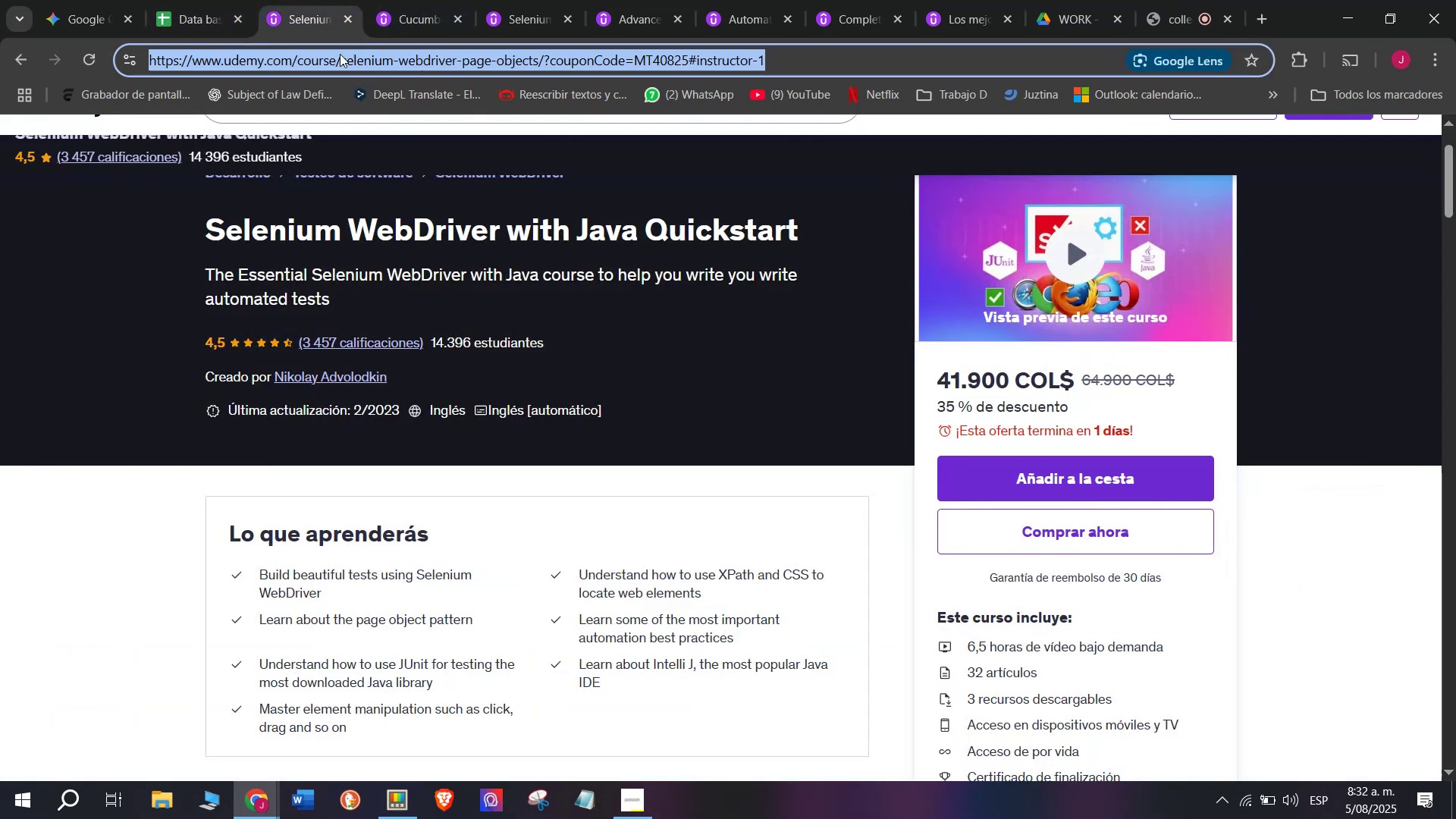 
key(Break)
 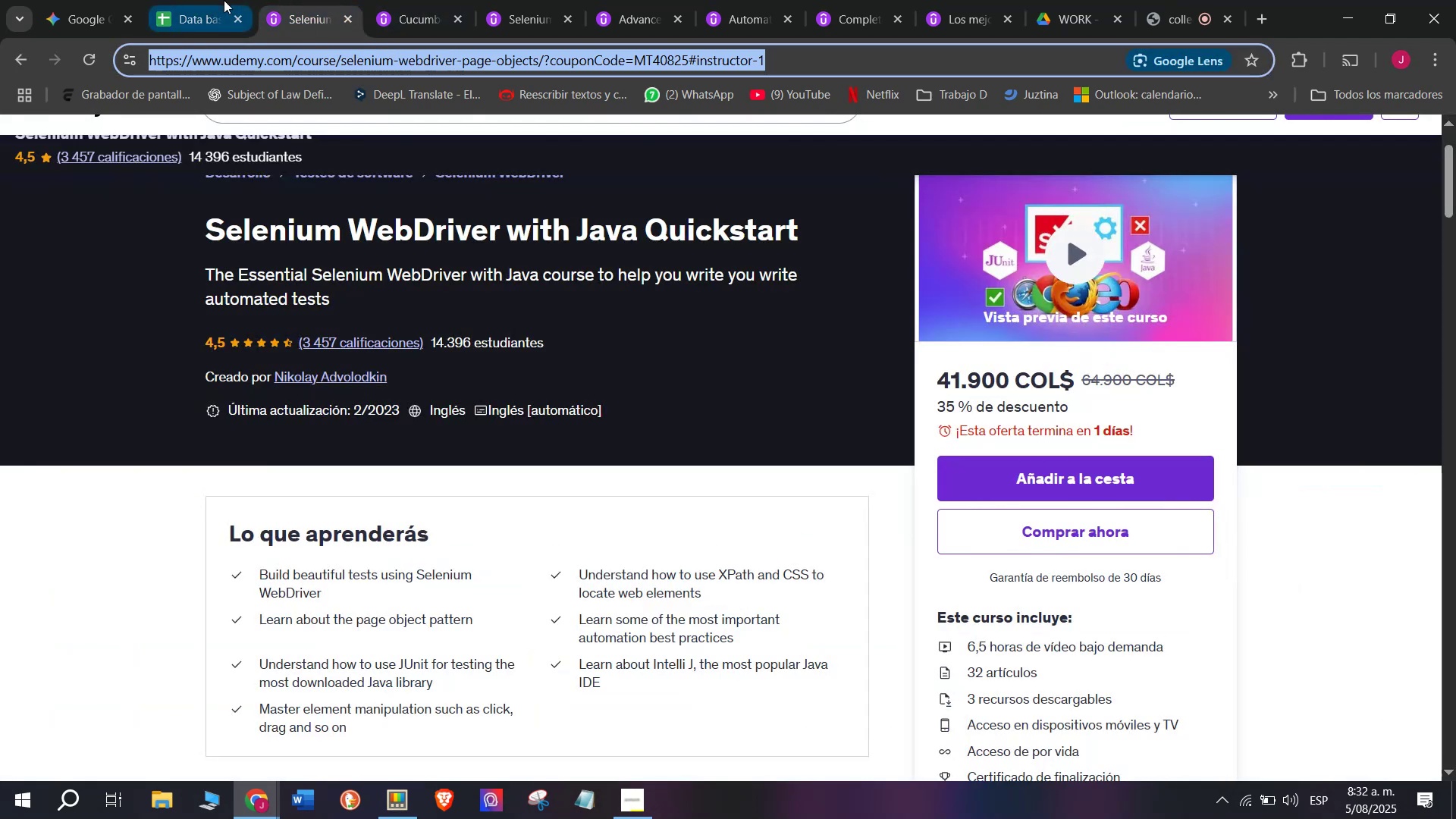 
key(Control+C)
 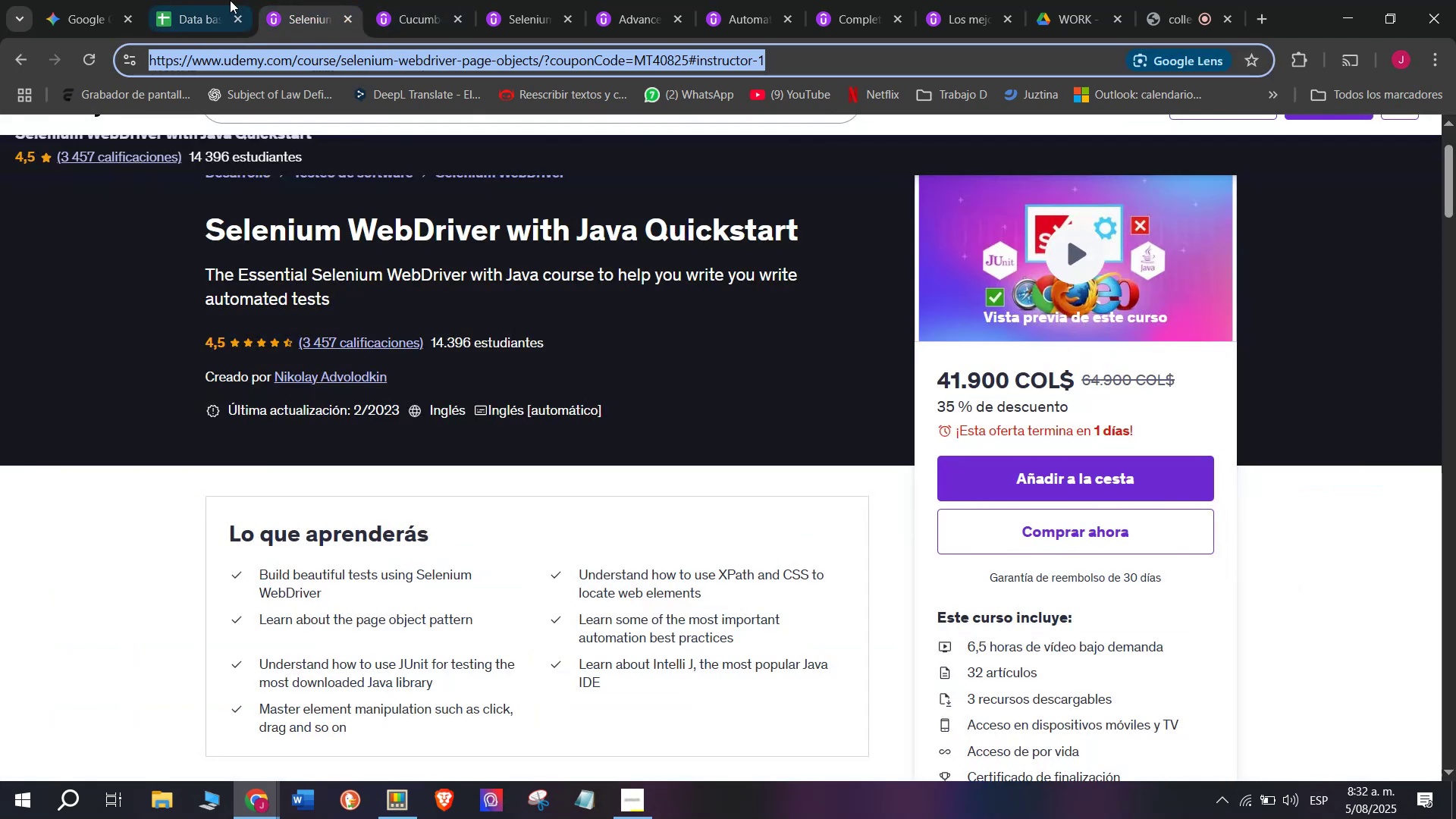 
key(Break)
 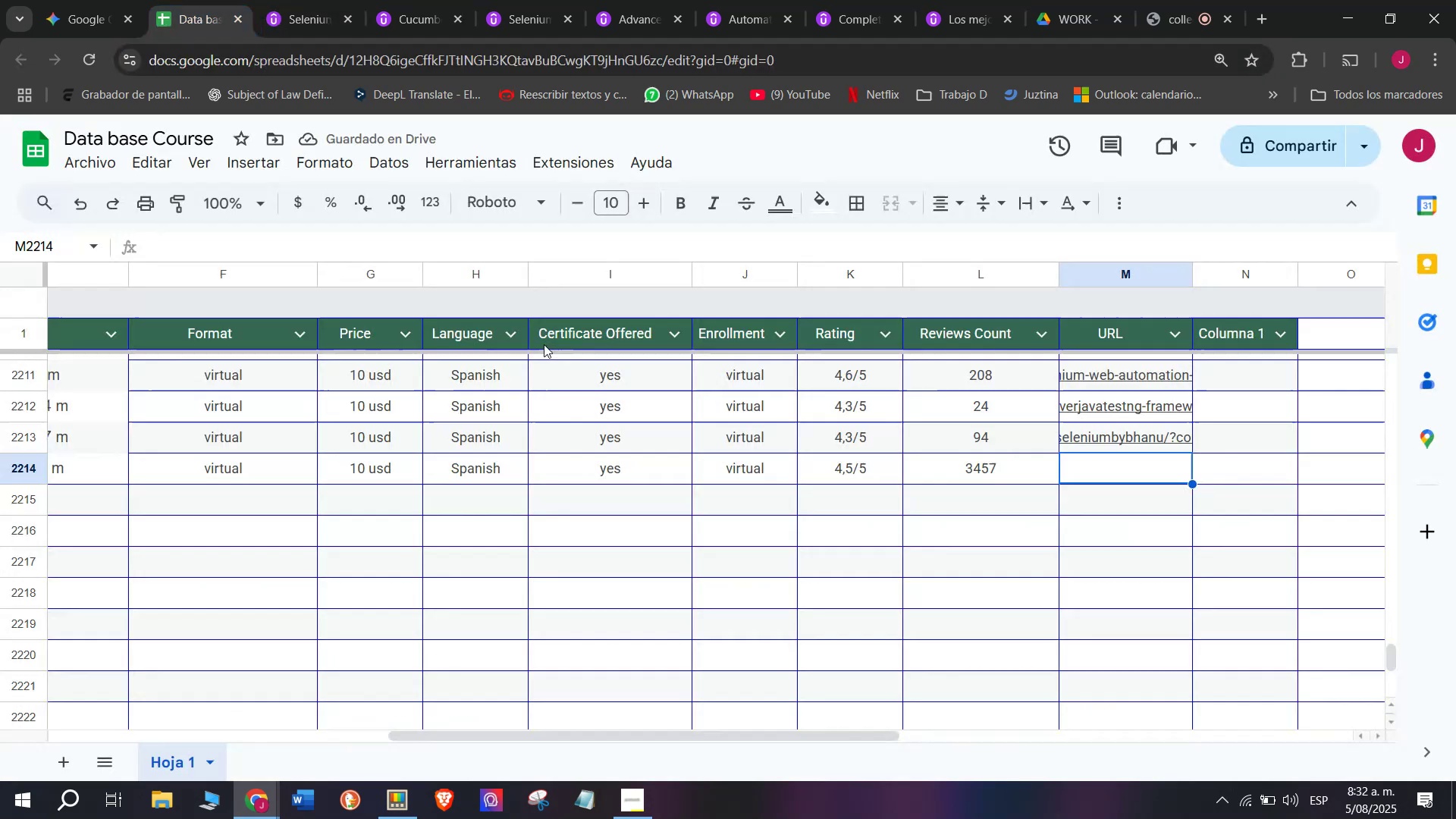 
key(Control+ControlLeft)
 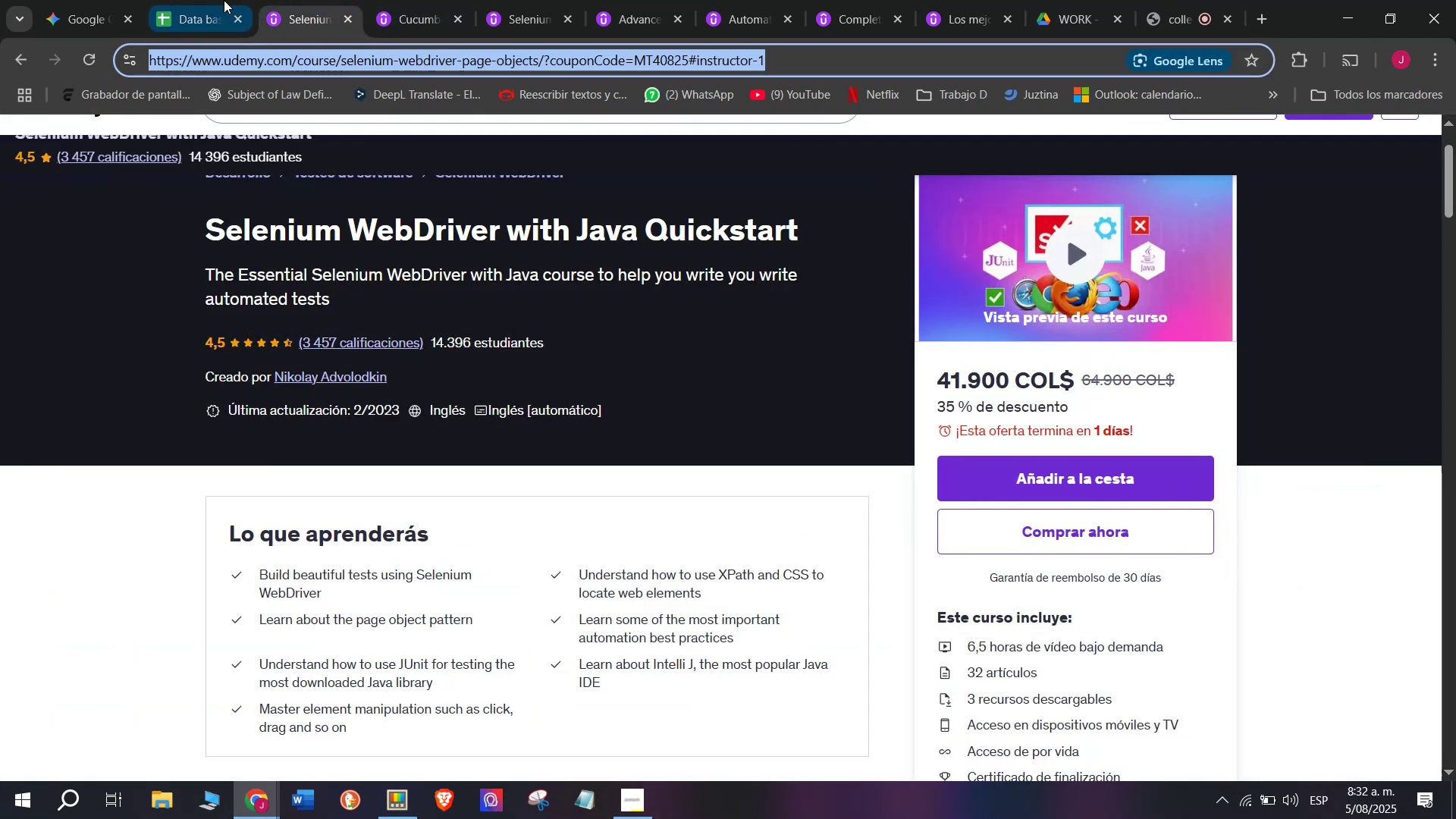 
key(Control+C)
 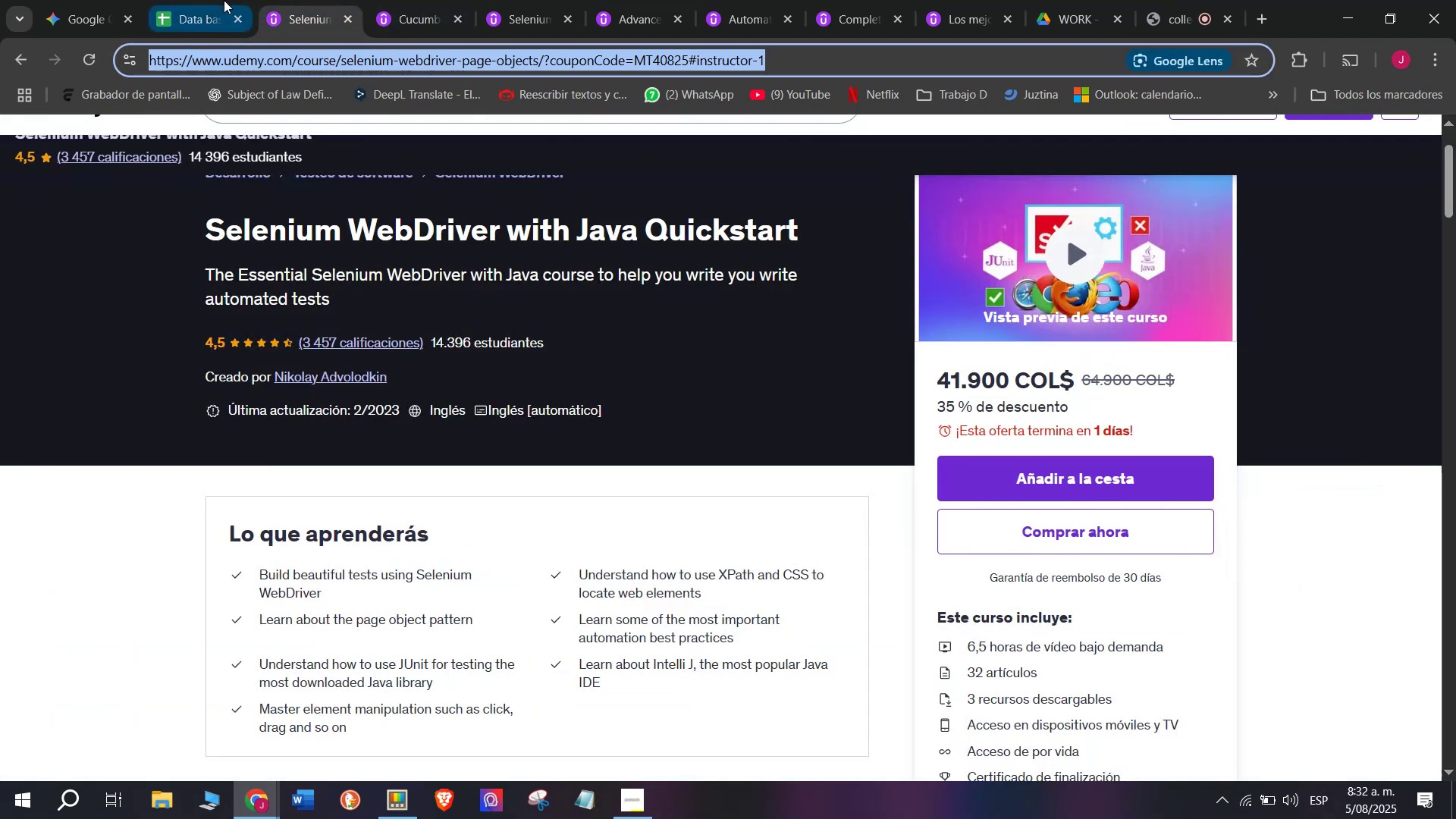 
left_click([224, 0])
 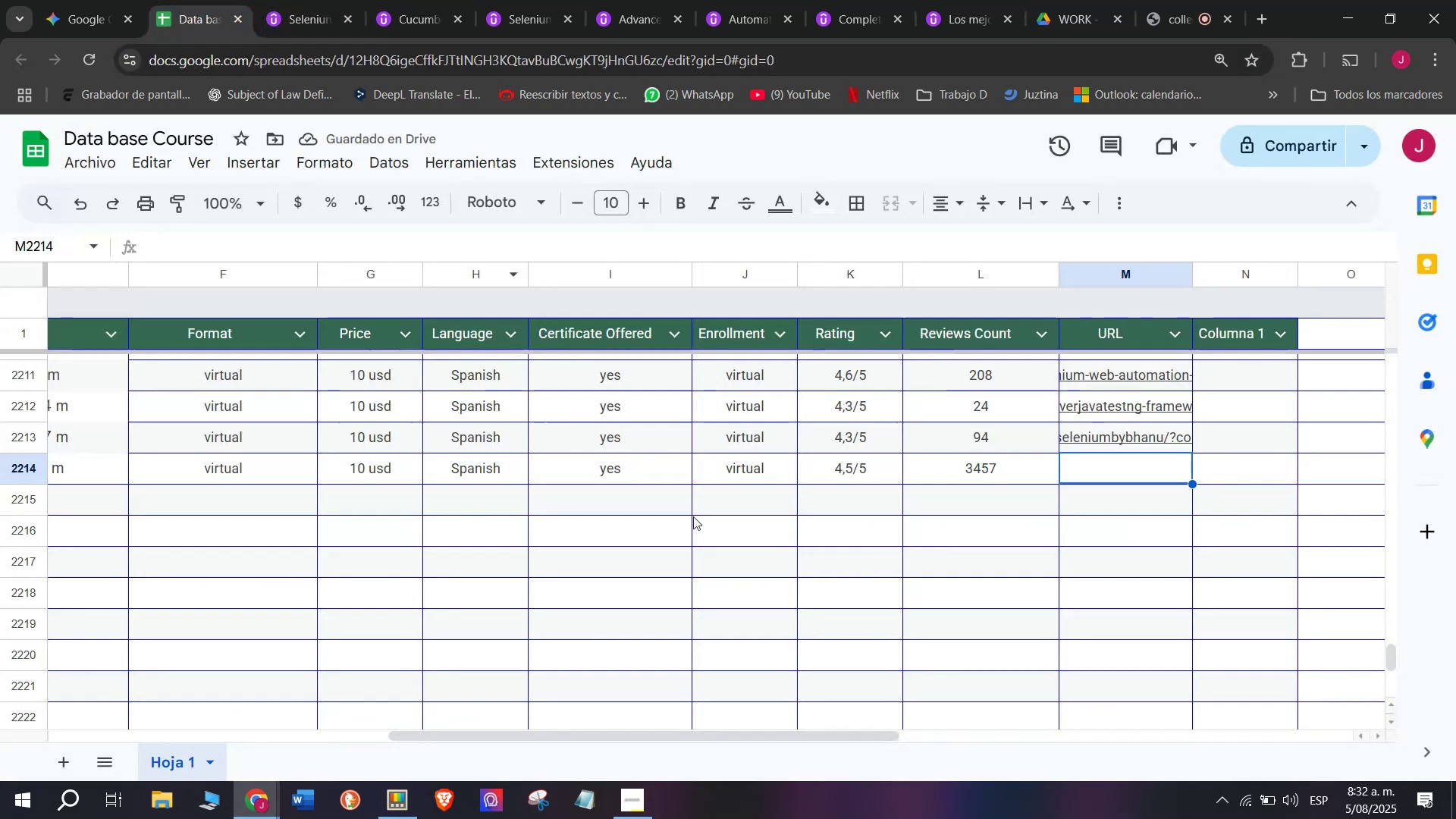 
key(Control+ControlLeft)
 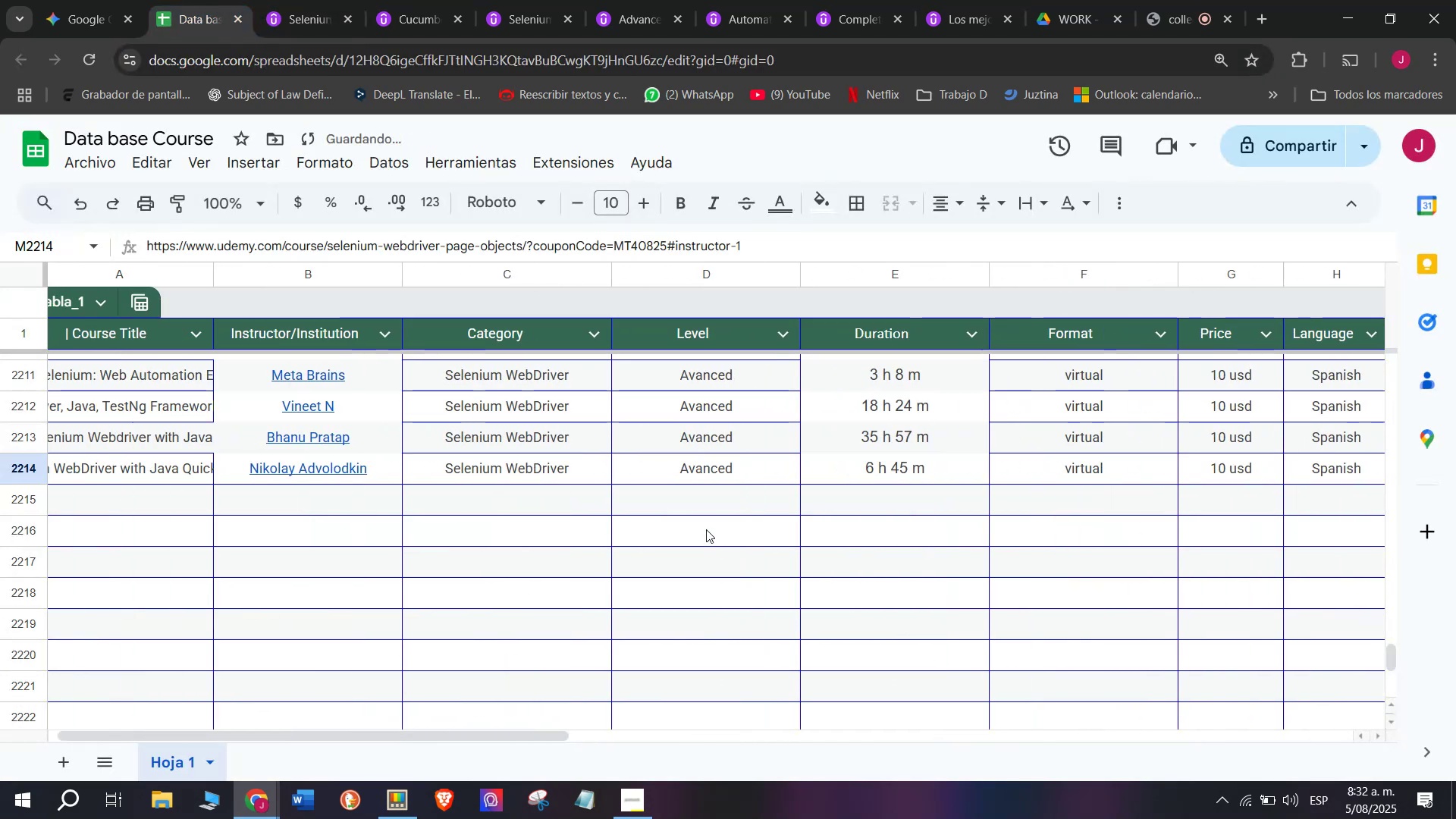 
key(Z)
 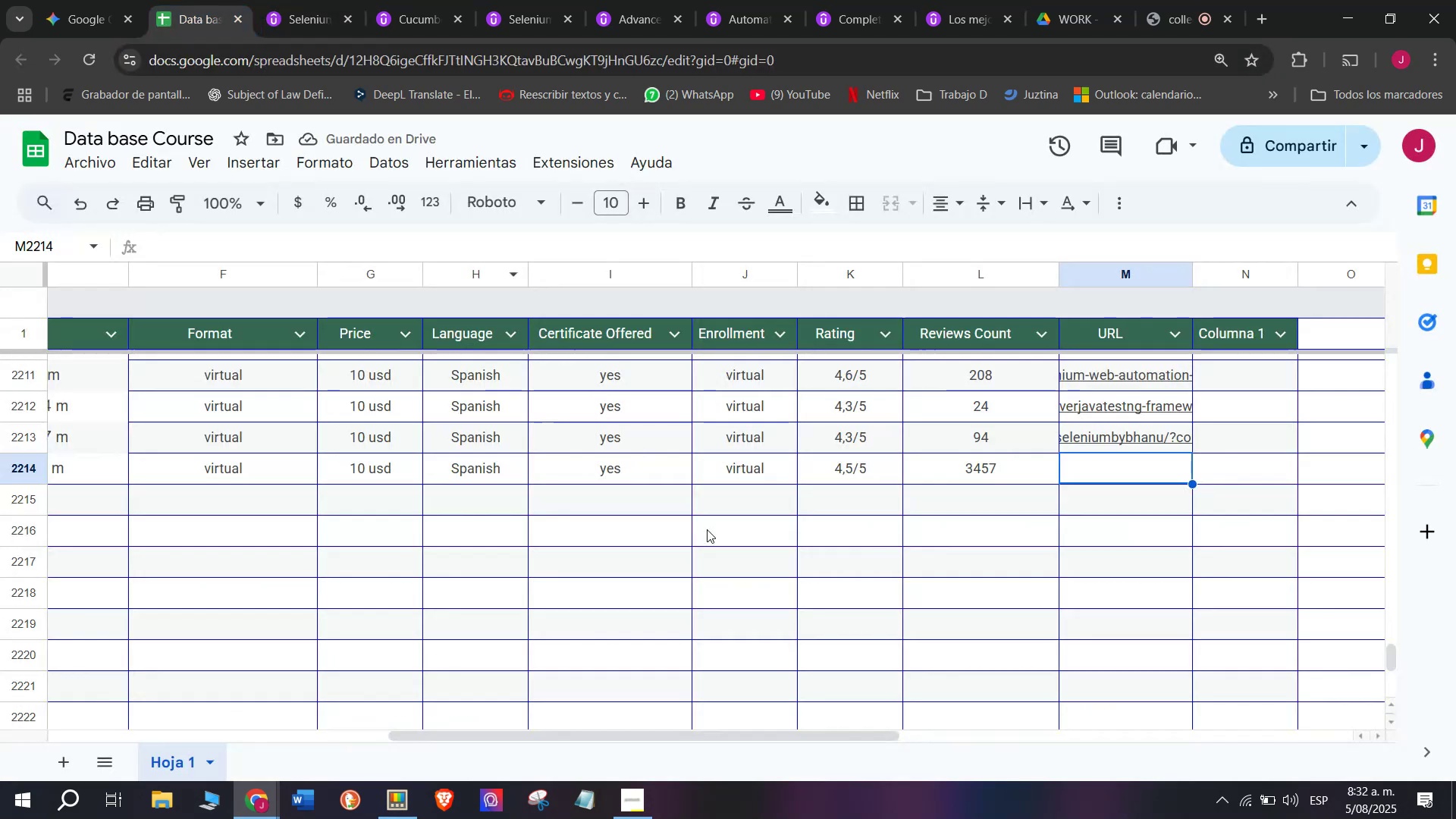 
key(Control+V)
 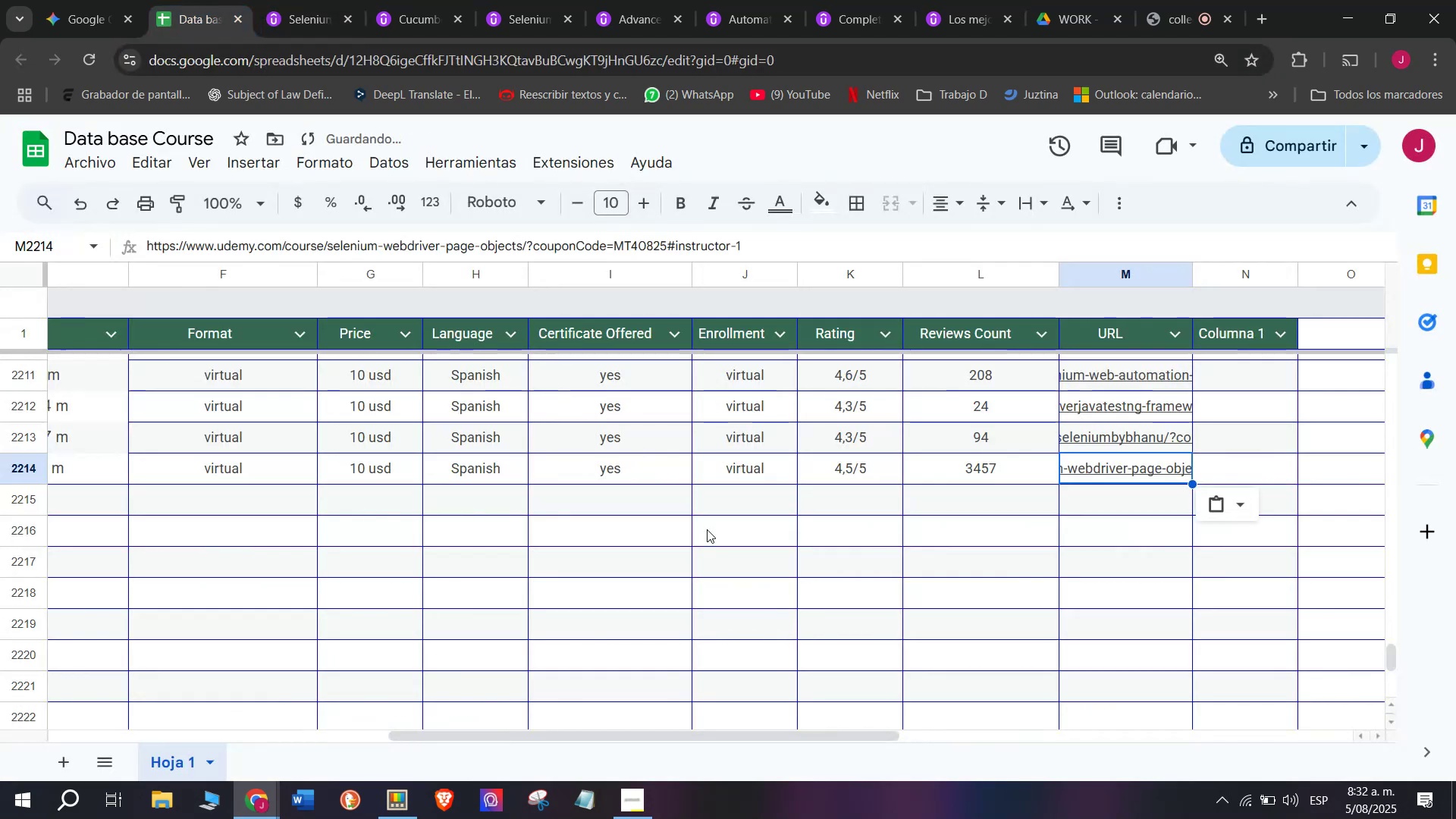 
scroll: coordinate [252, 426], scroll_direction: up, amount: 4.0
 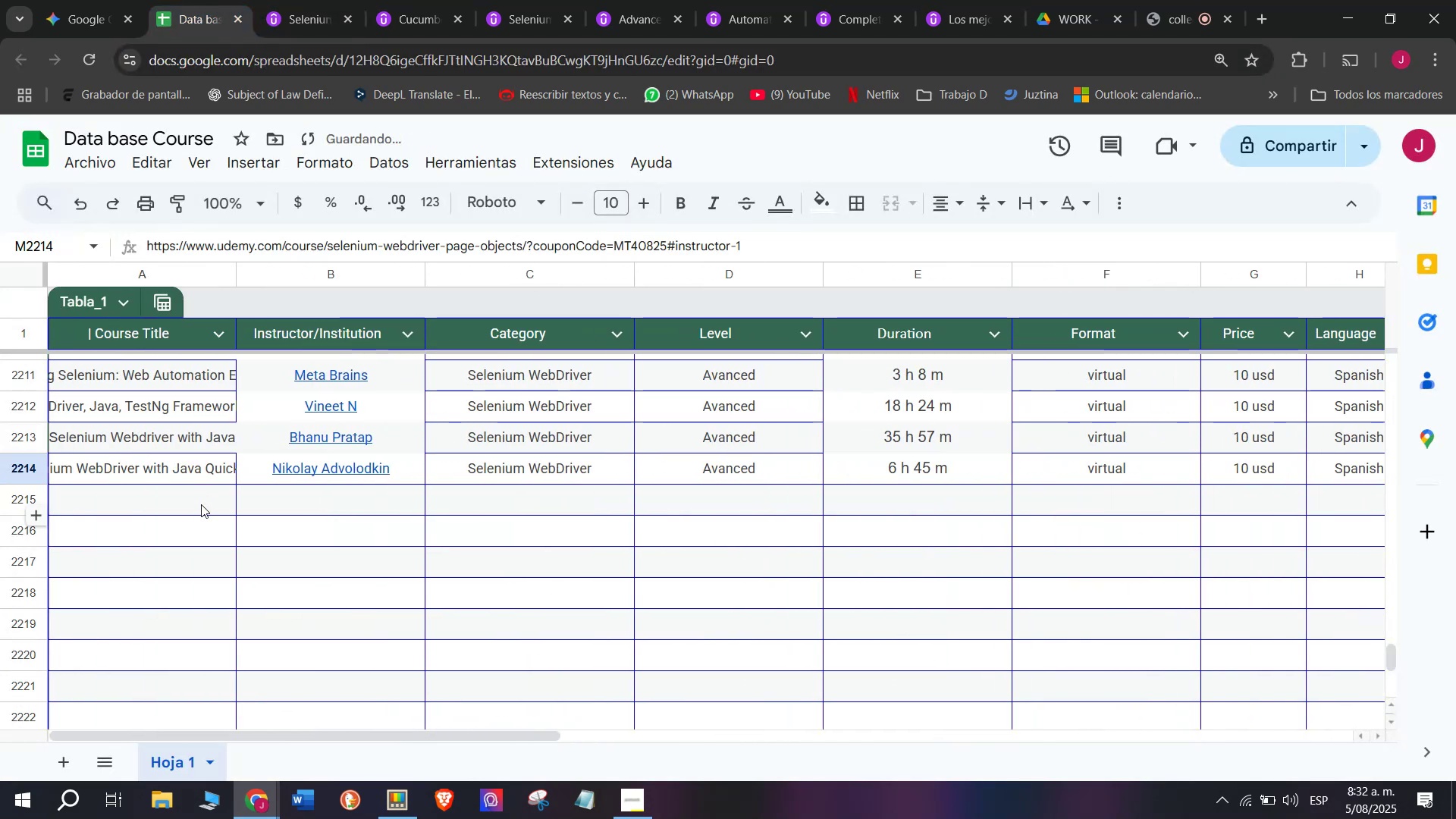 
left_click([201, 506])
 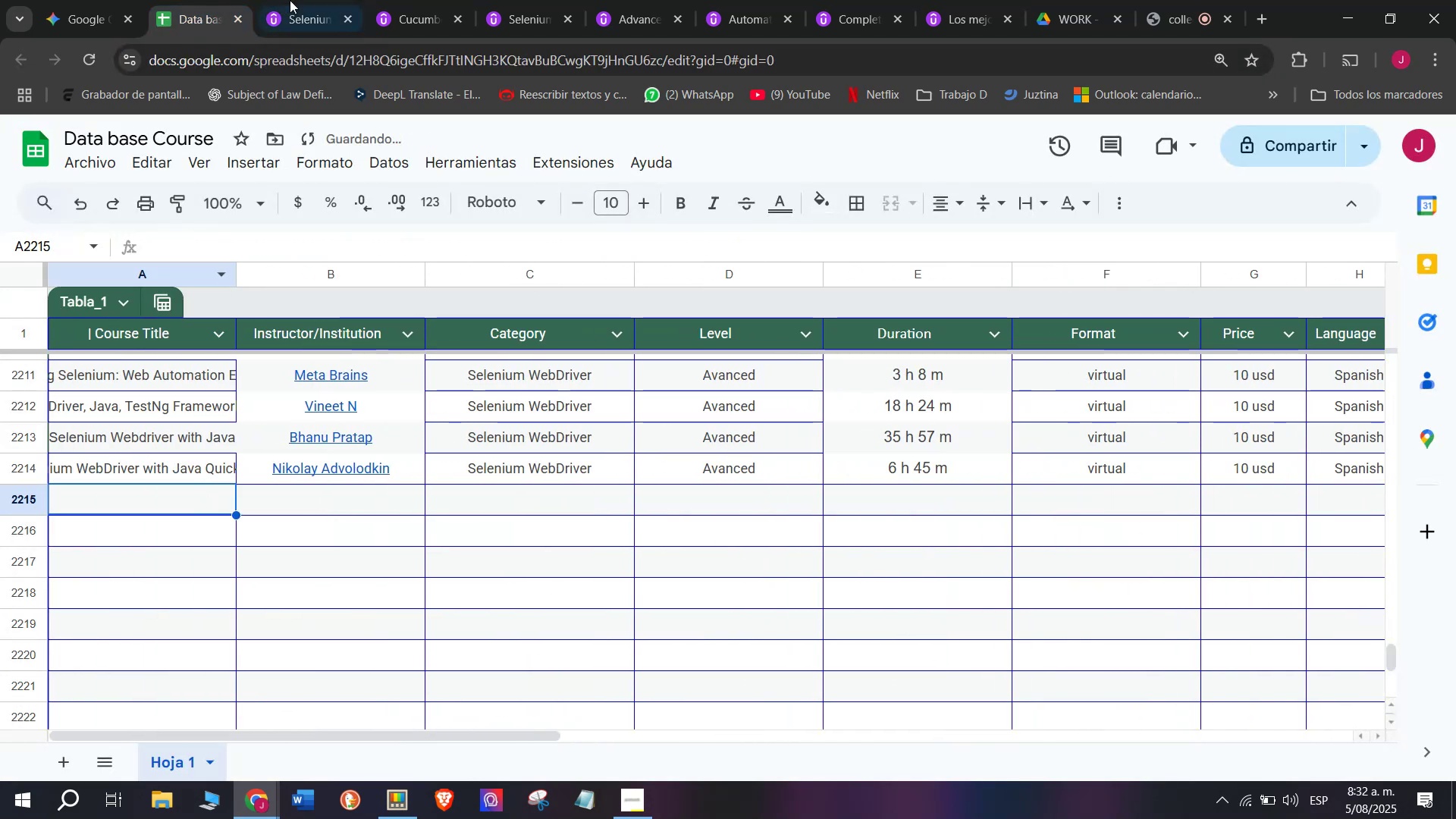 
left_click([295, 0])
 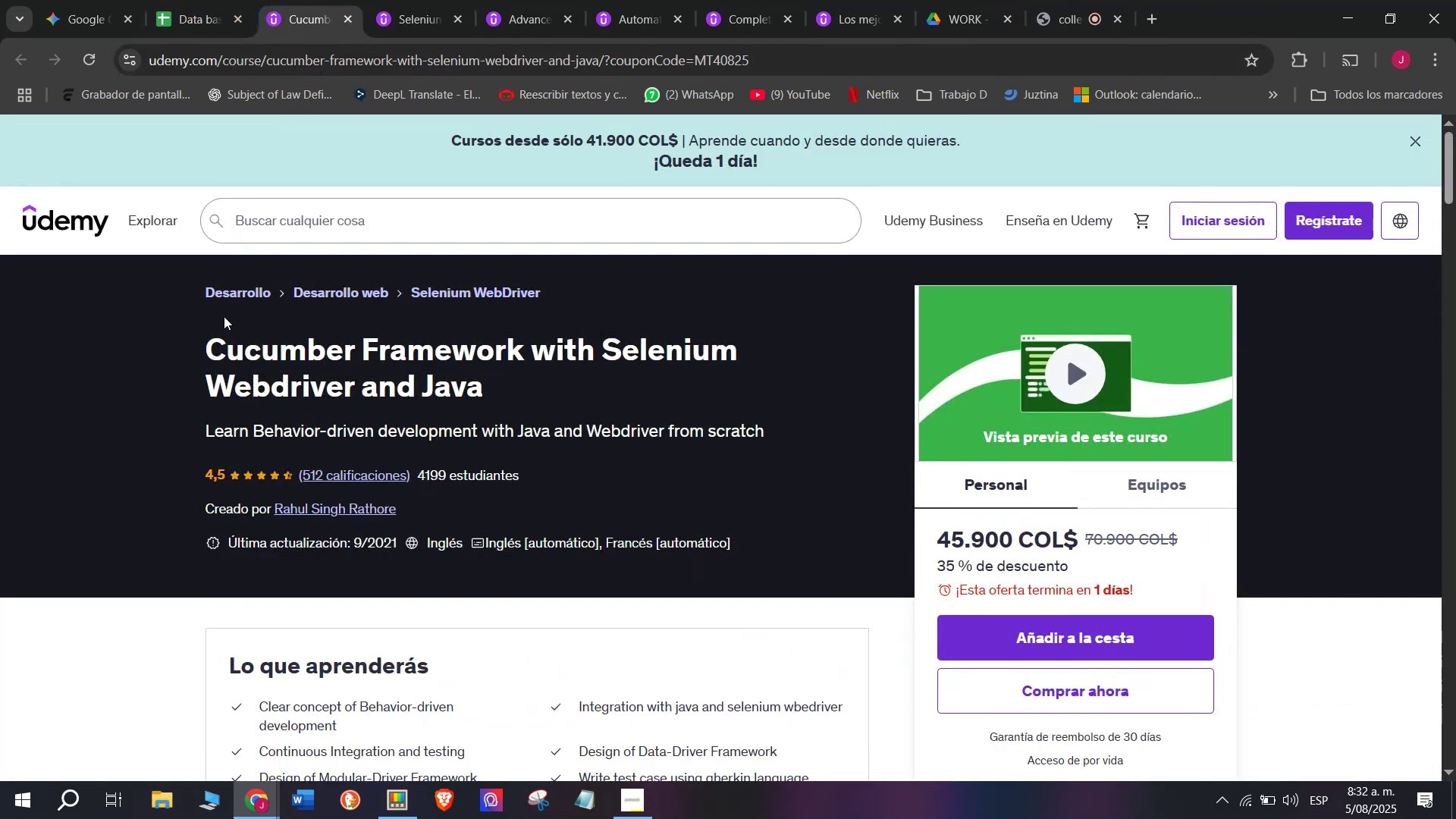 
left_click_drag(start_coordinate=[174, 340], to_coordinate=[482, 390])
 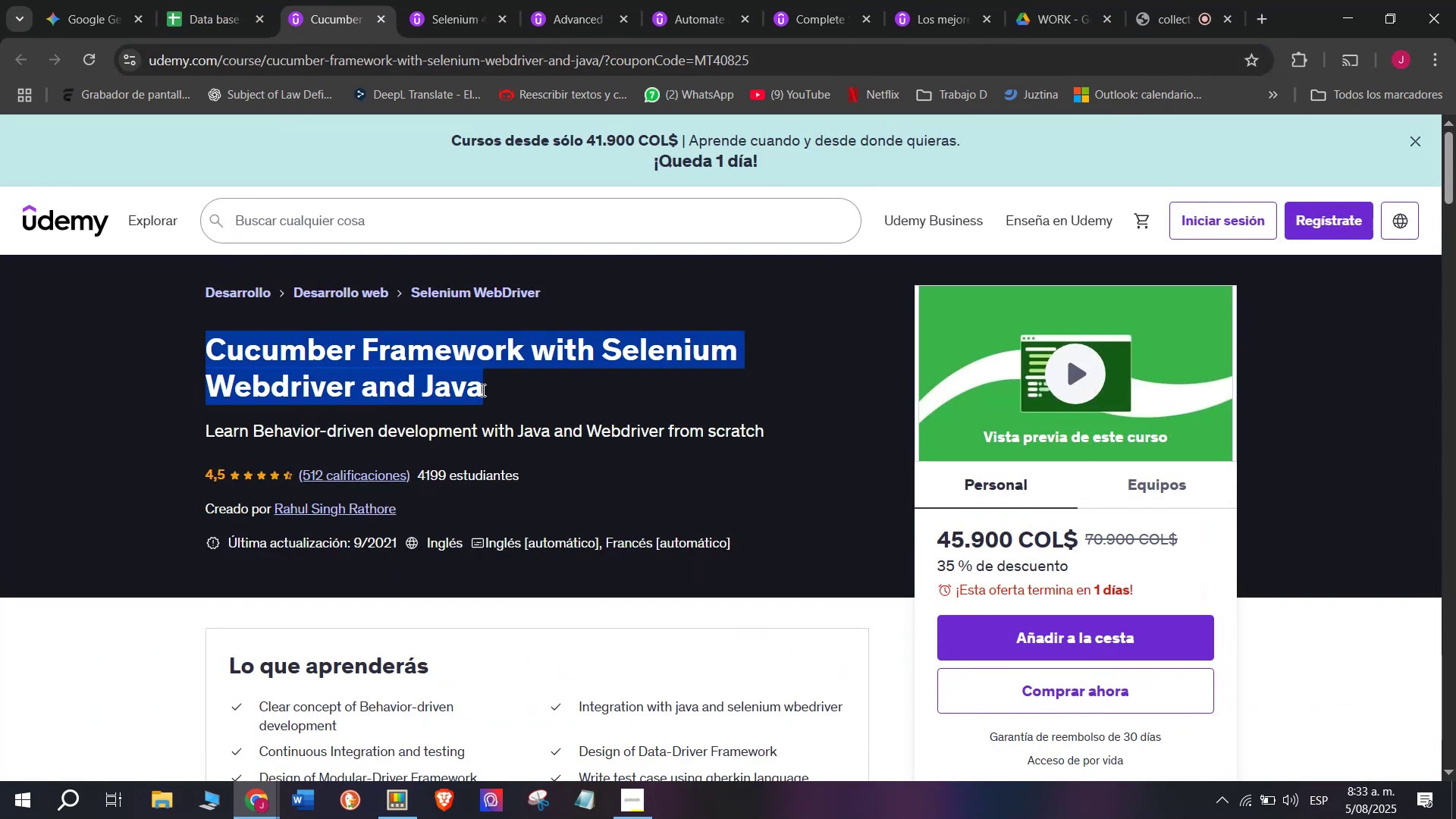 
key(Control+ControlLeft)
 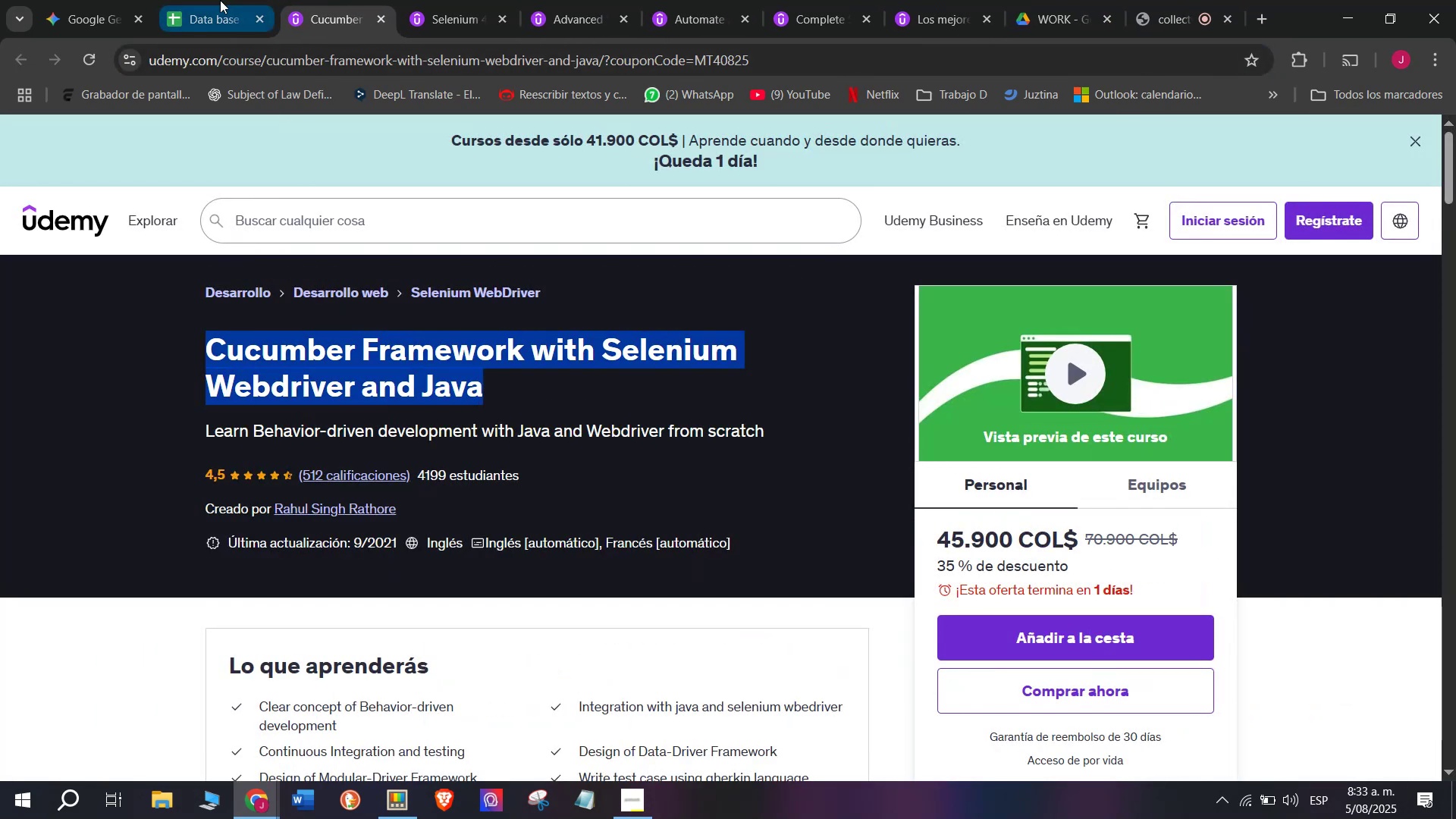 
key(Break)
 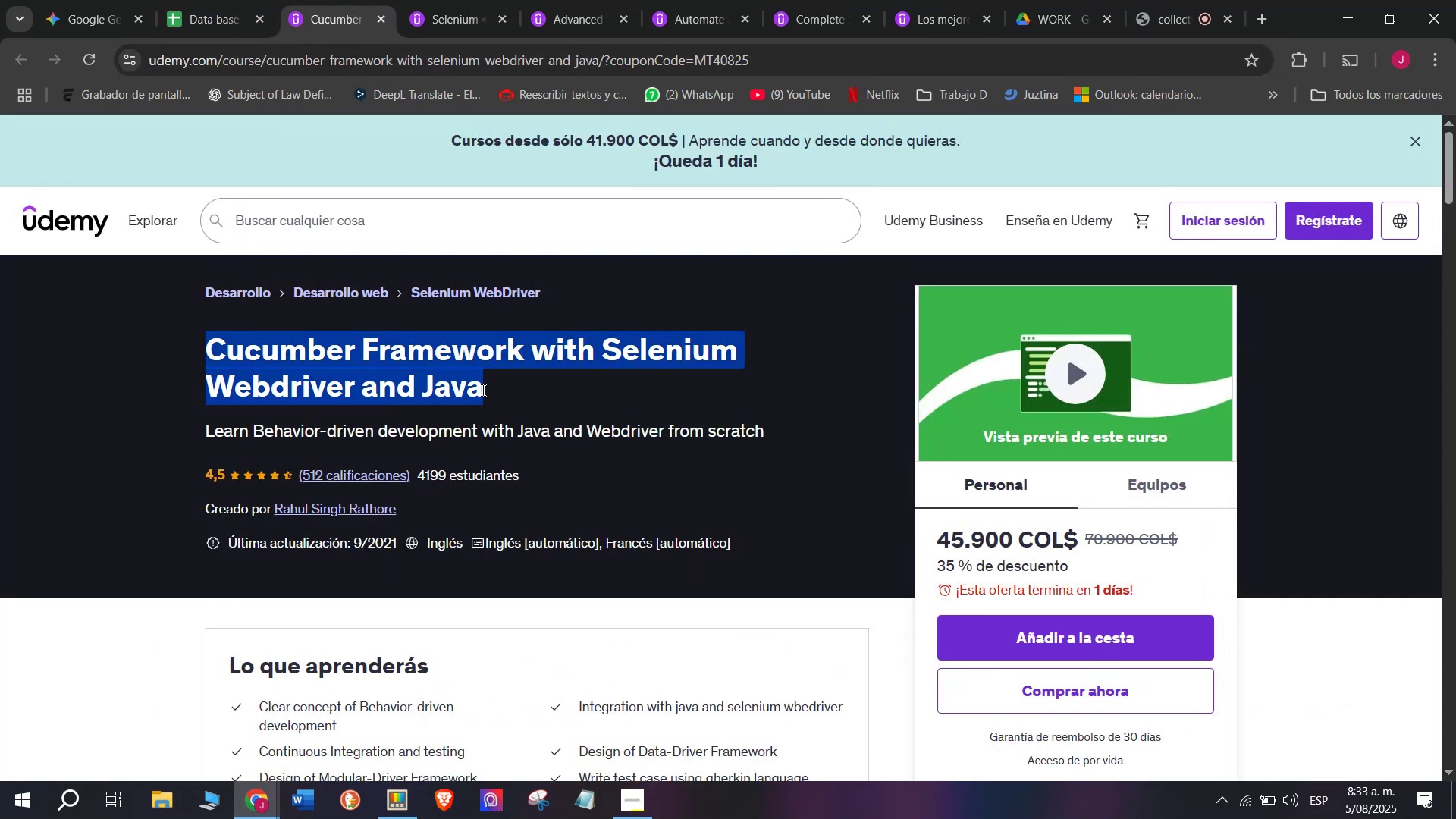 
key(Control+C)
 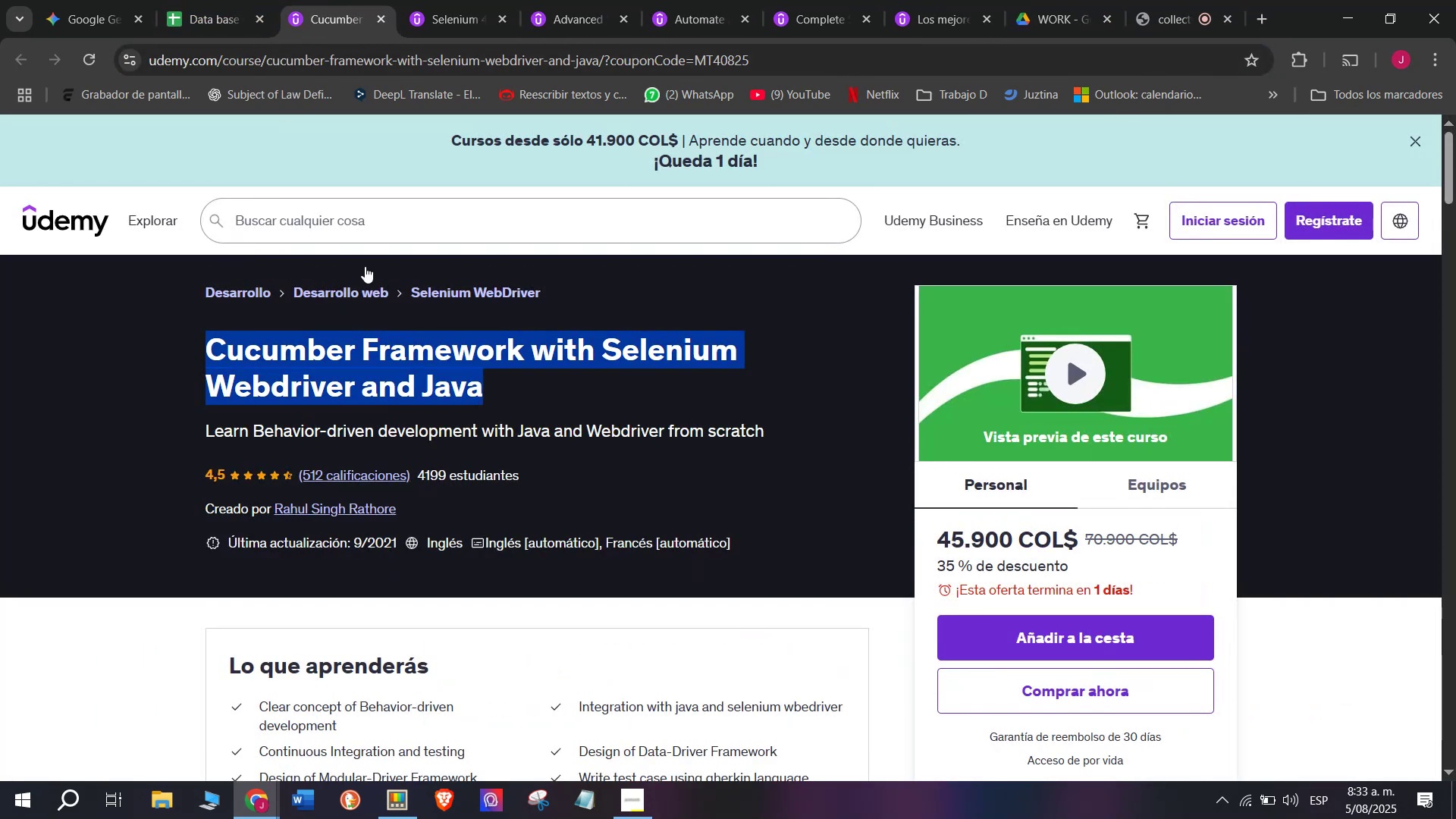 
key(Break)
 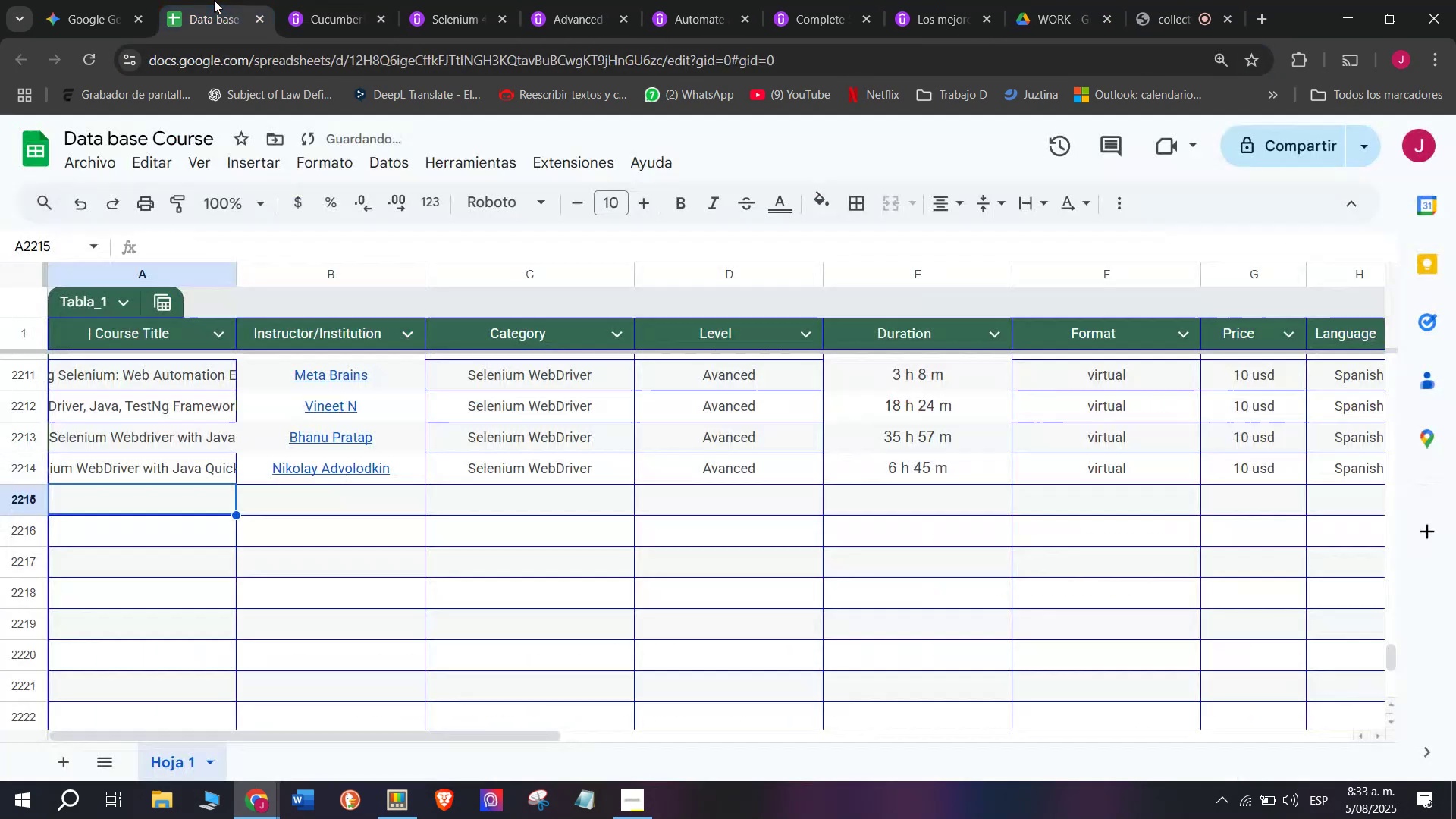 
key(Control+ControlLeft)
 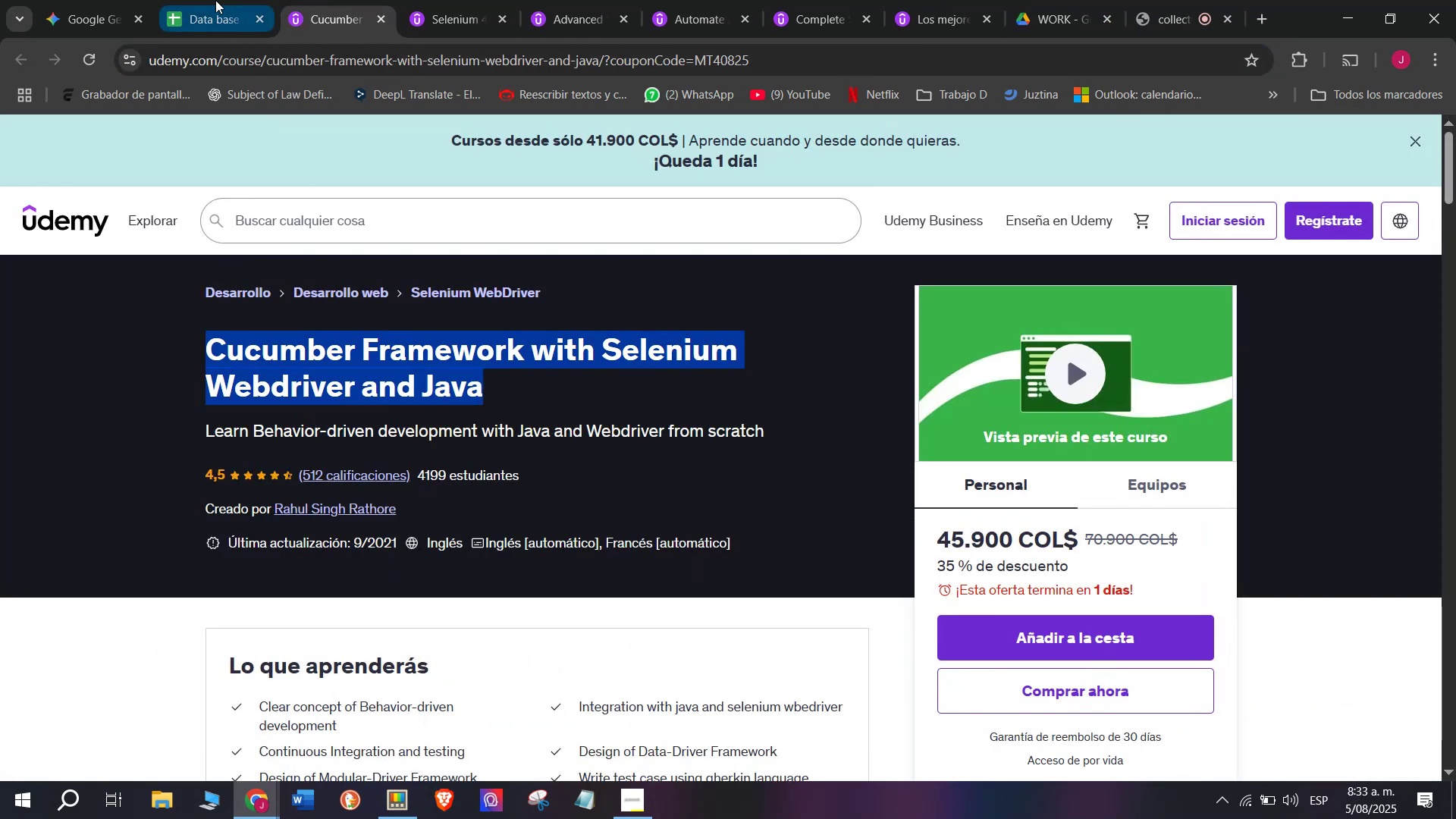 
key(Control+C)
 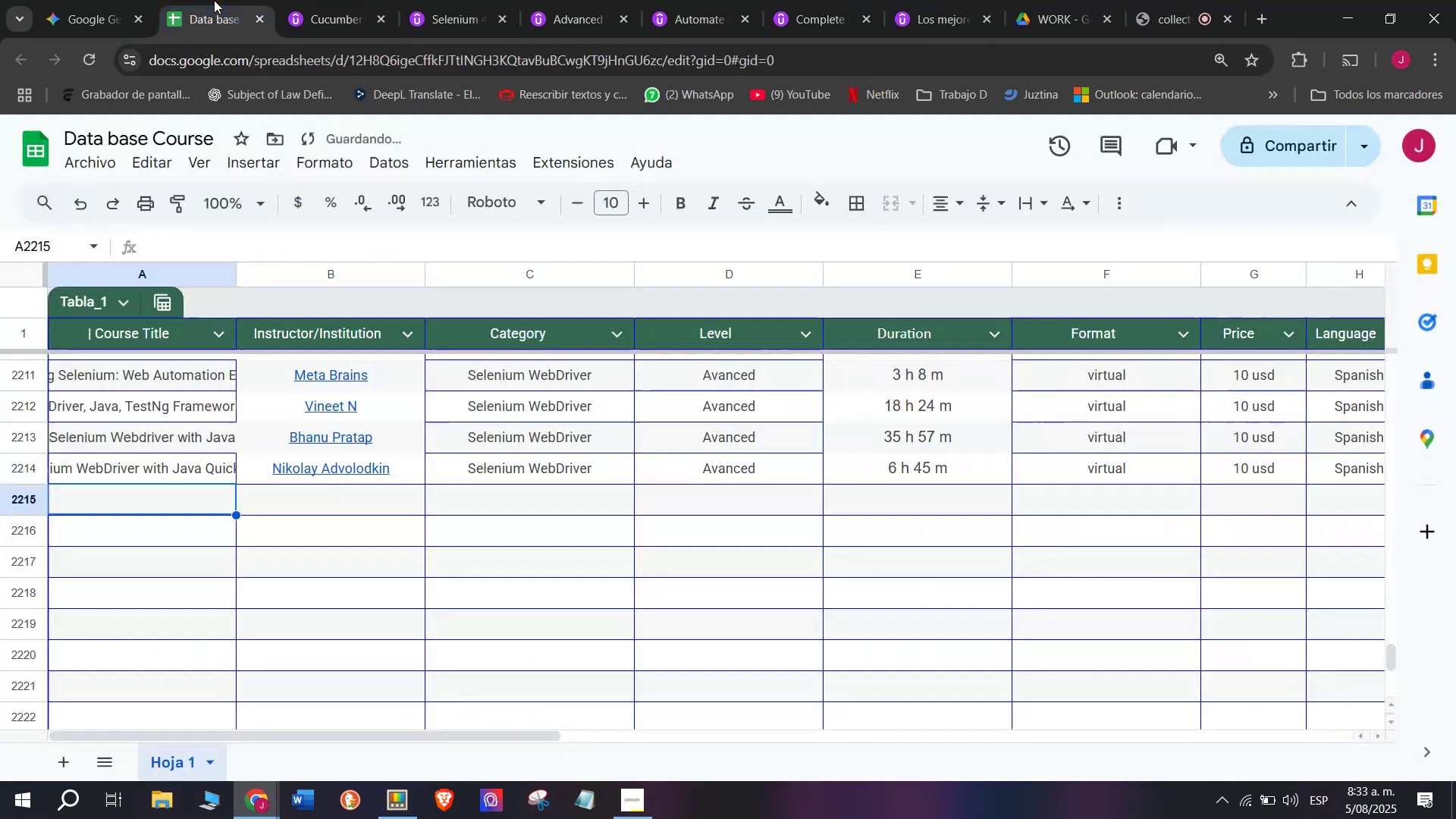 
left_click([214, 0])
 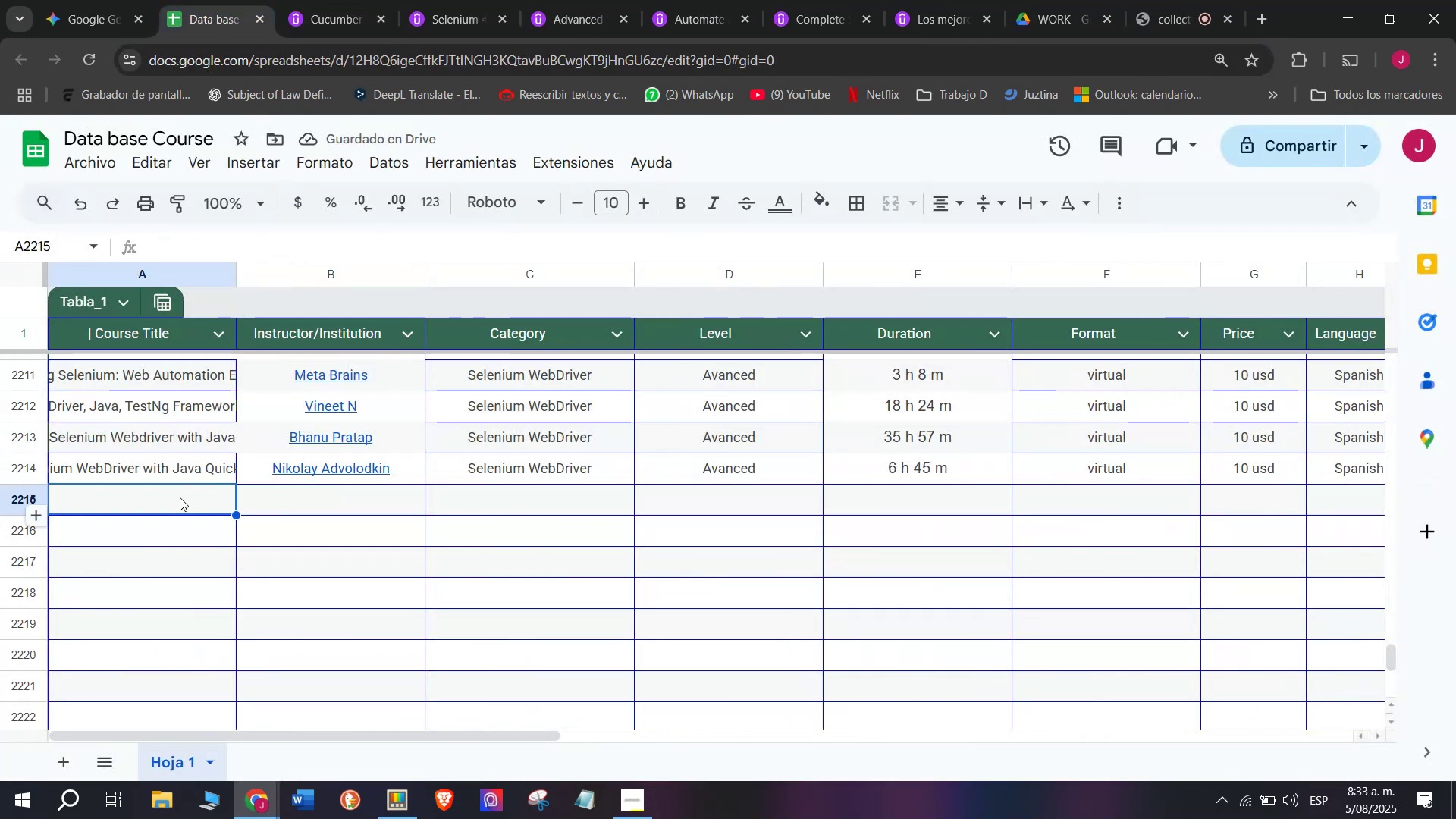 
left_click([180, 498])
 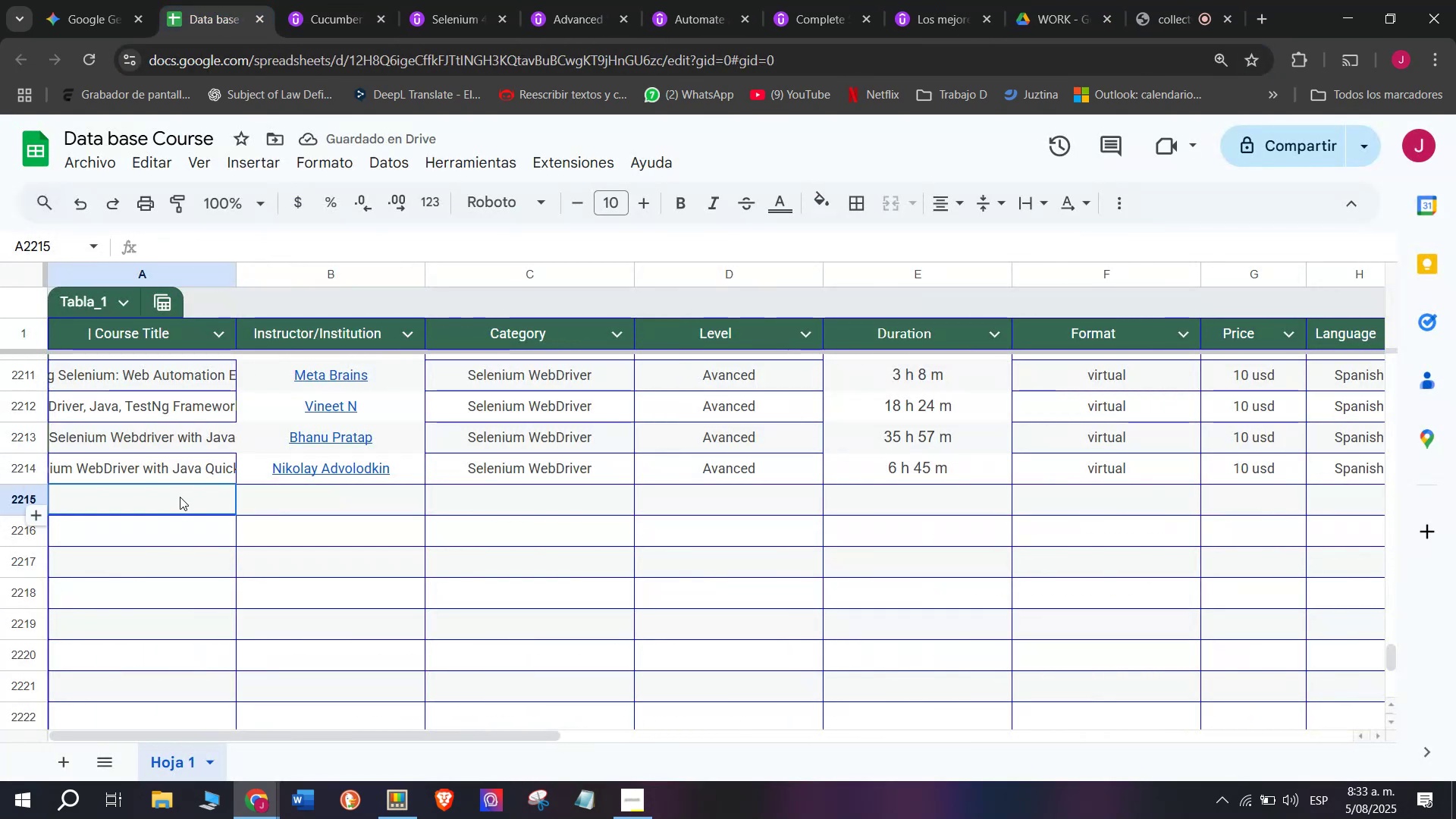 
key(Z)
 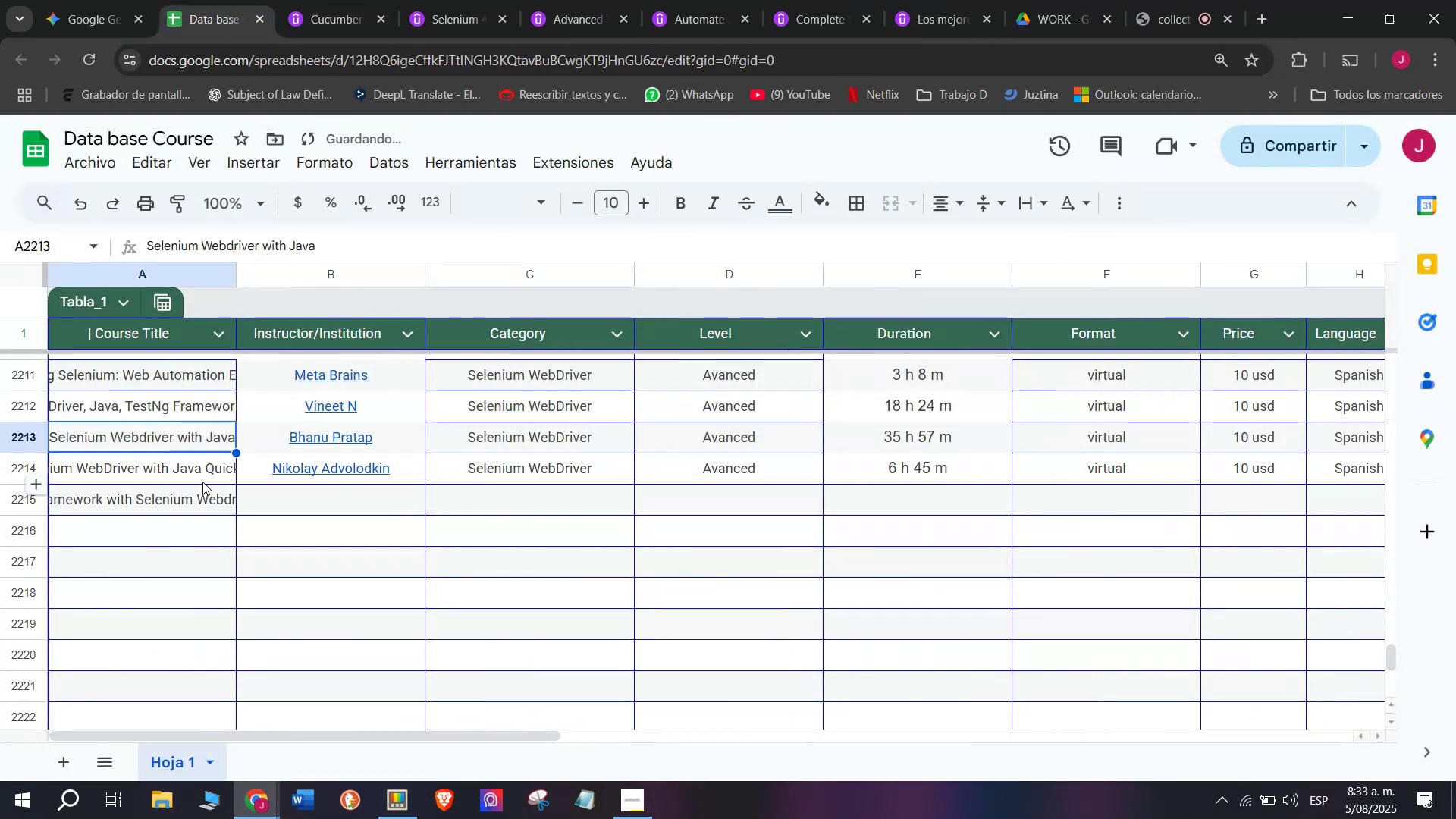 
key(Control+ControlLeft)
 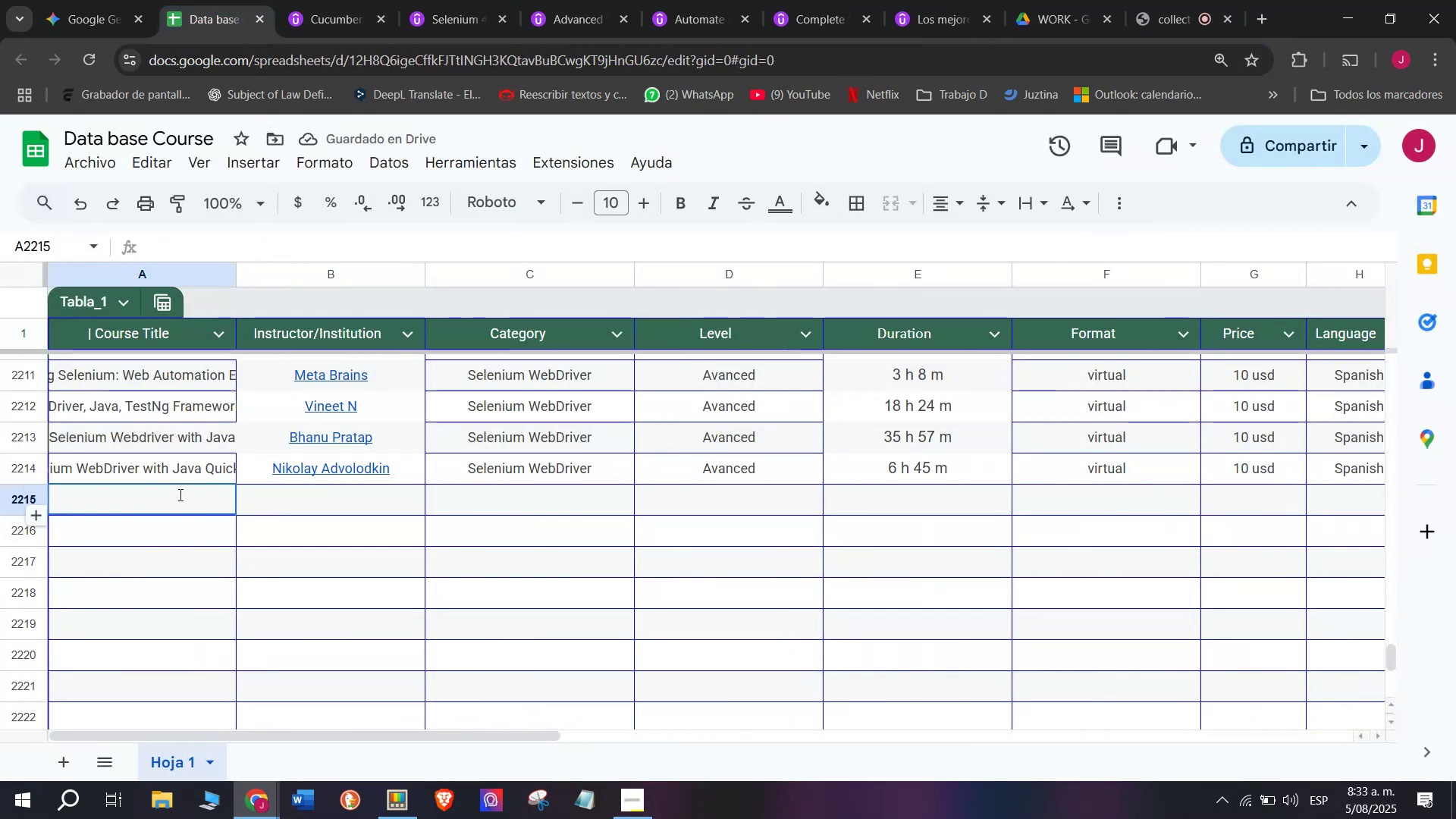 
key(Control+V)
 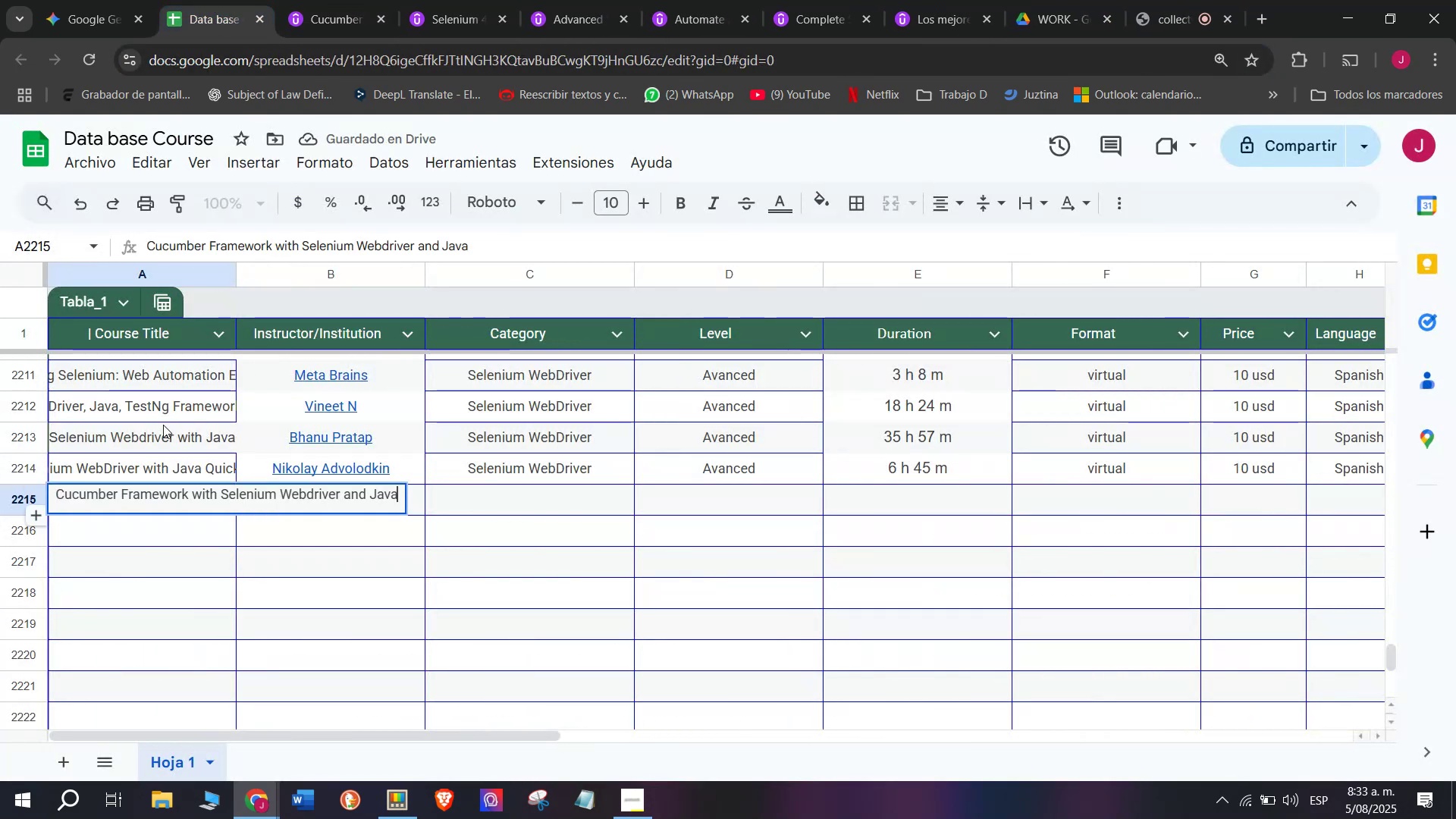 
triple_click([163, 425])
 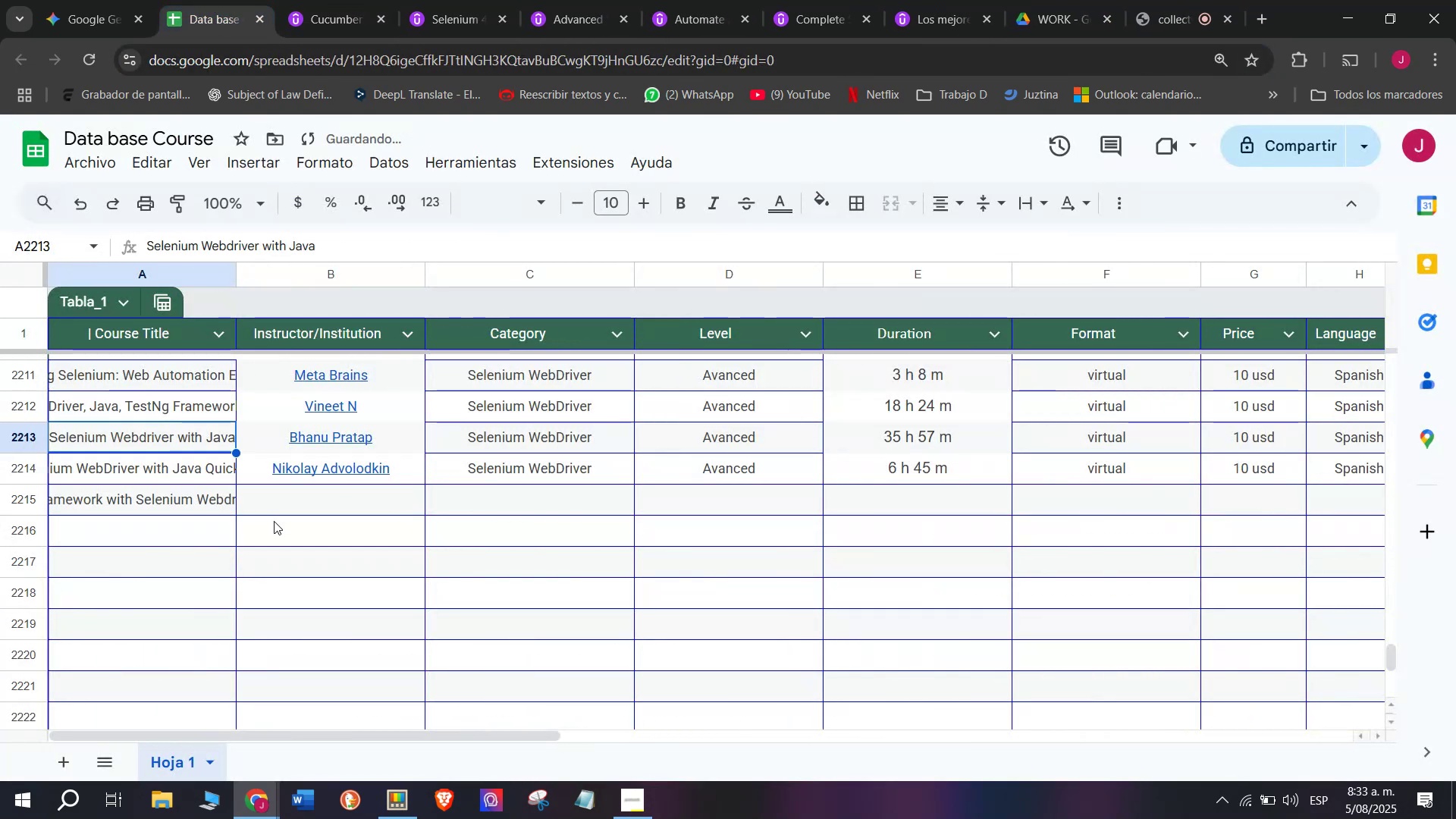 
left_click([274, 520])
 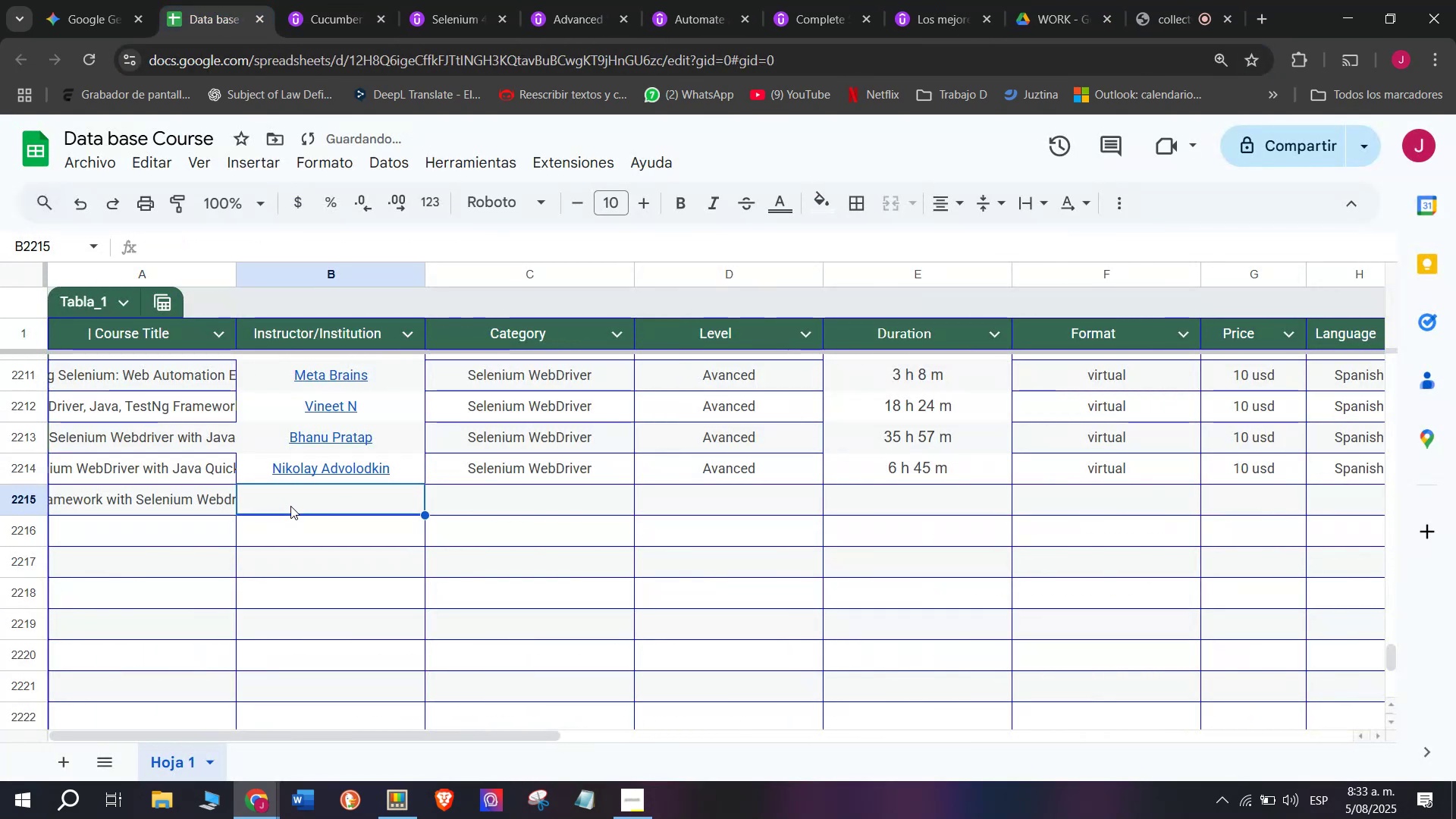 
left_click([370, 0])
 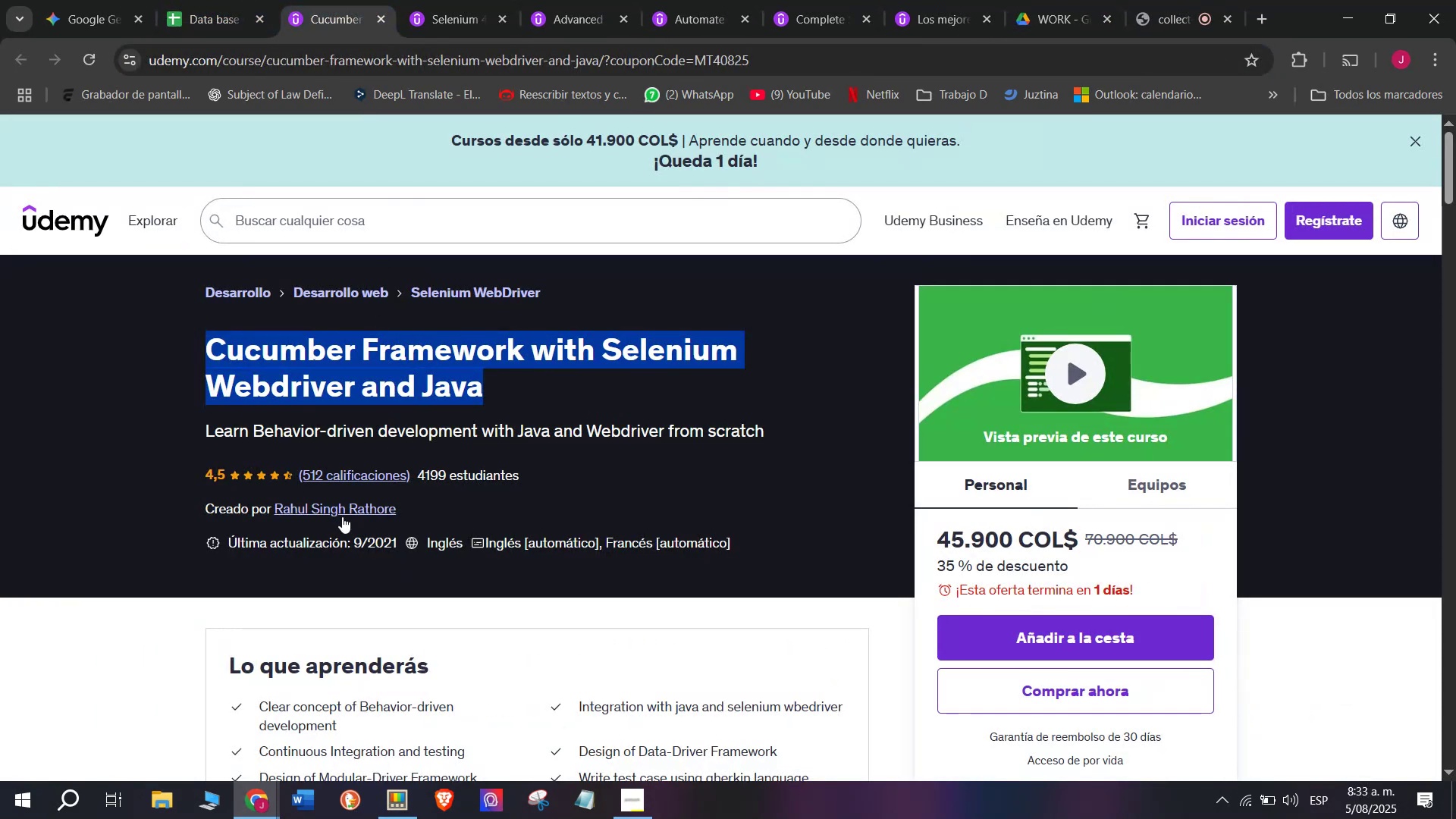 
left_click([340, 514])
 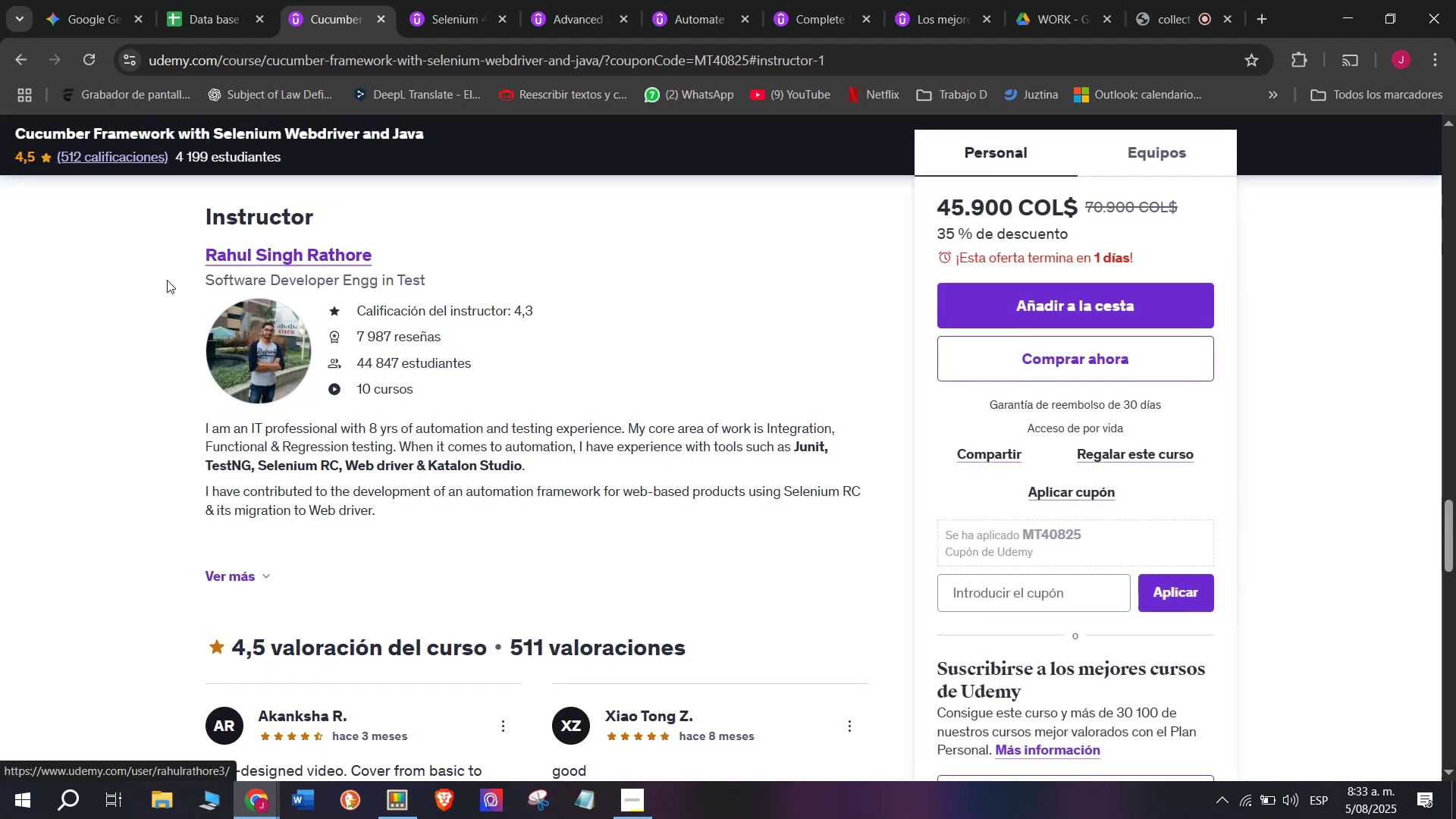 
left_click_drag(start_coordinate=[174, 246], to_coordinate=[395, 264])
 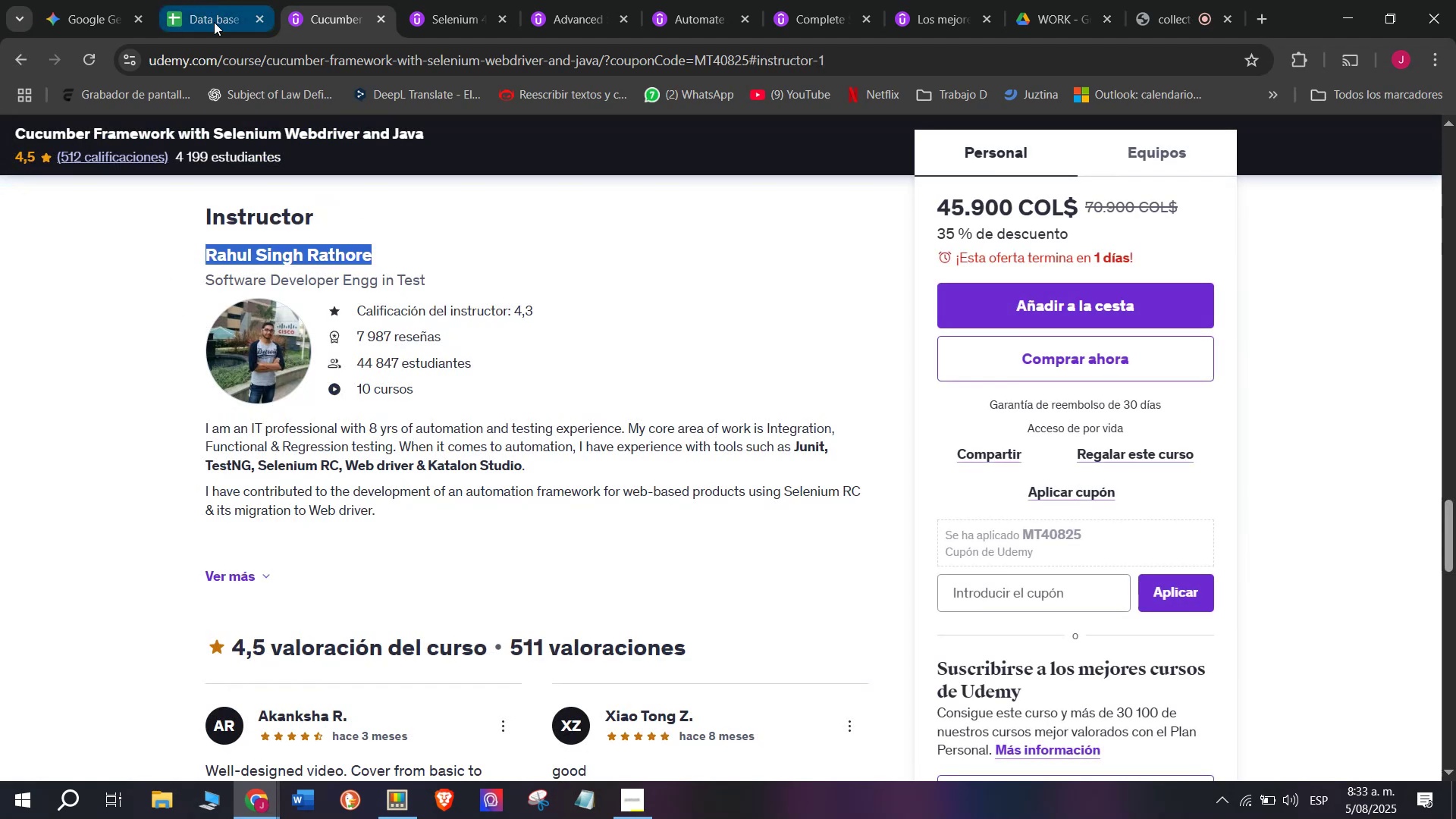 
key(Control+ControlLeft)
 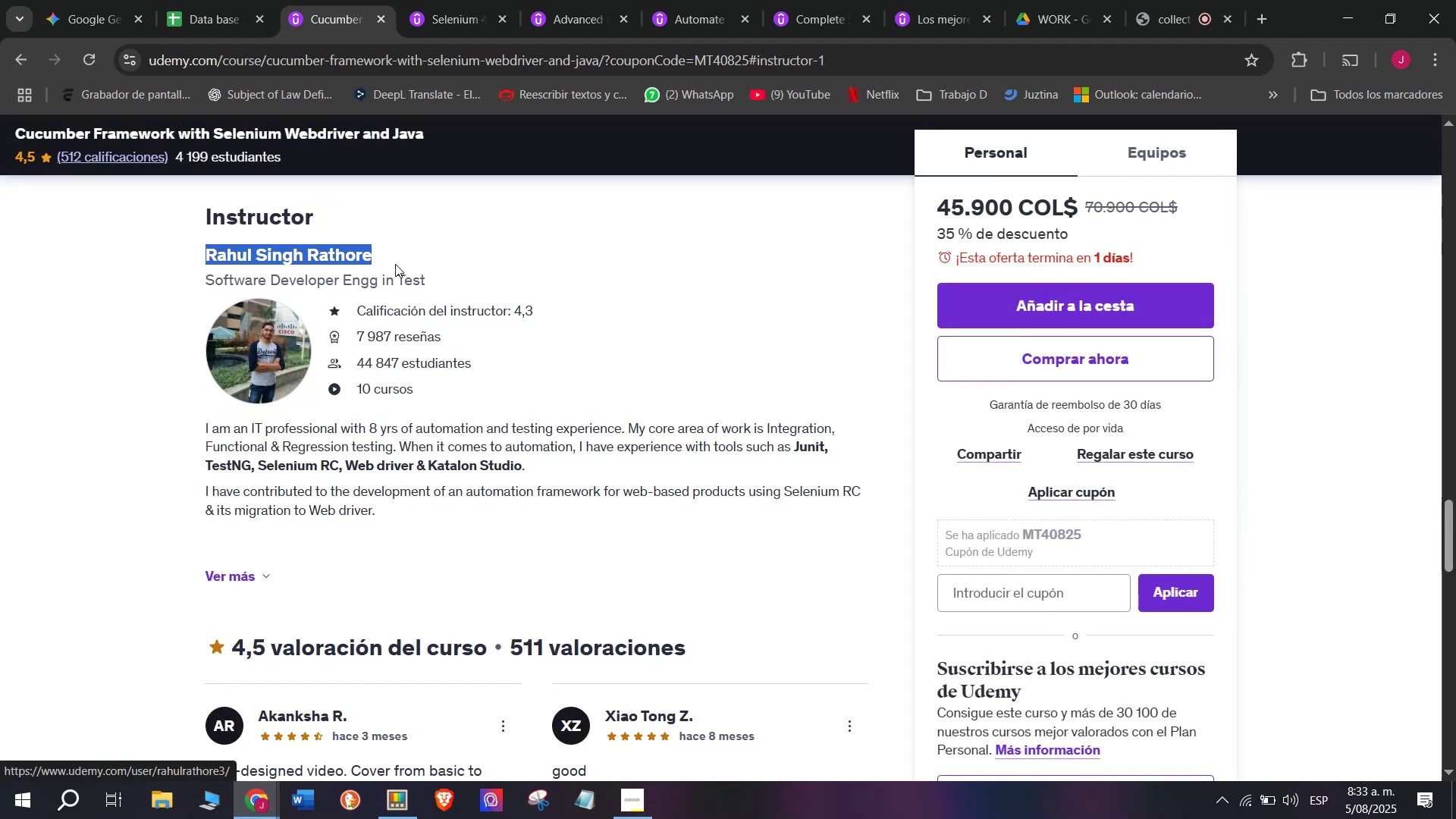 
key(Break)
 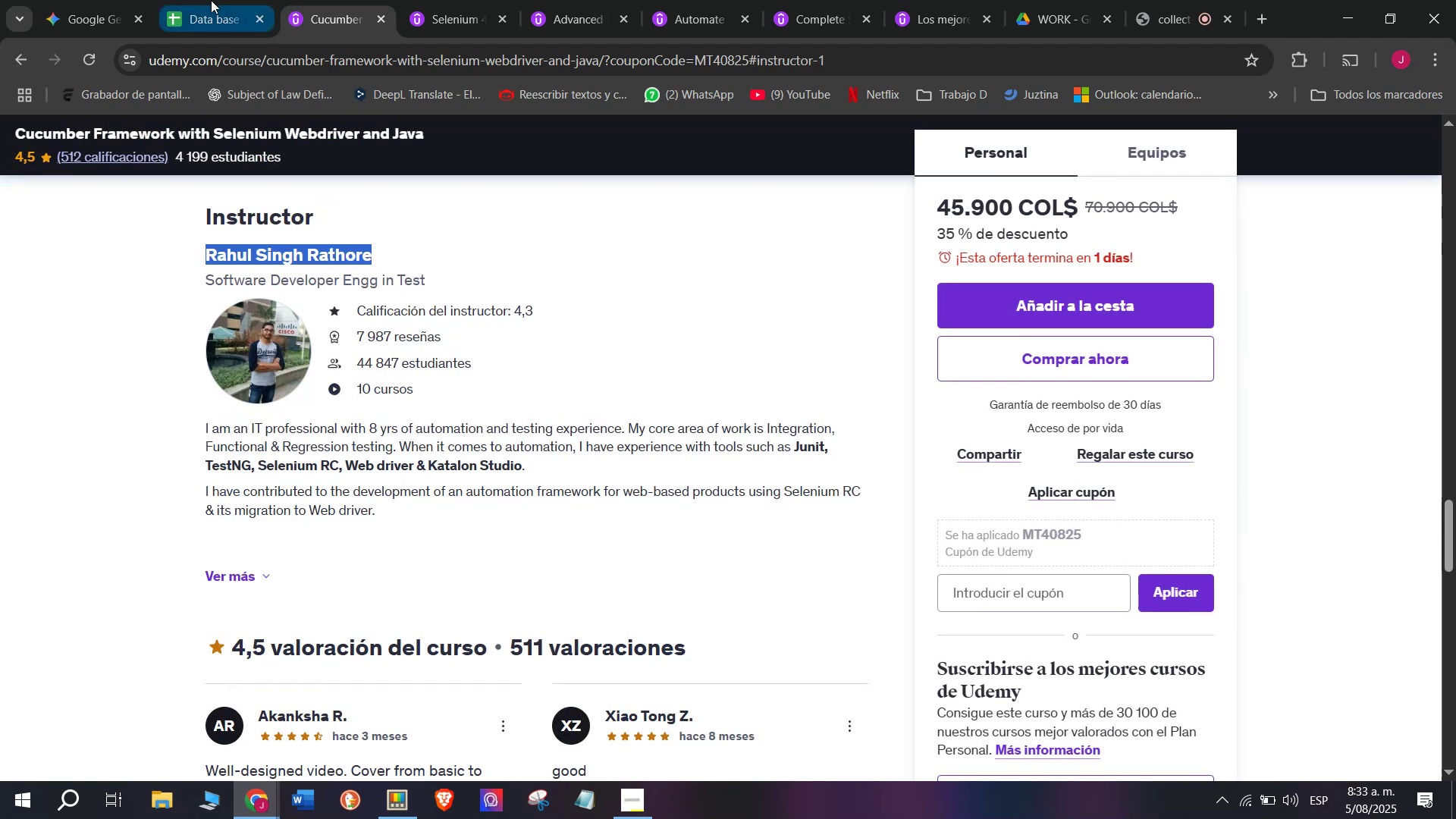 
key(Control+C)
 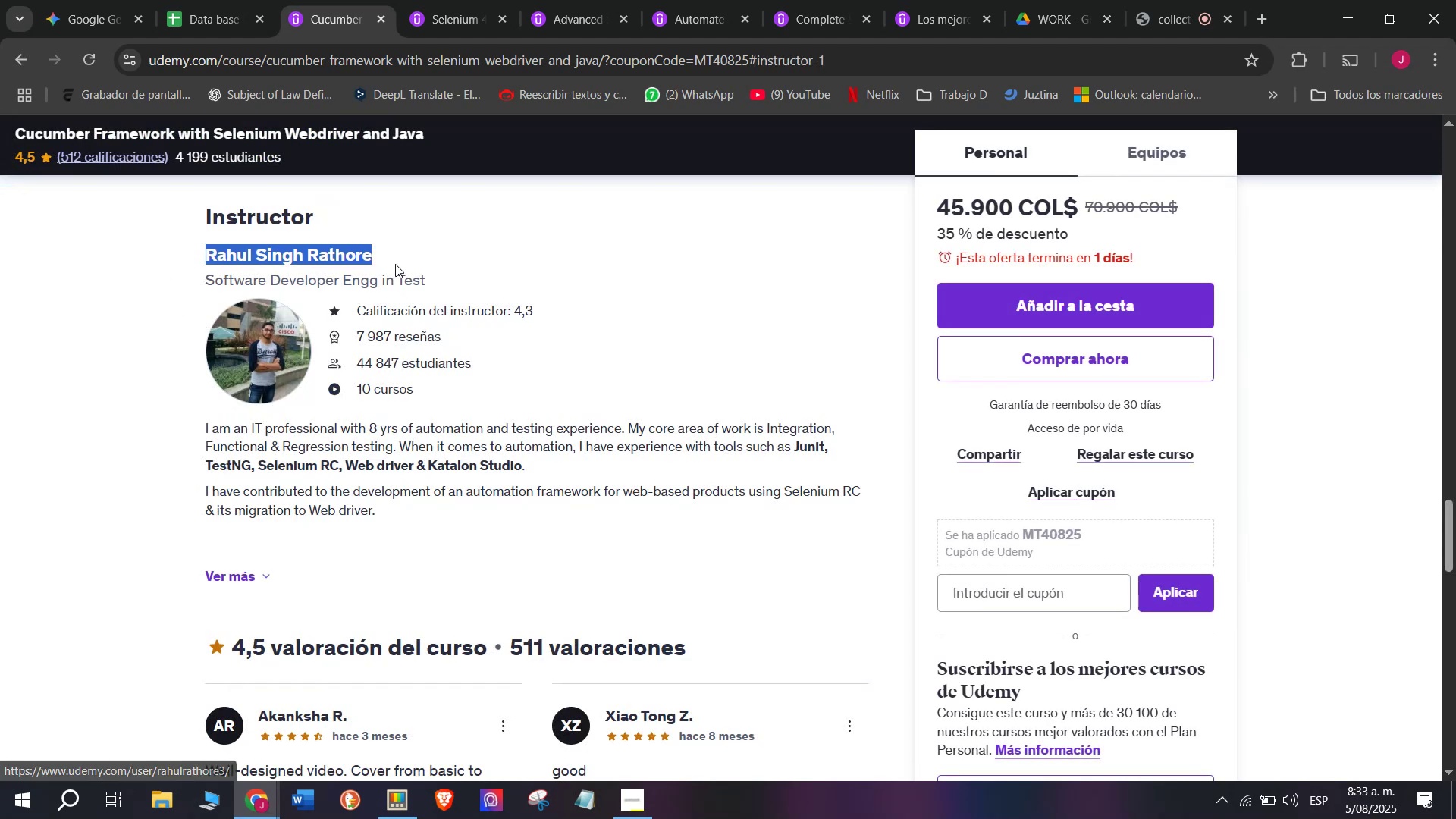 
key(Break)
 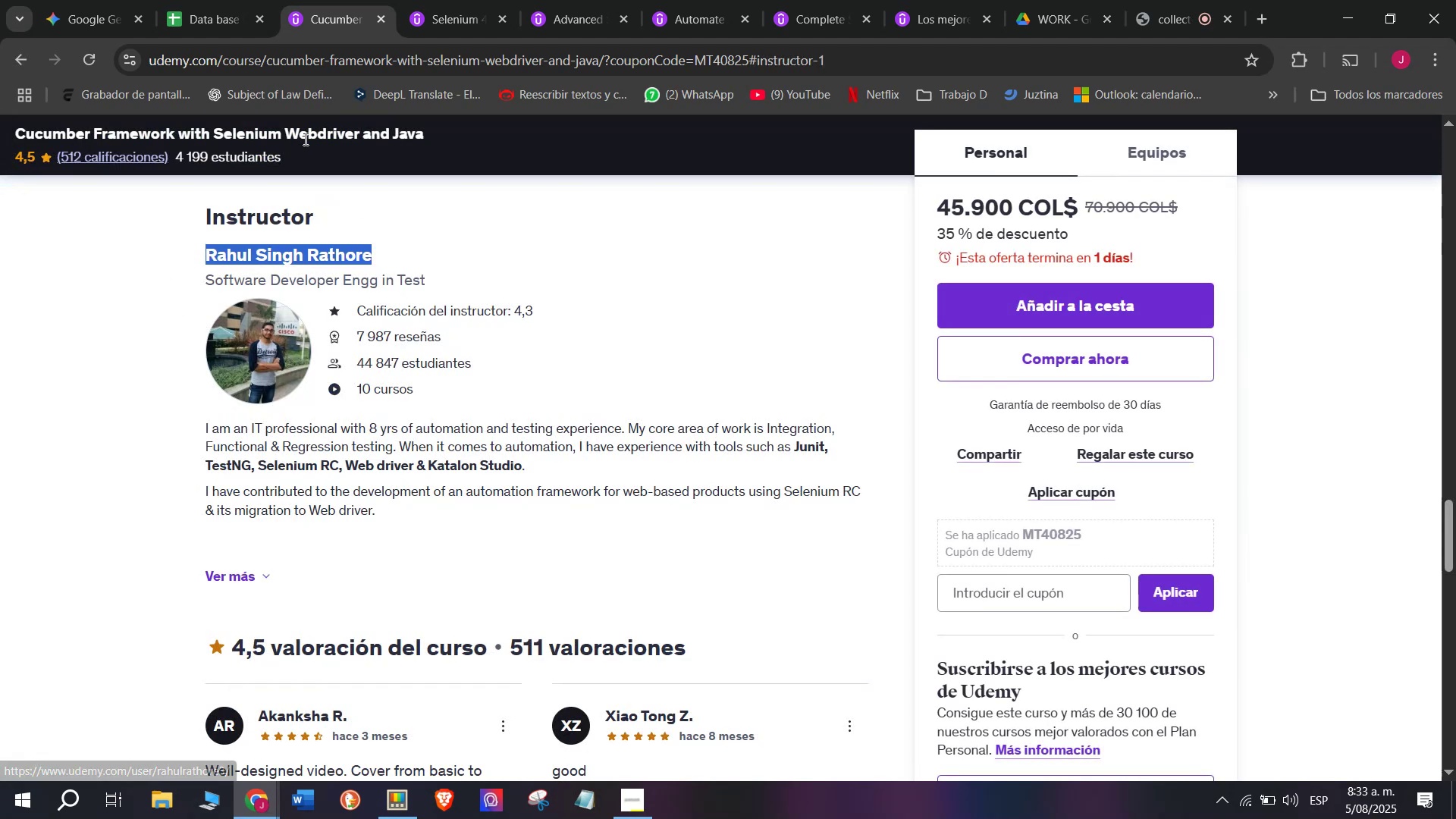 
key(Control+ControlLeft)
 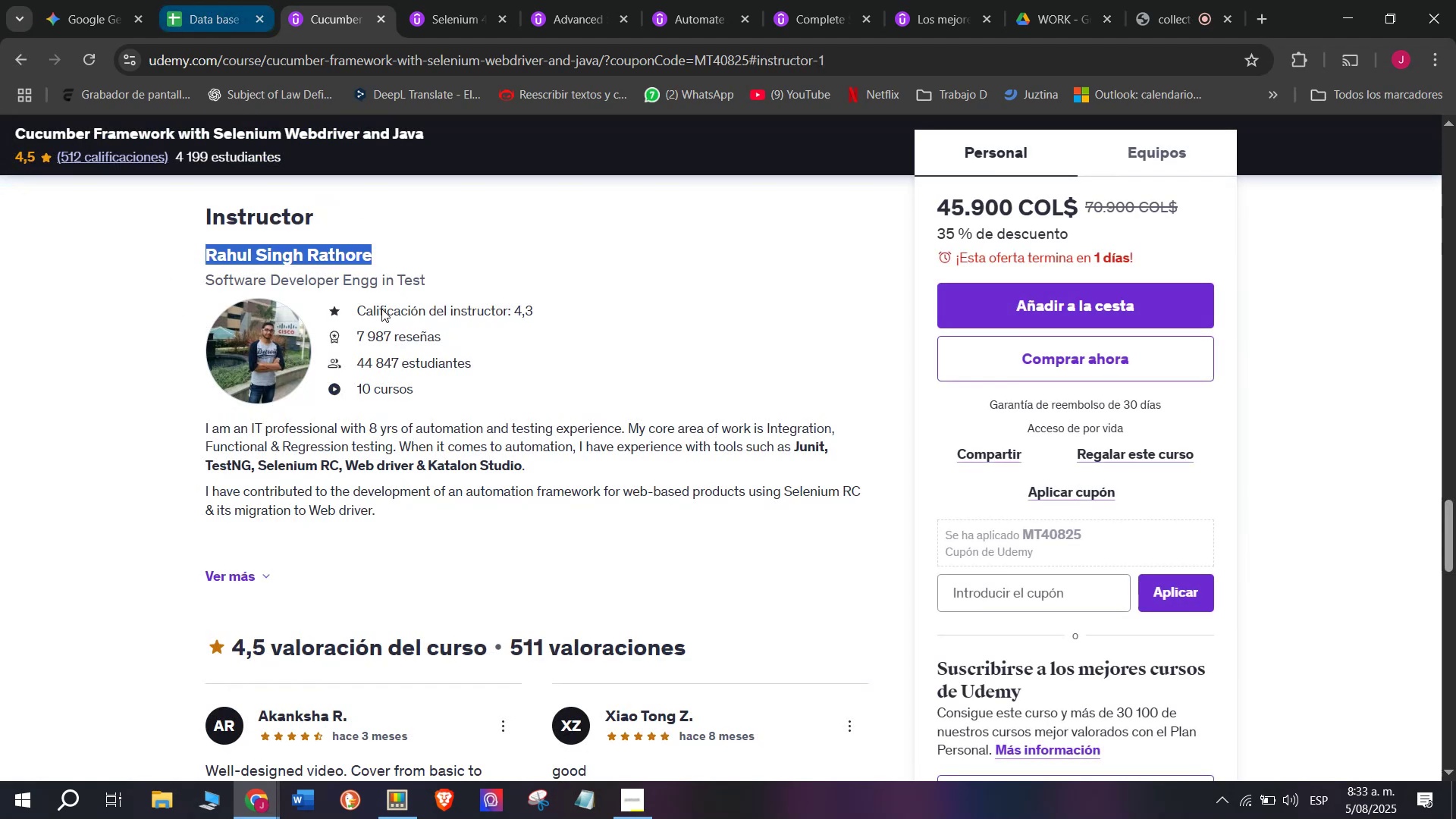 
key(Control+C)
 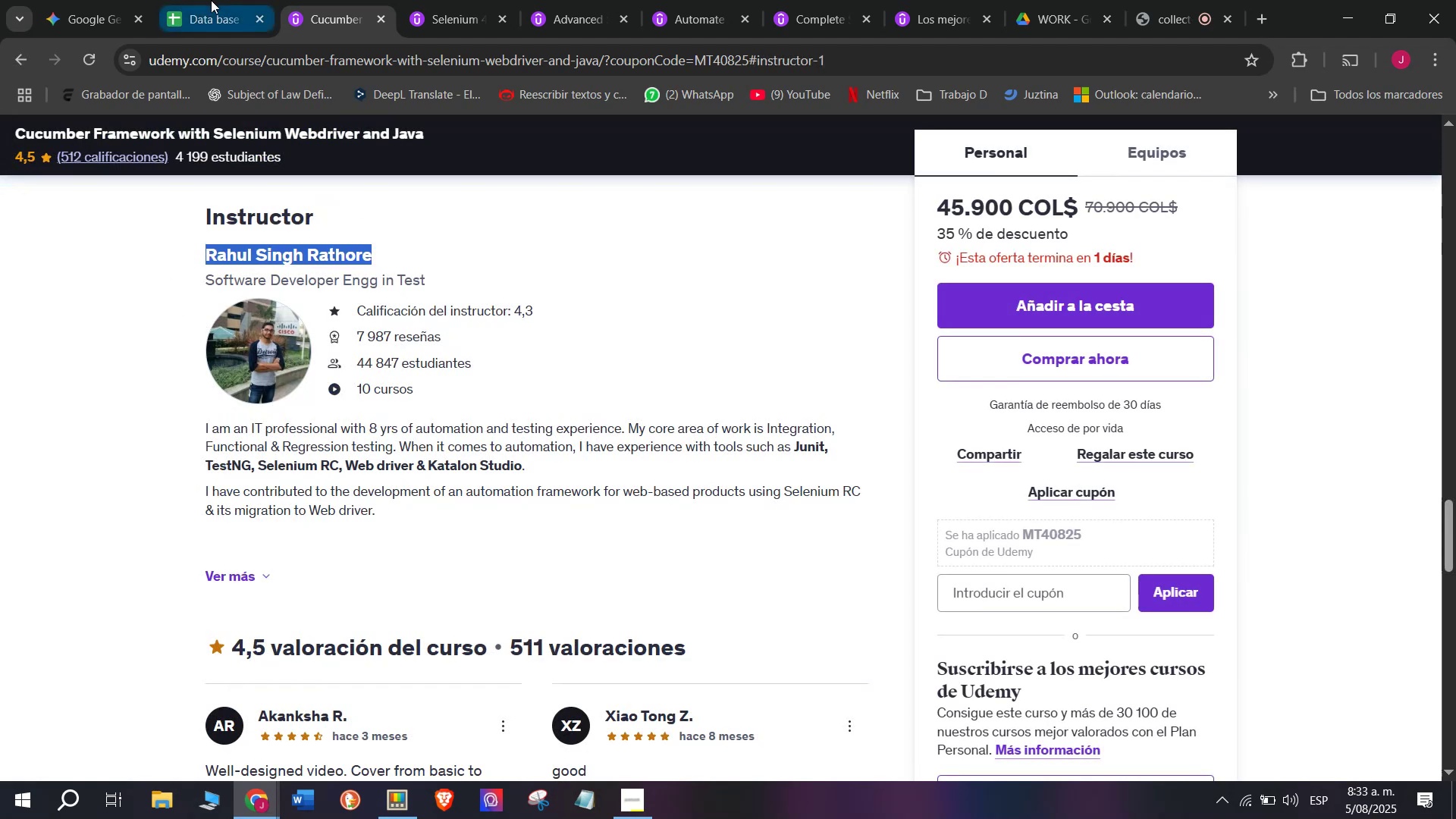 
left_click([211, 0])
 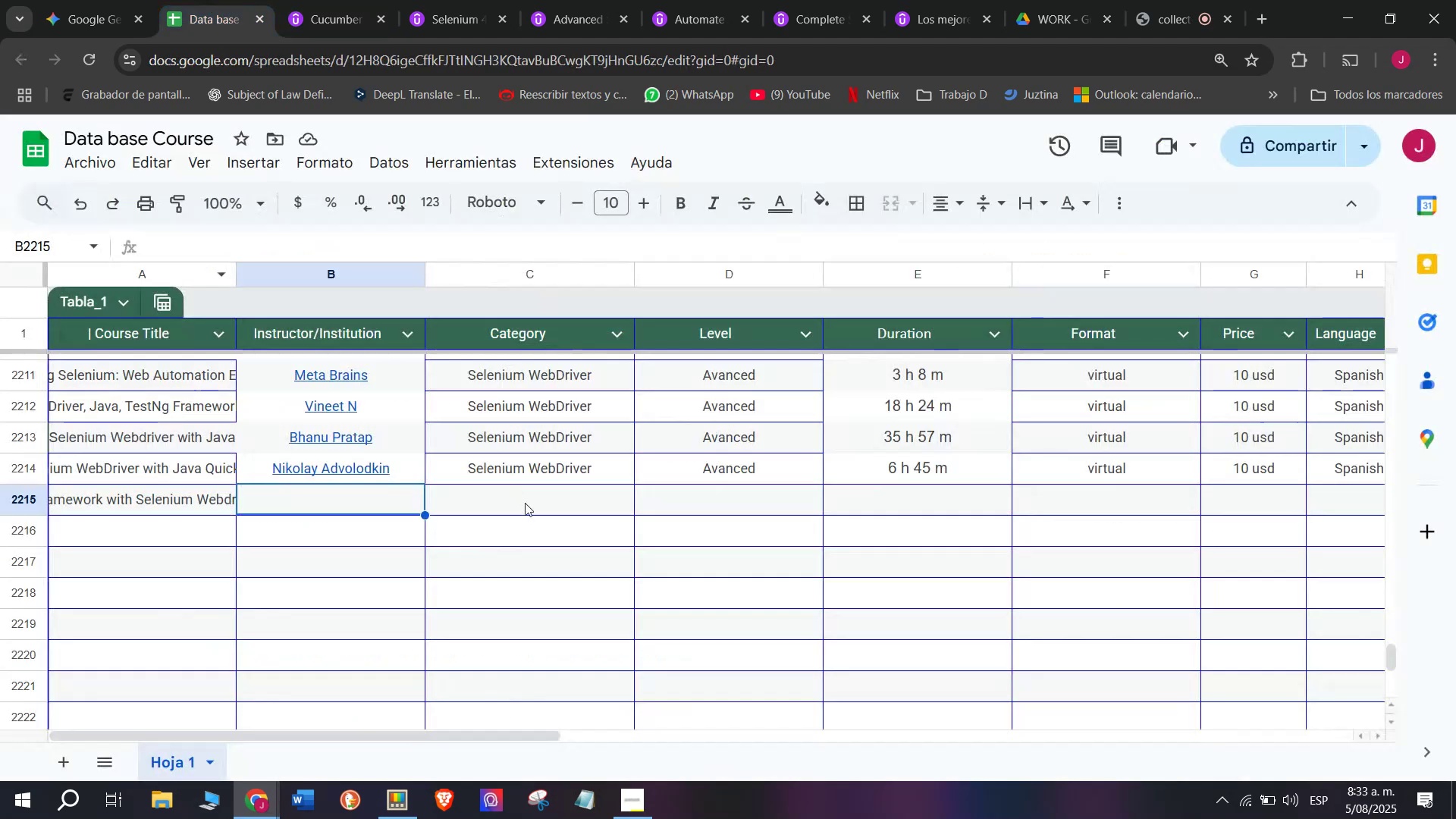 
key(Z)
 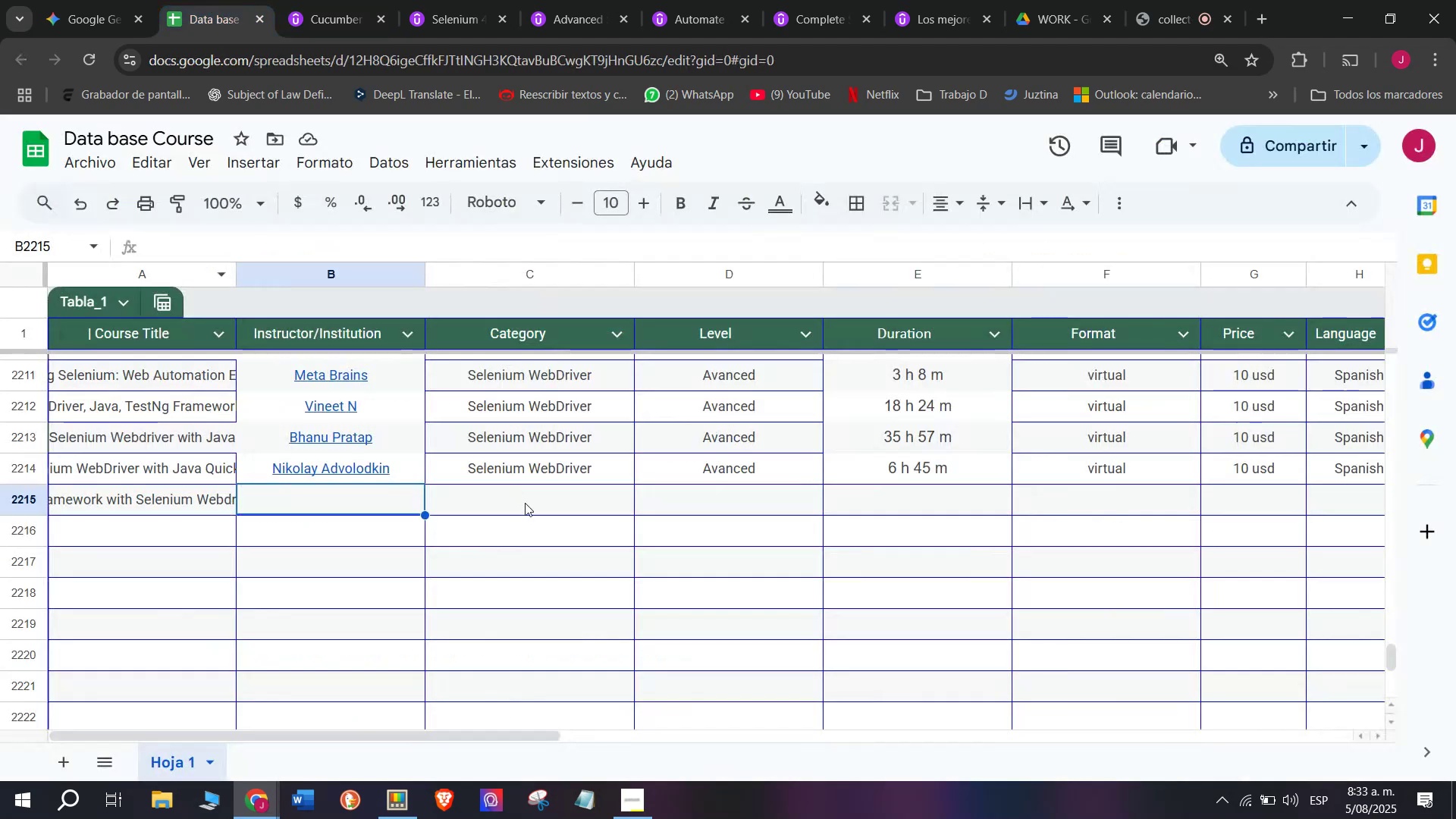 
key(Control+ControlLeft)
 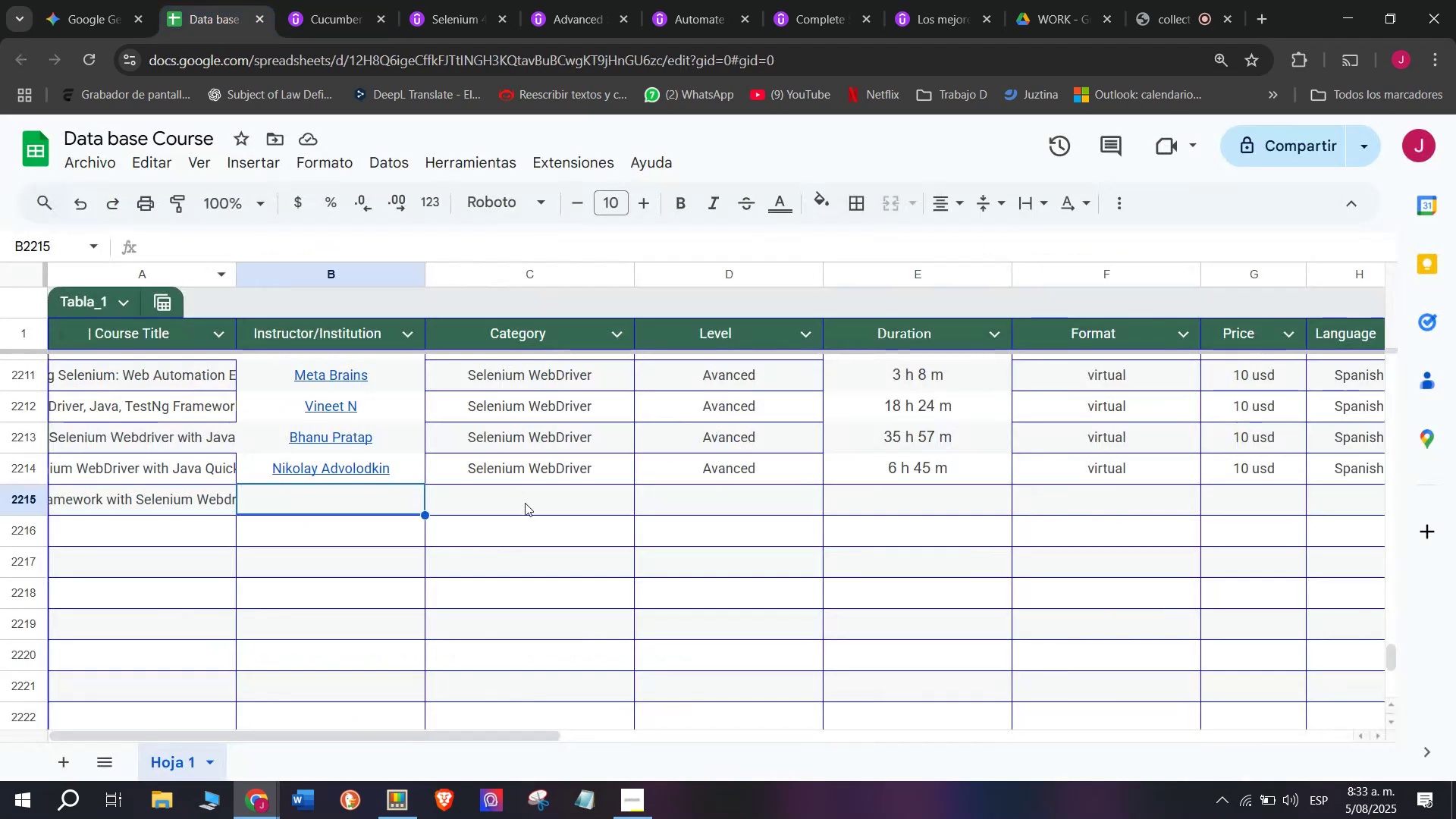 
key(Control+V)
 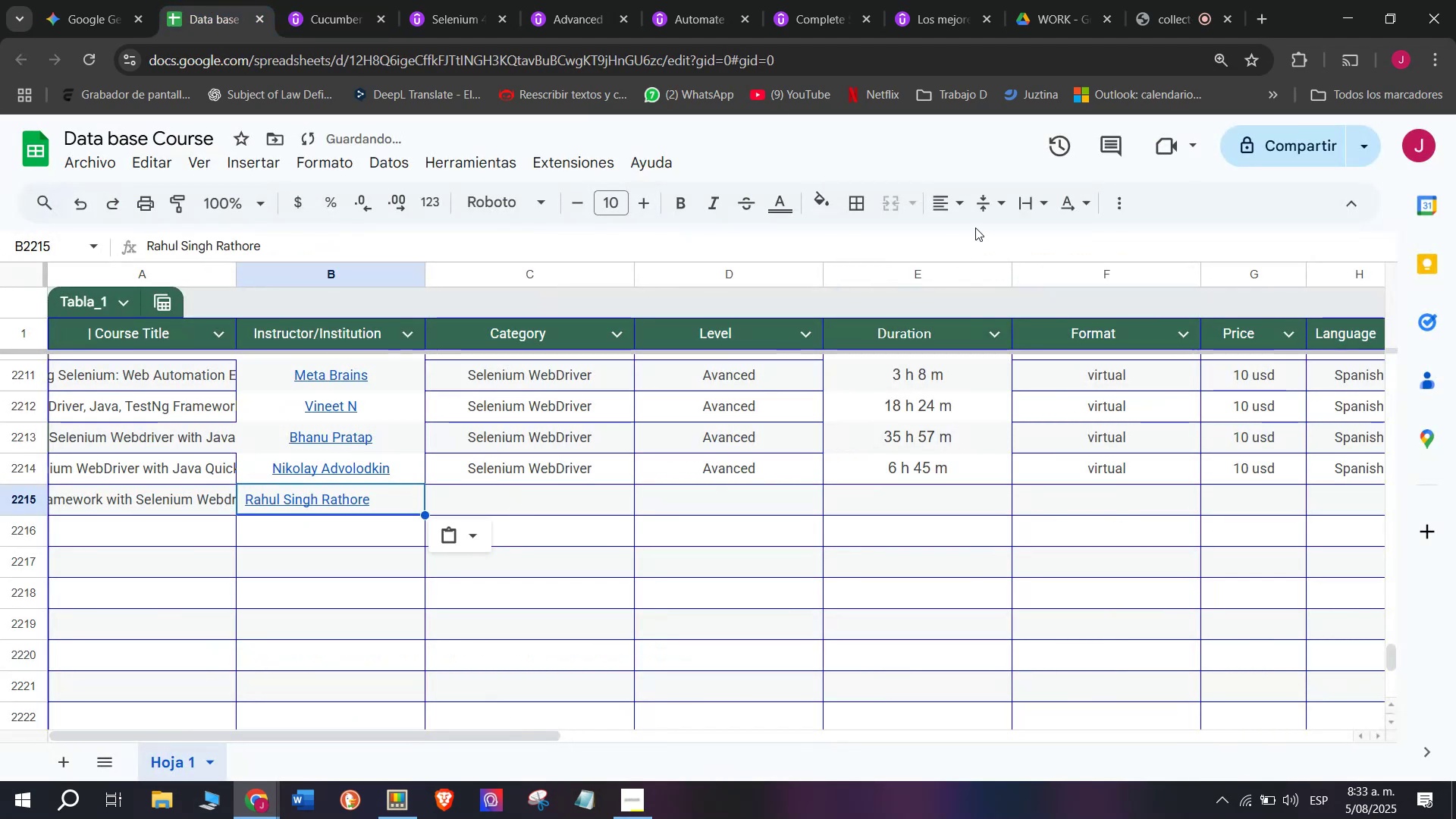 
left_click([944, 199])
 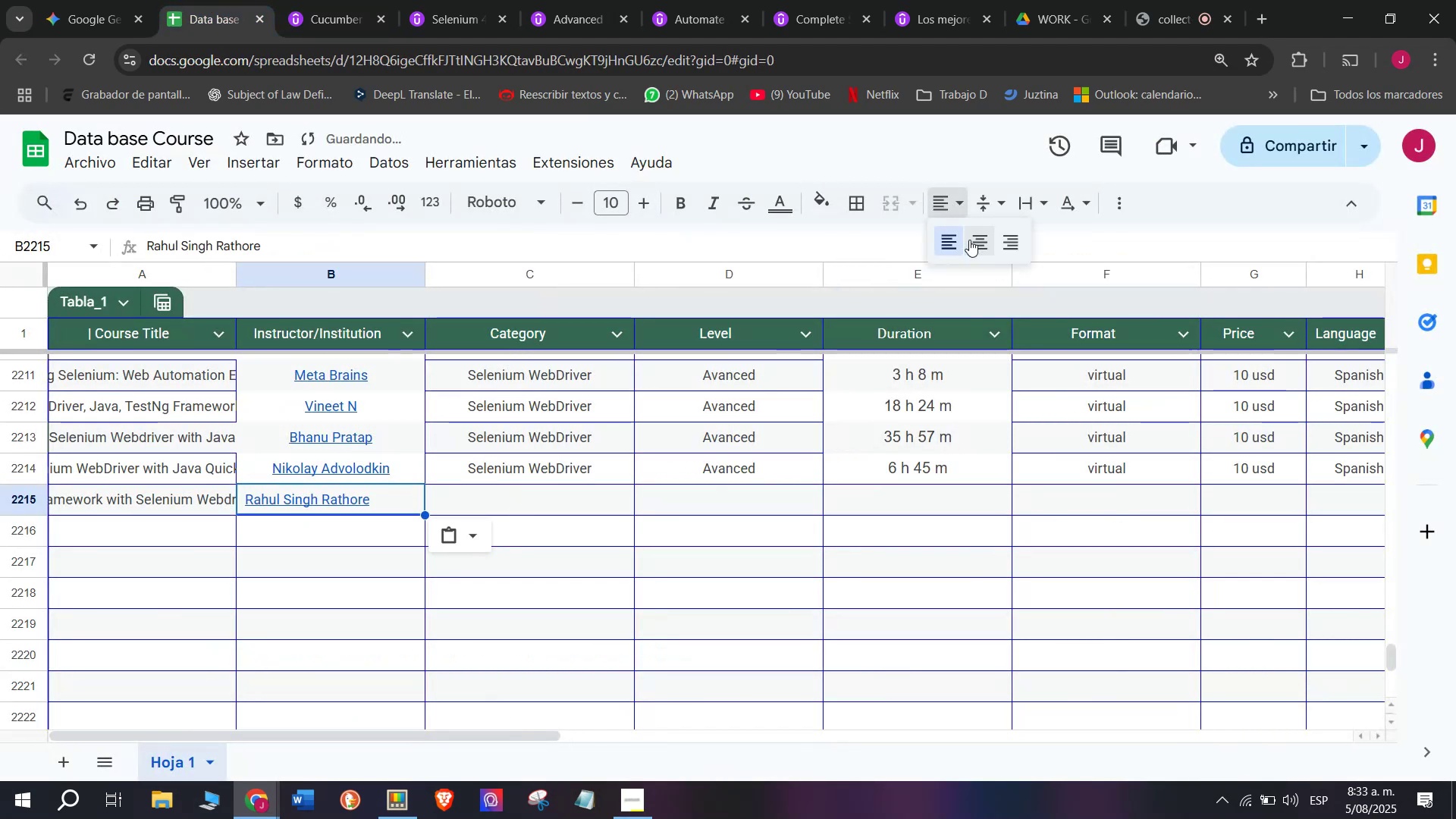 
left_click([973, 242])
 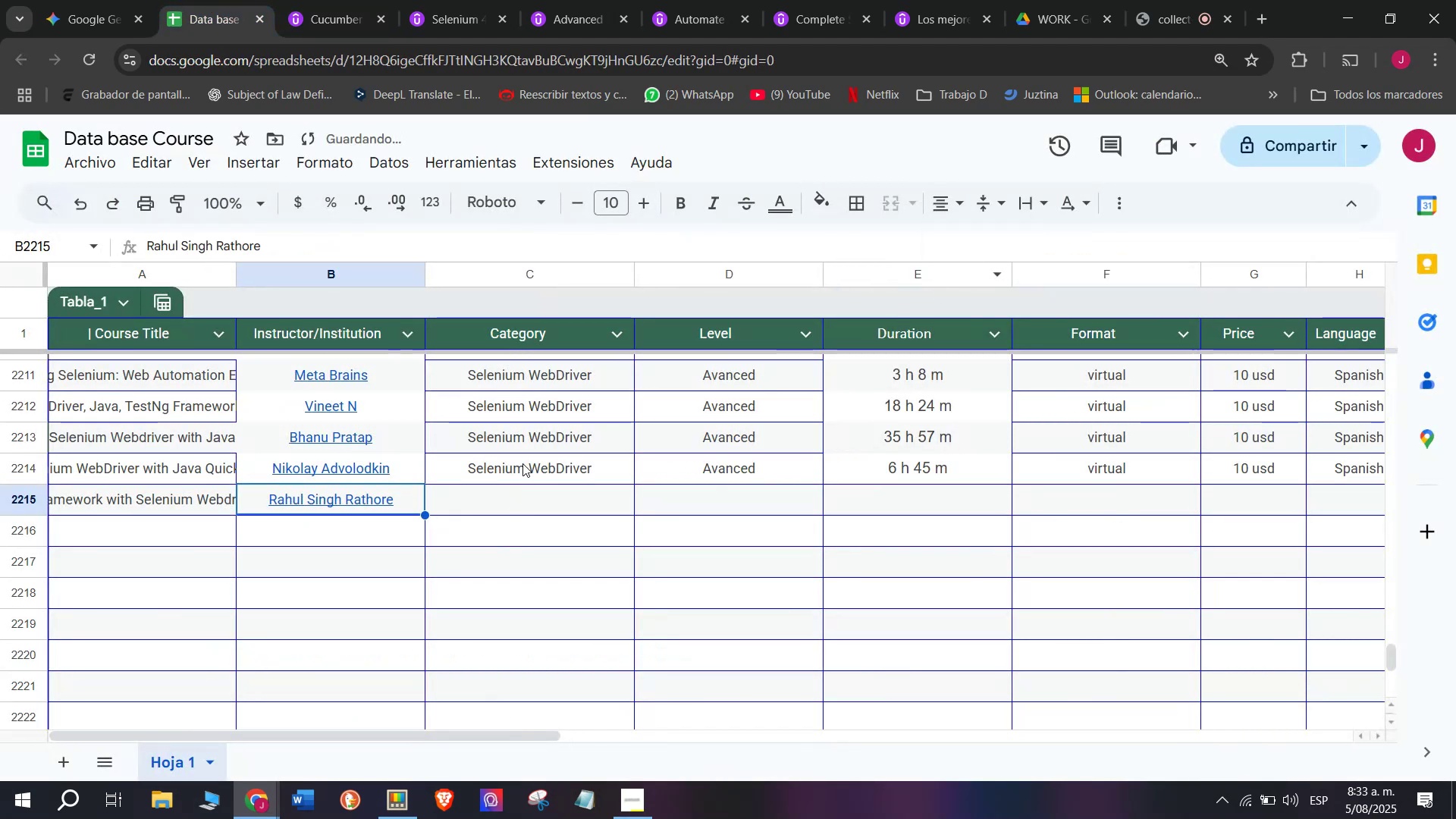 
left_click([522, 463])
 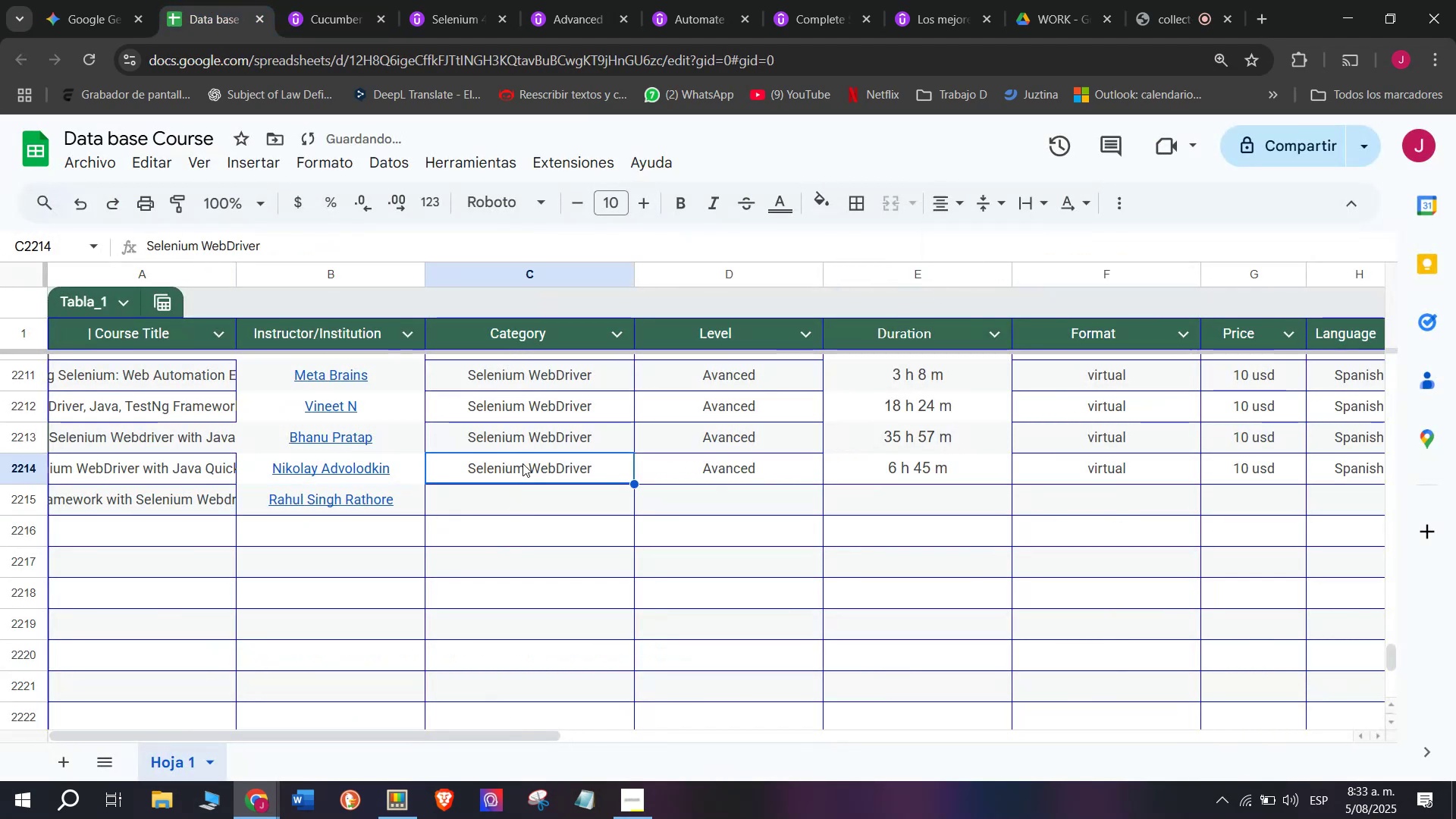 
key(Break)
 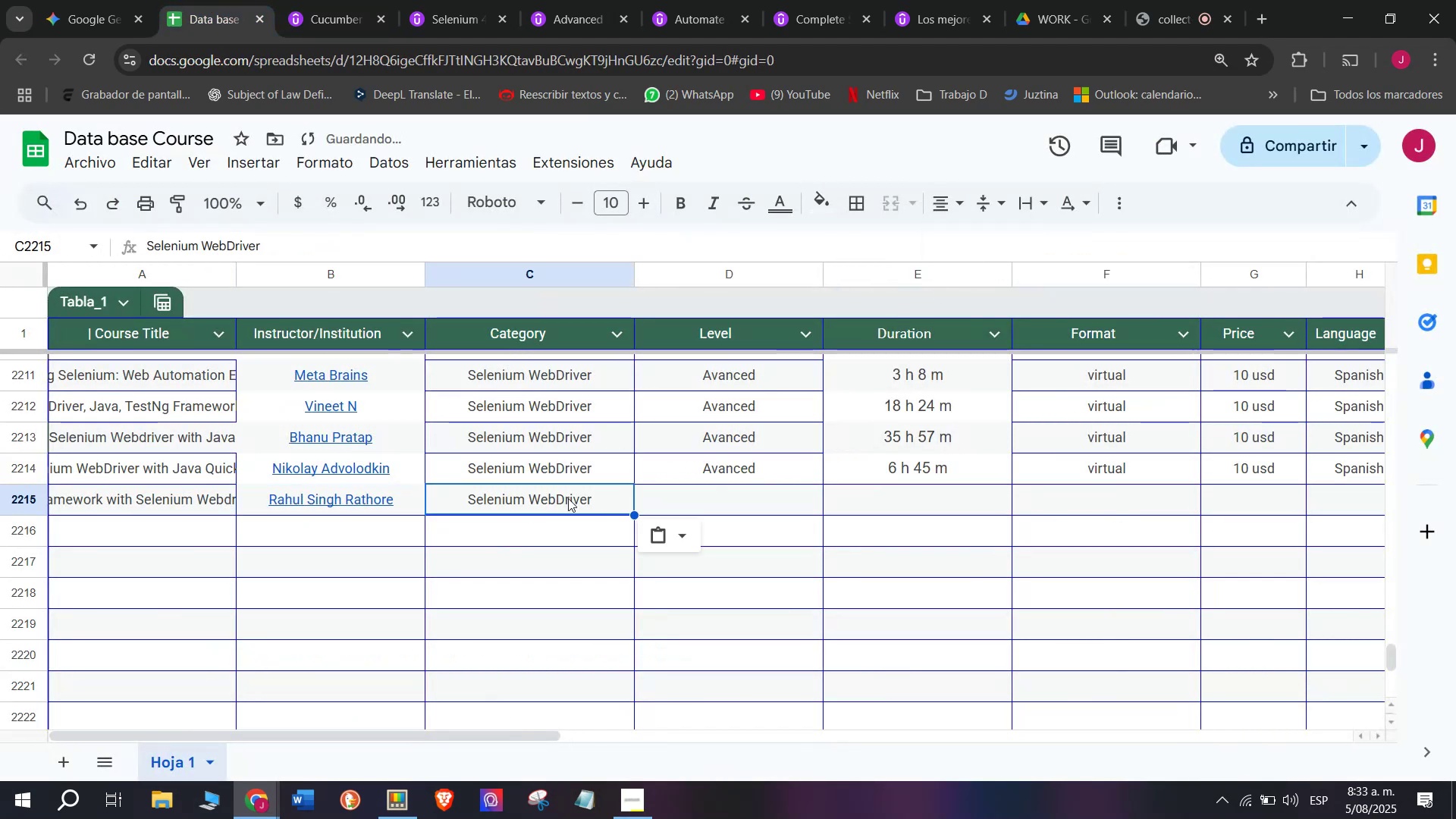 
key(Control+ControlLeft)
 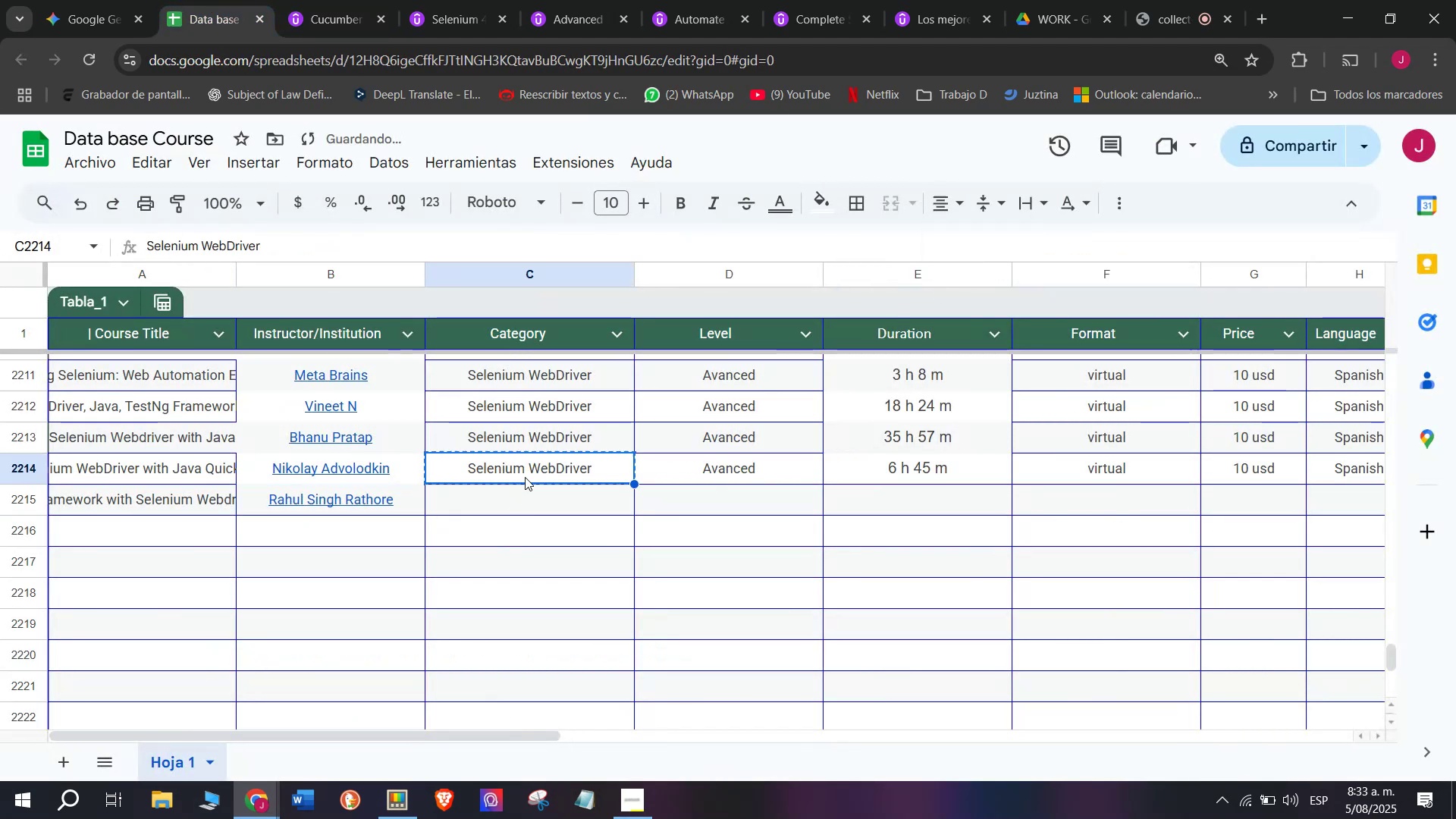 
key(Control+C)
 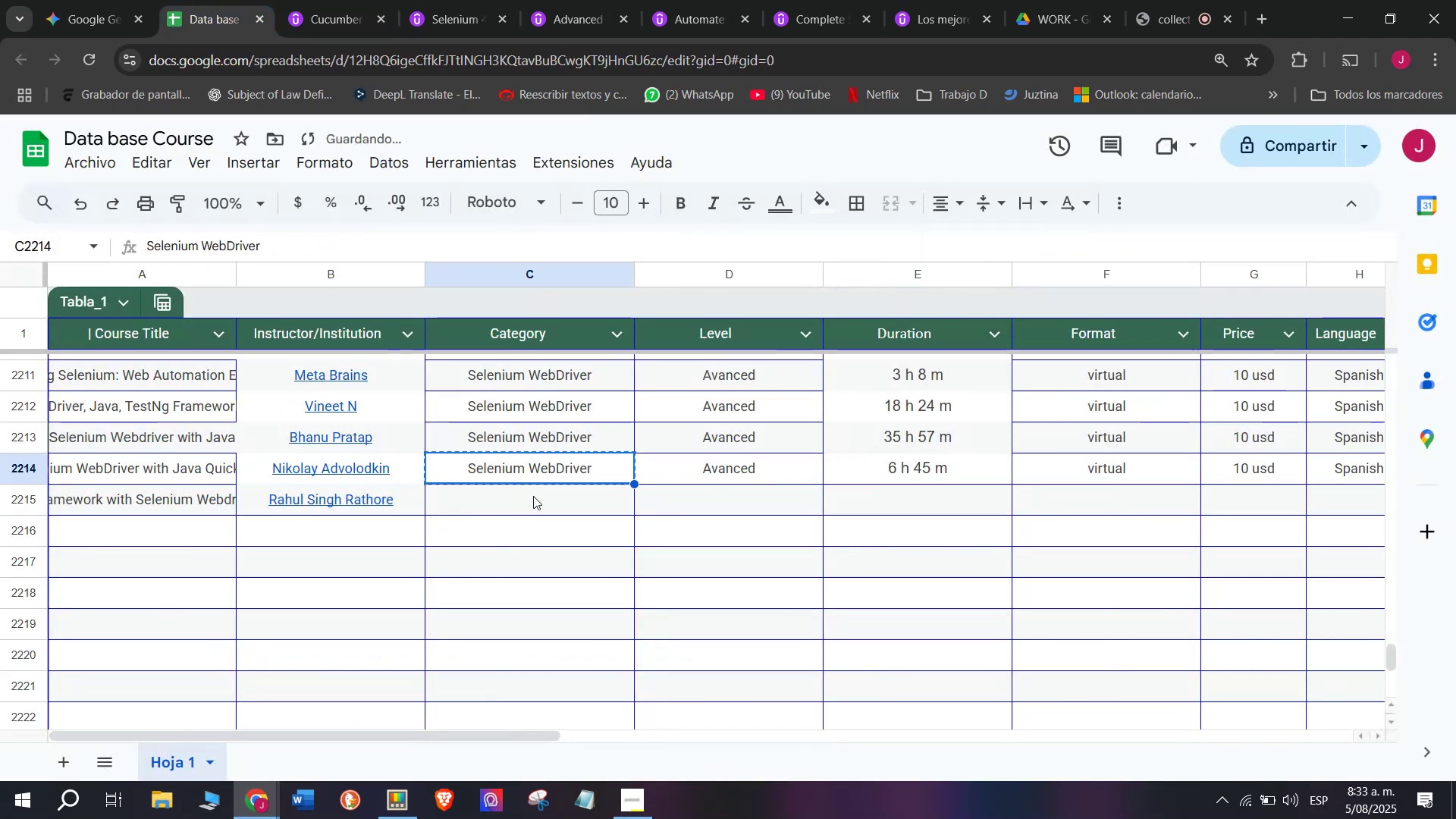 
key(Control+ControlLeft)
 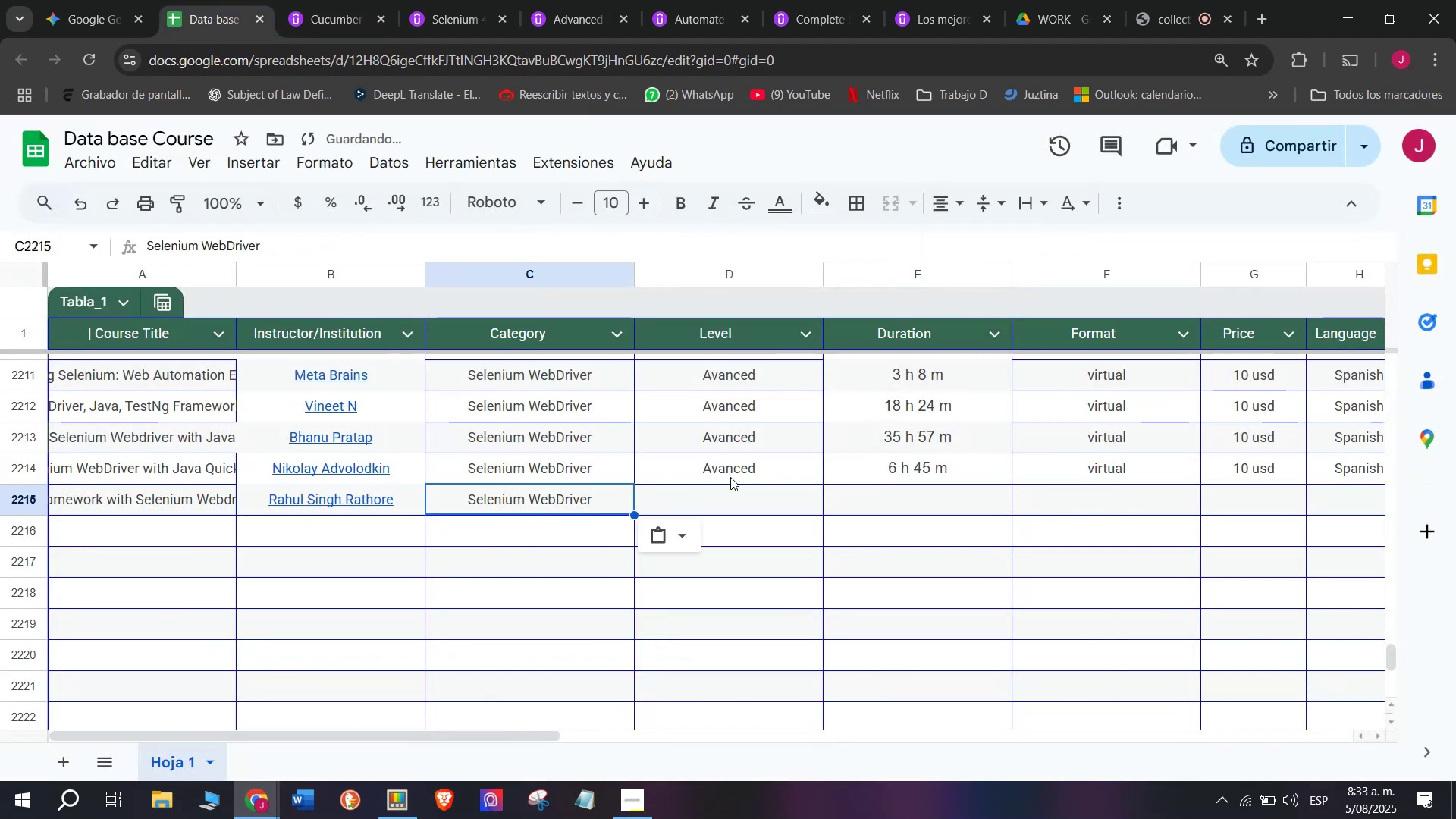 
key(Z)
 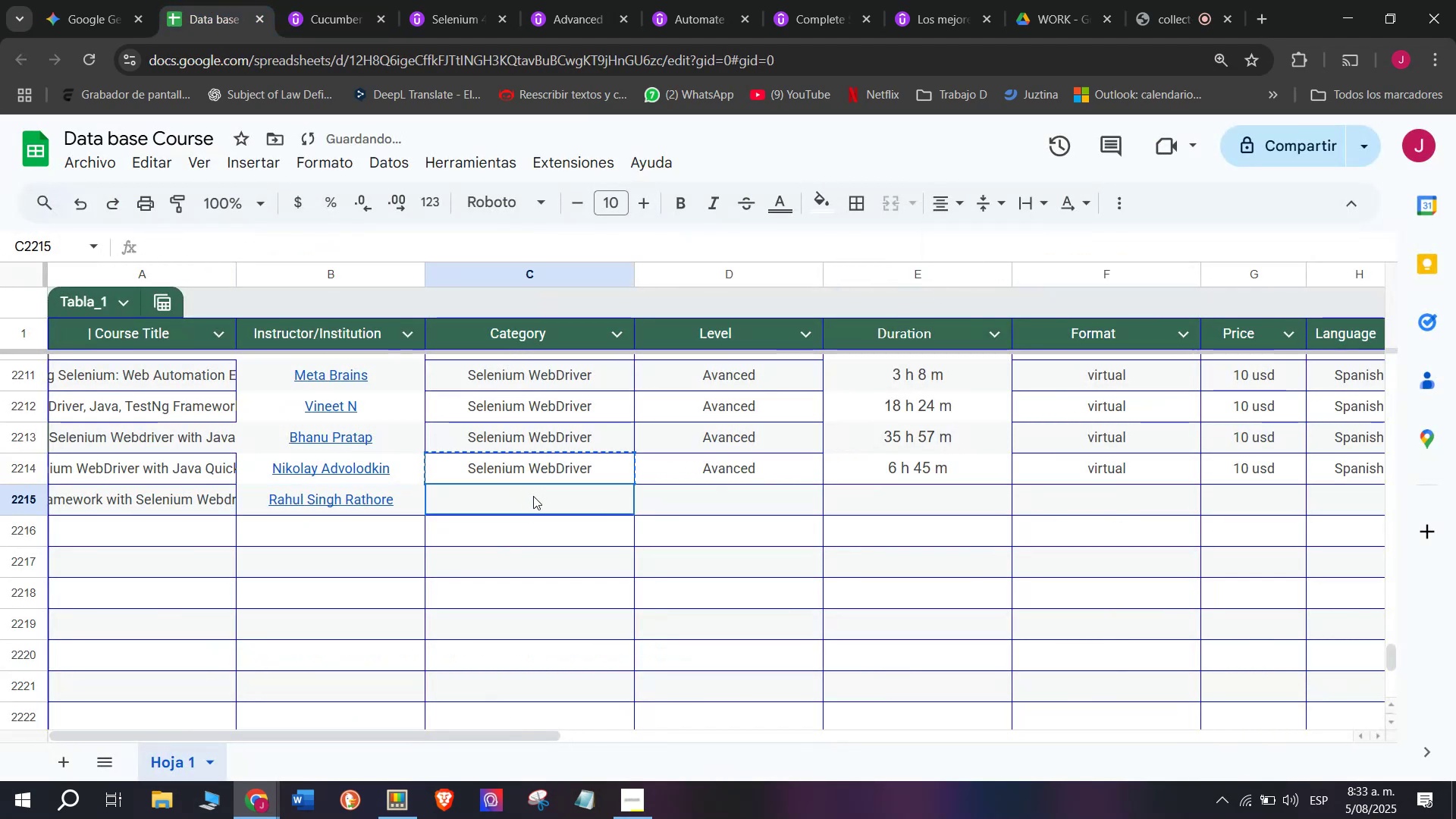 
key(Control+V)
 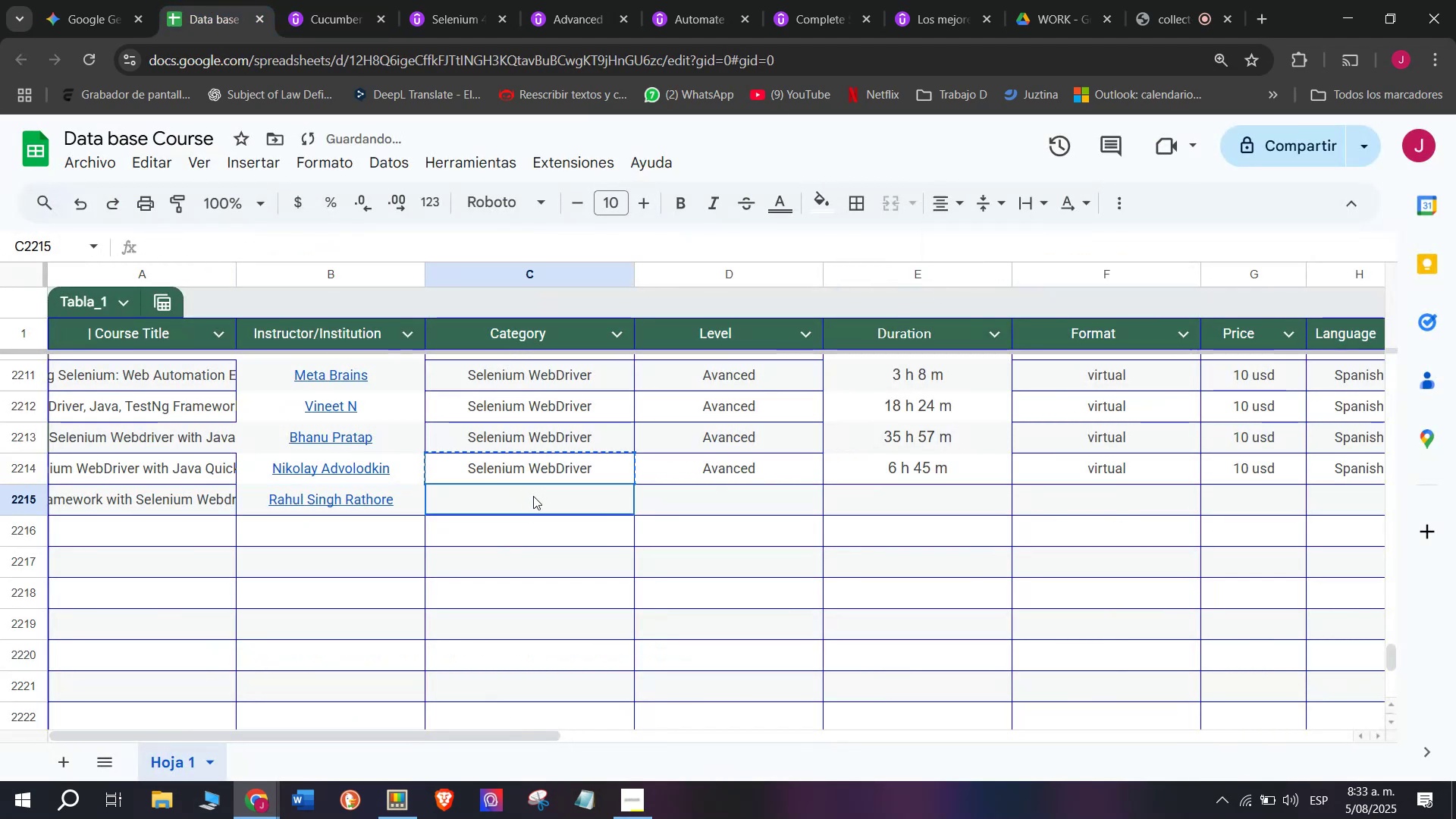 
double_click([533, 496])
 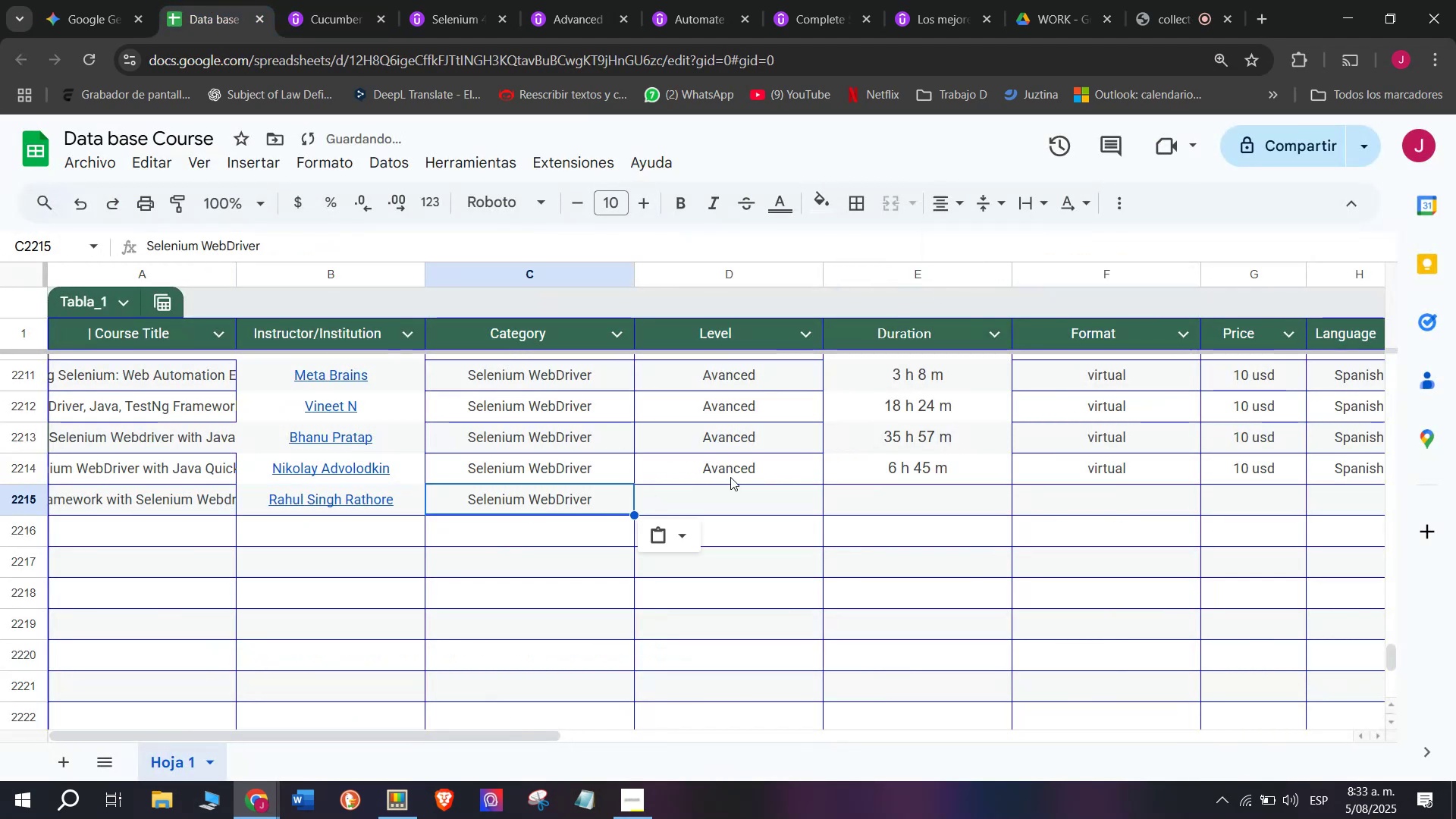 
left_click([730, 477])
 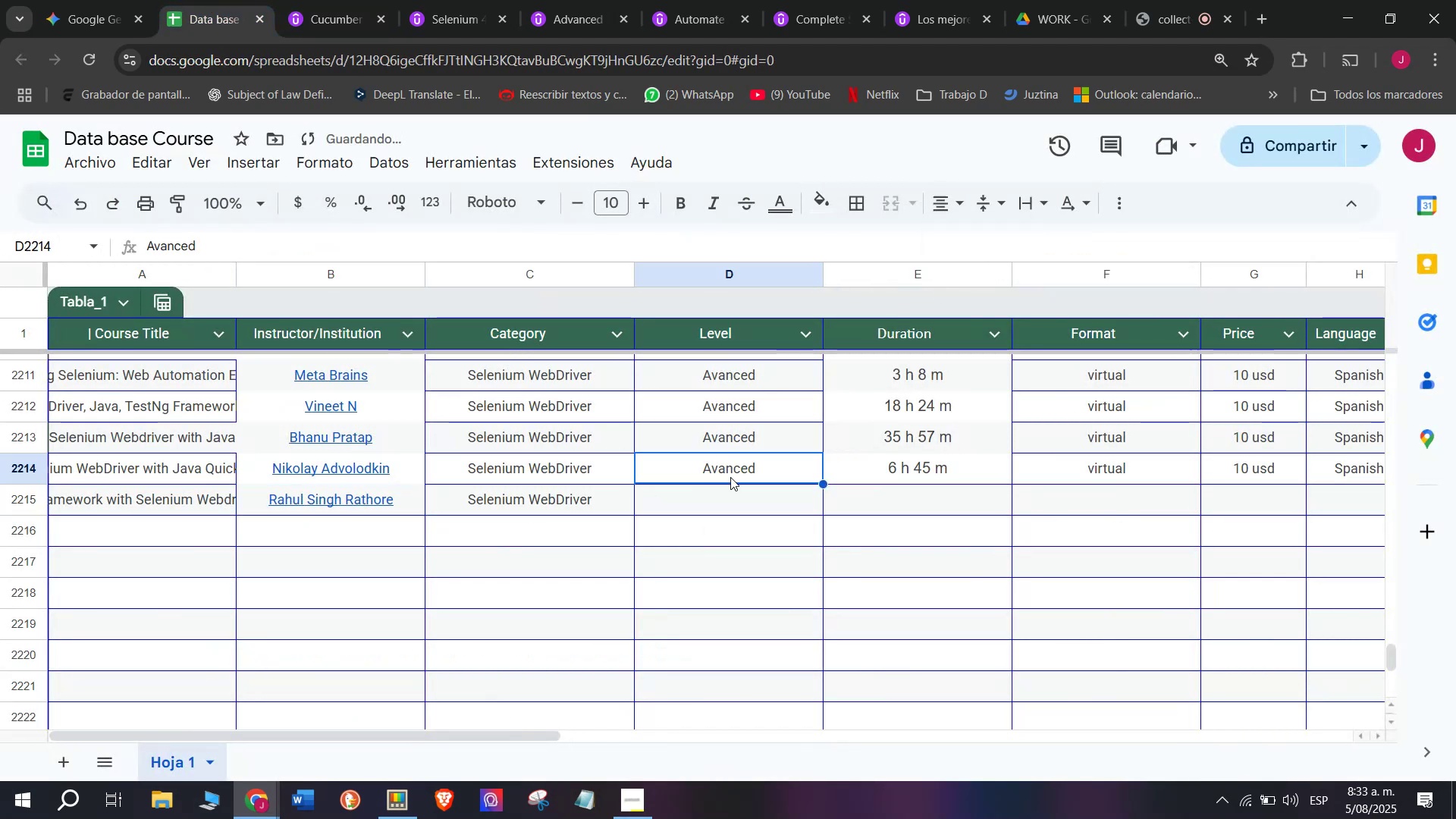 
key(Control+ControlLeft)
 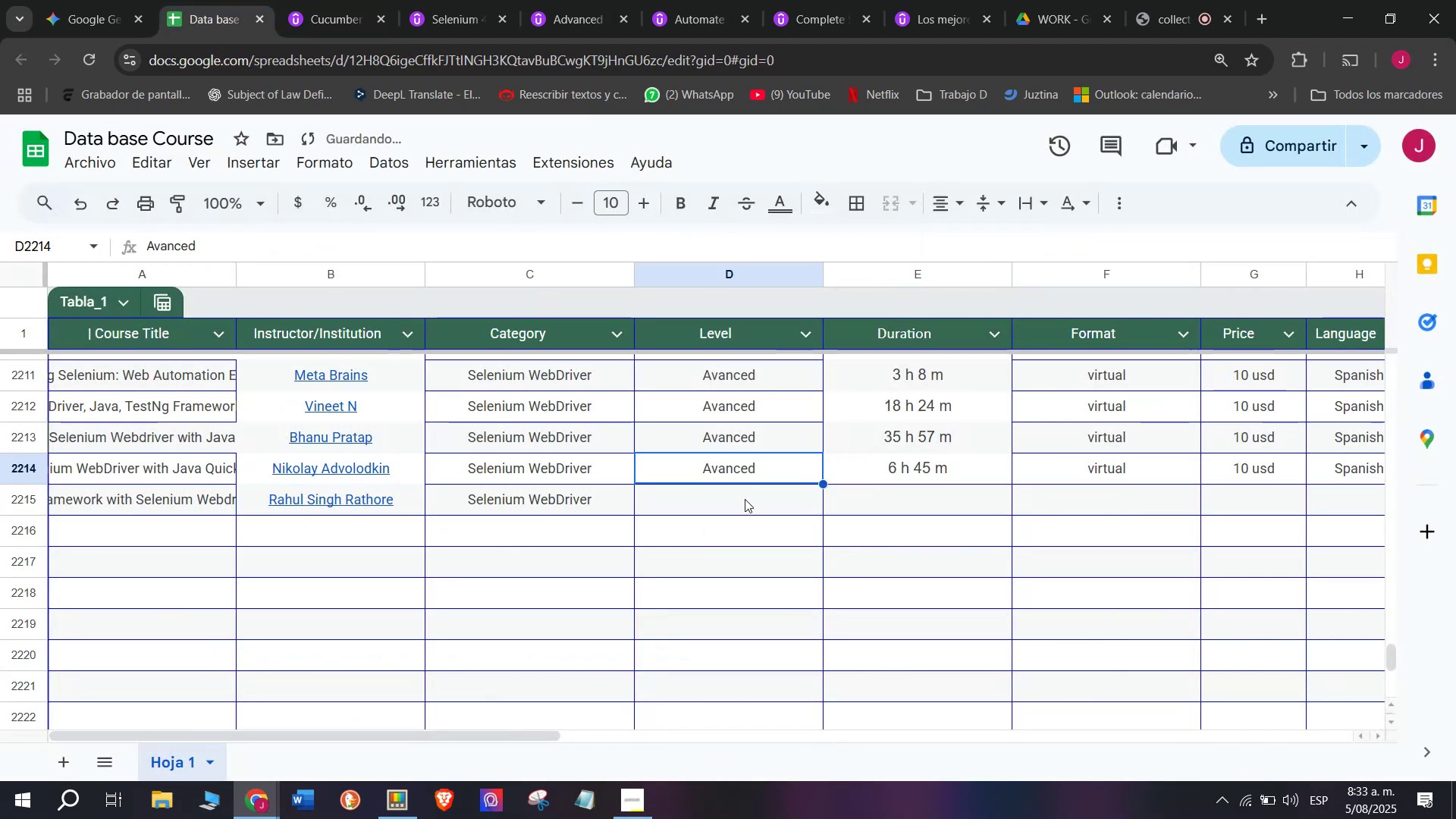 
key(Break)
 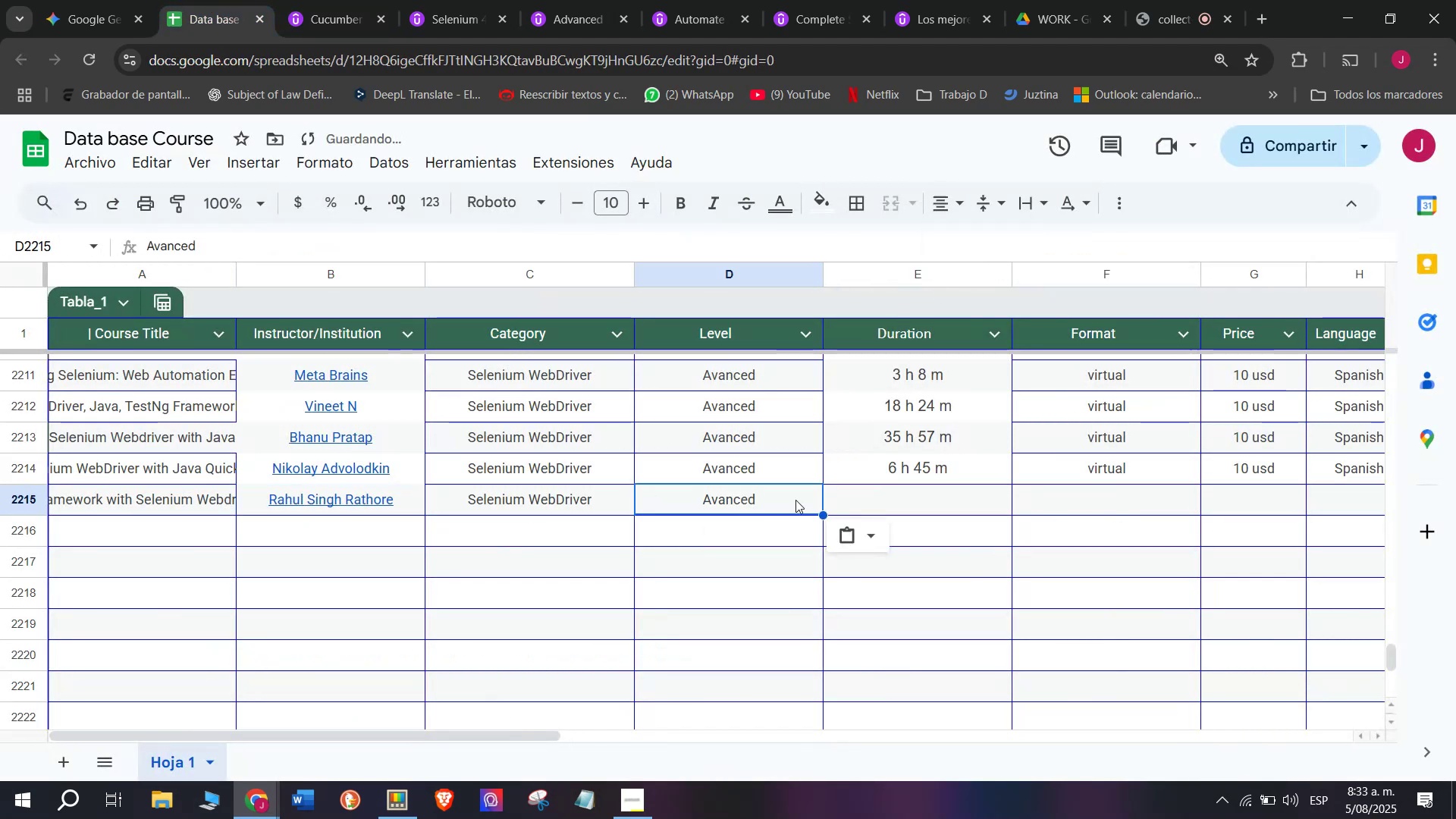 
key(Control+C)
 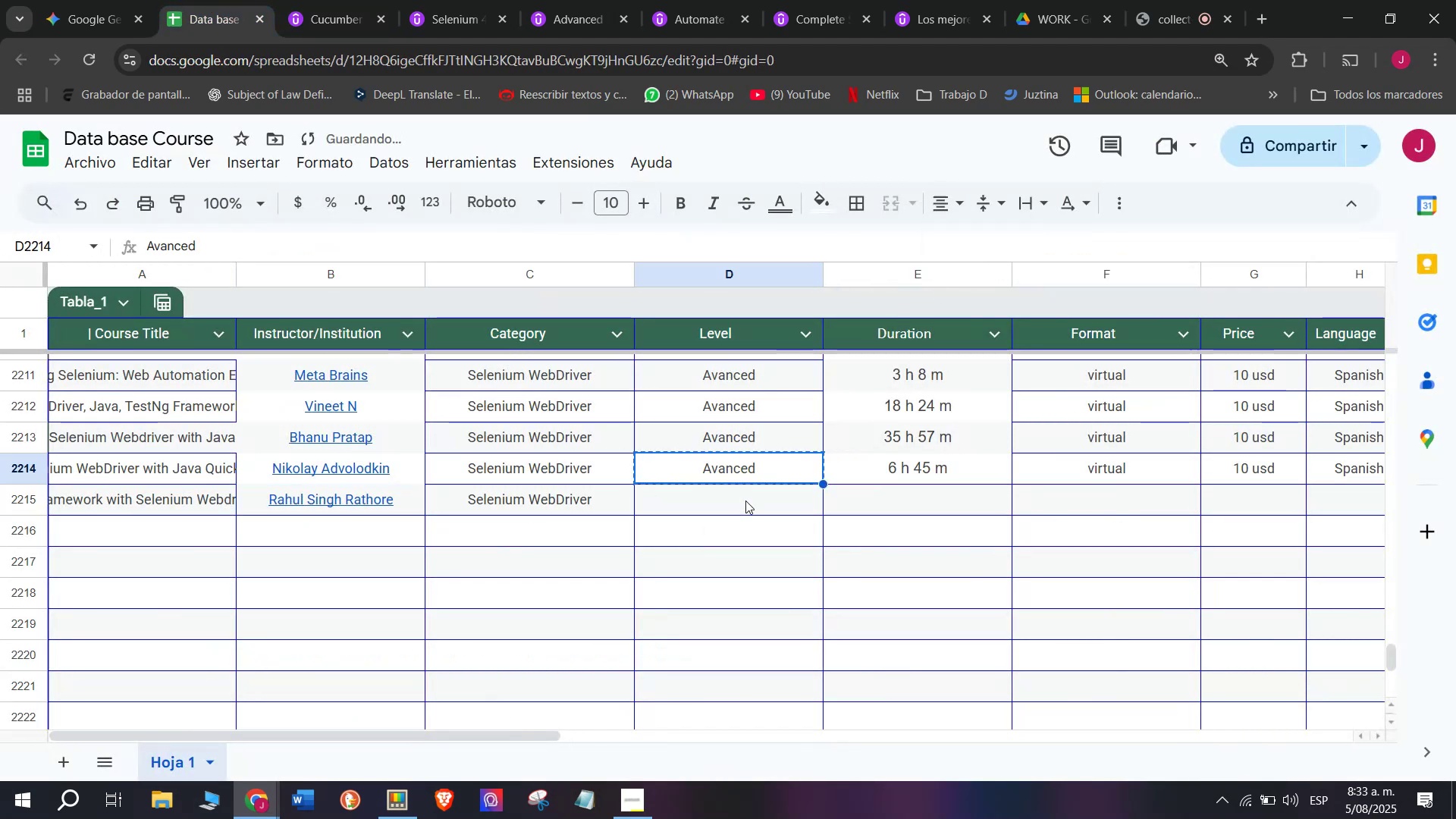 
key(Z)
 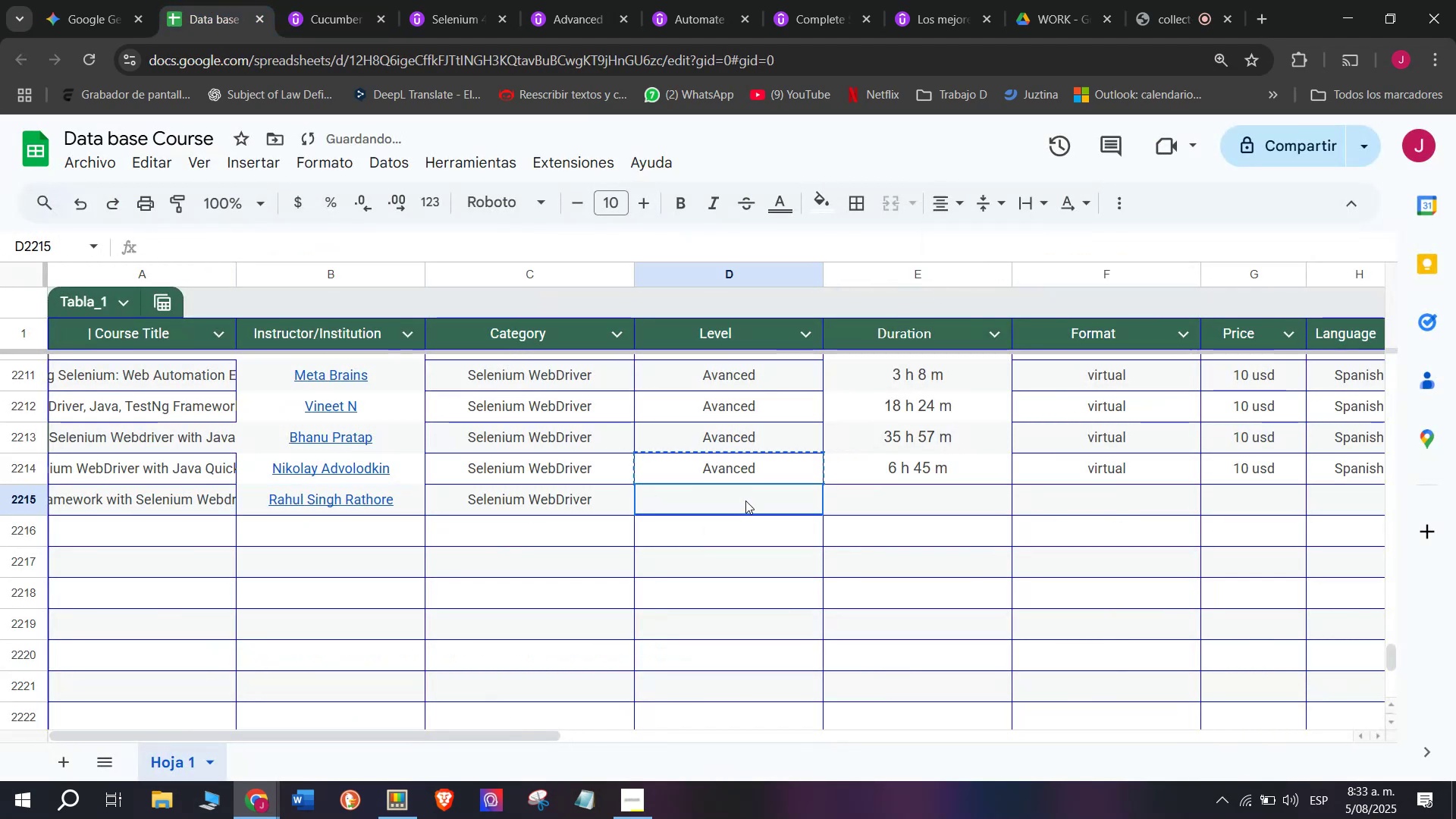 
key(Control+ControlLeft)
 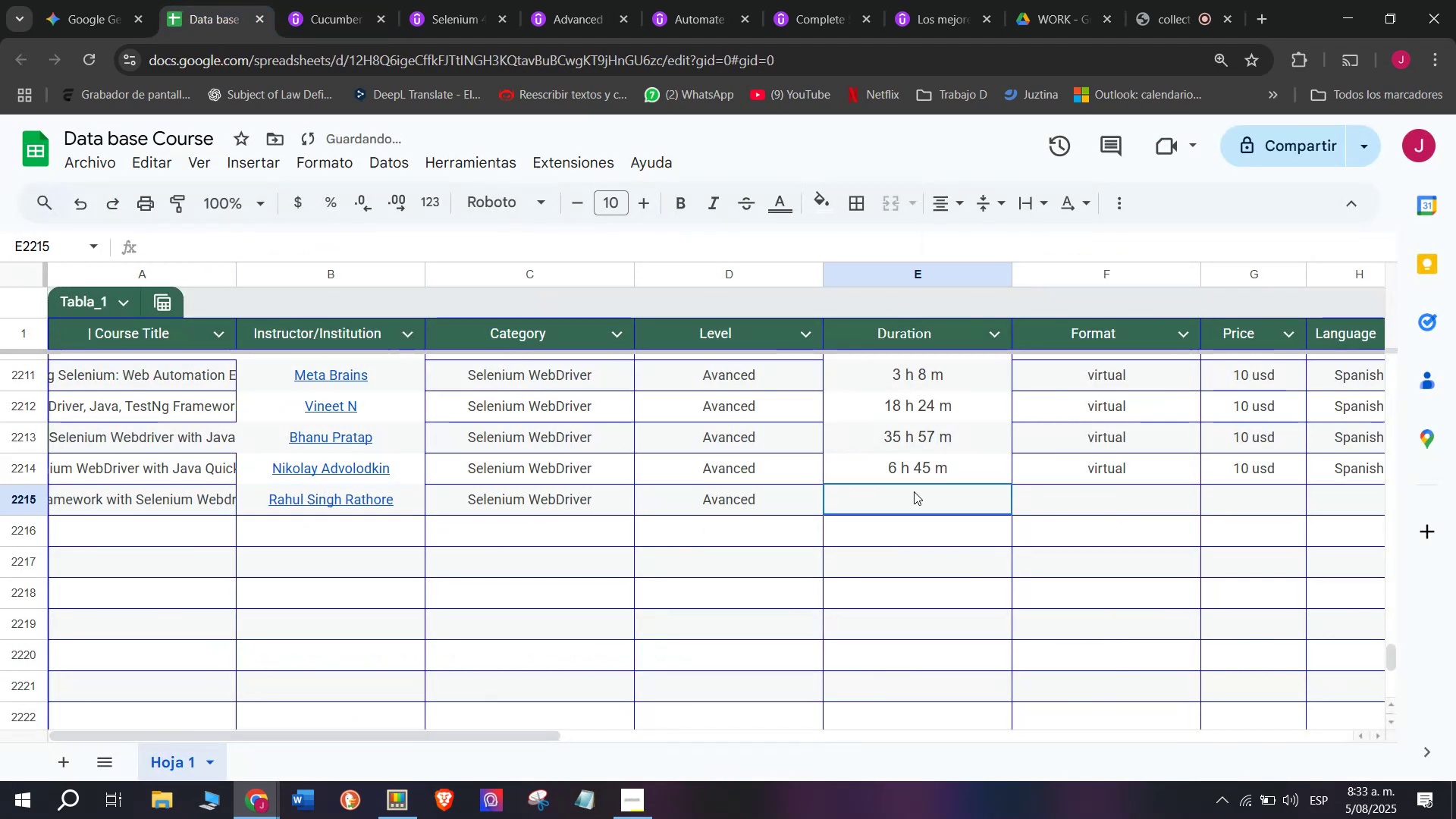 
key(Control+V)
 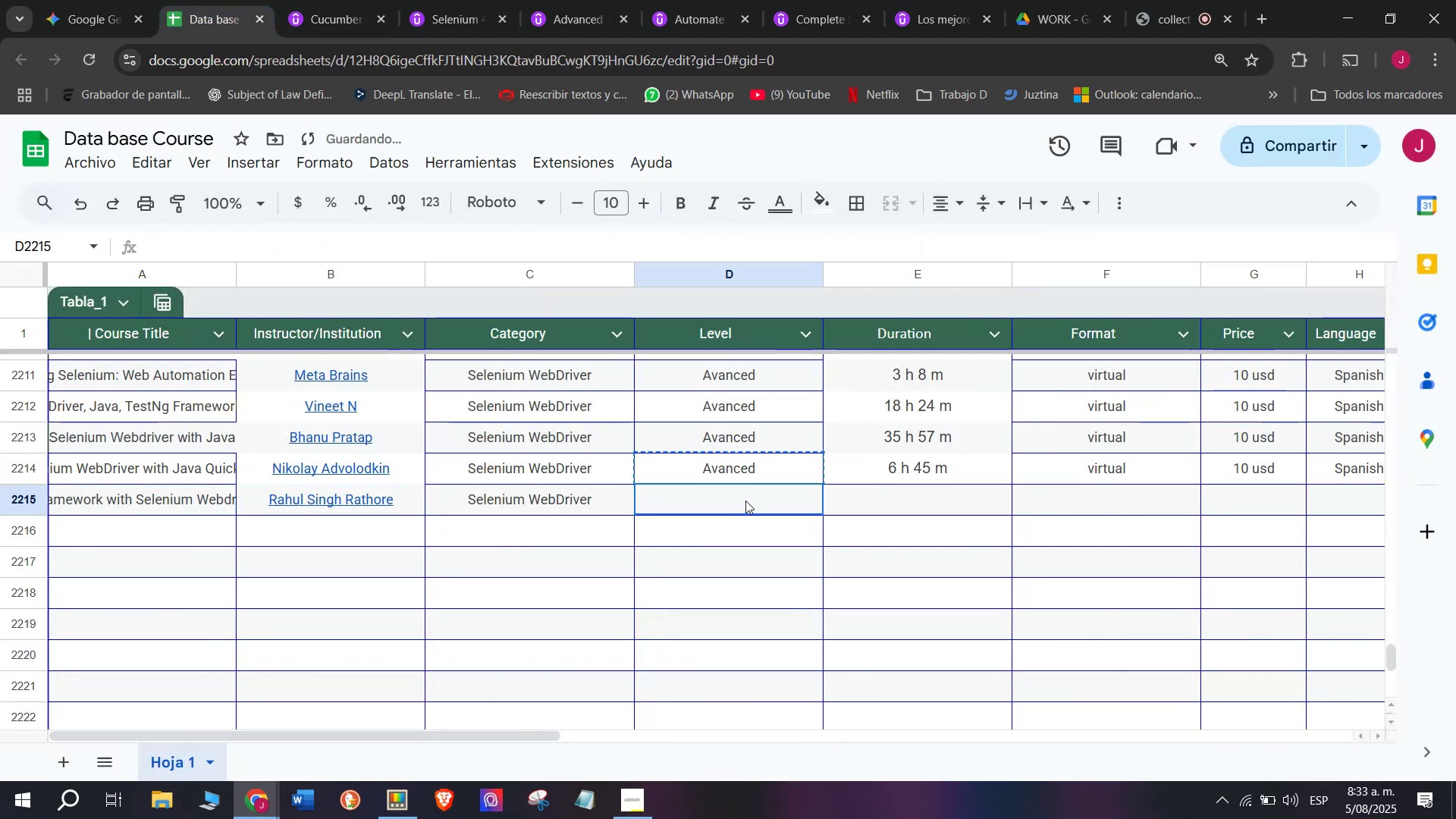 
double_click([745, 500])
 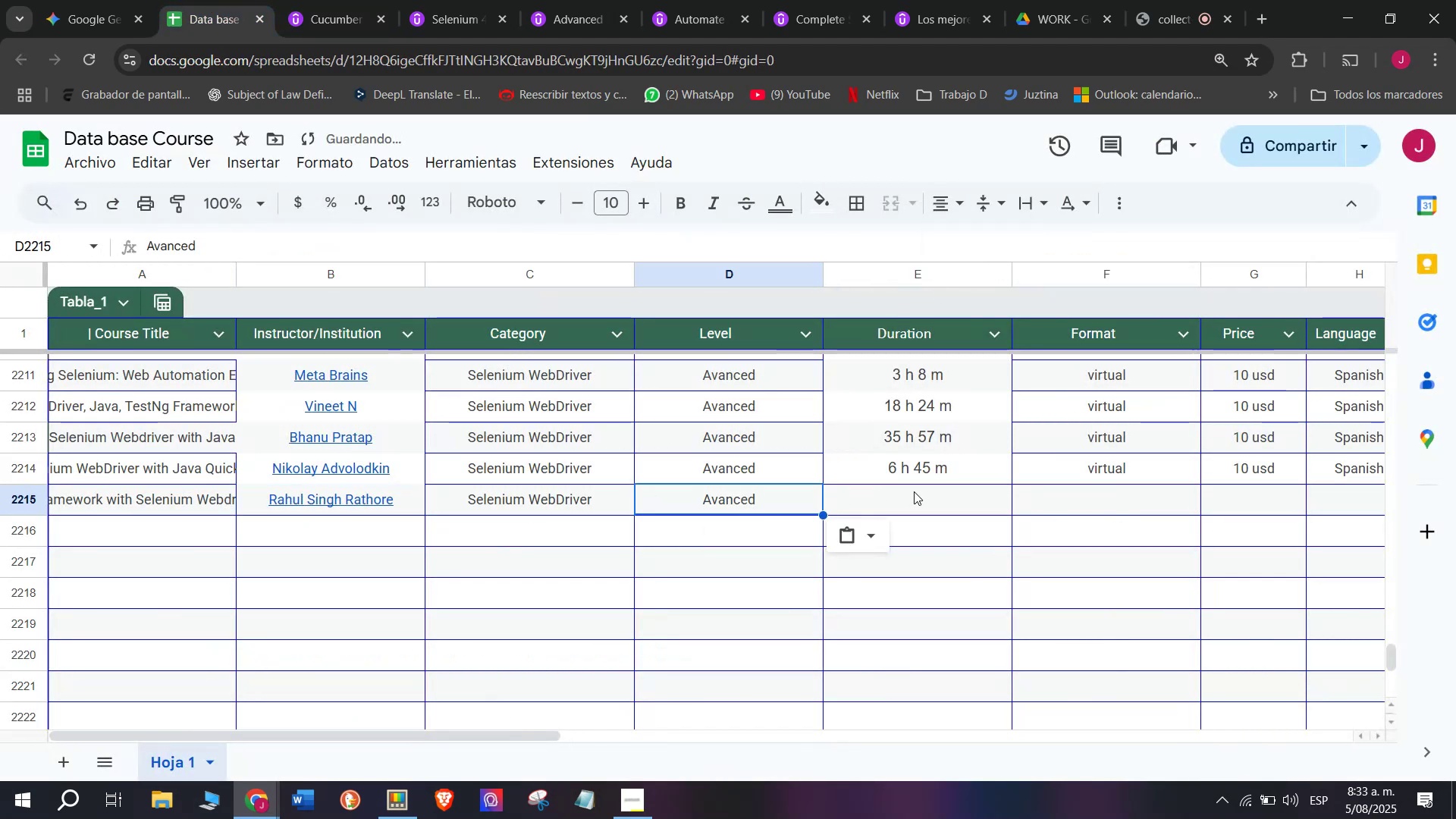 
triple_click([914, 491])
 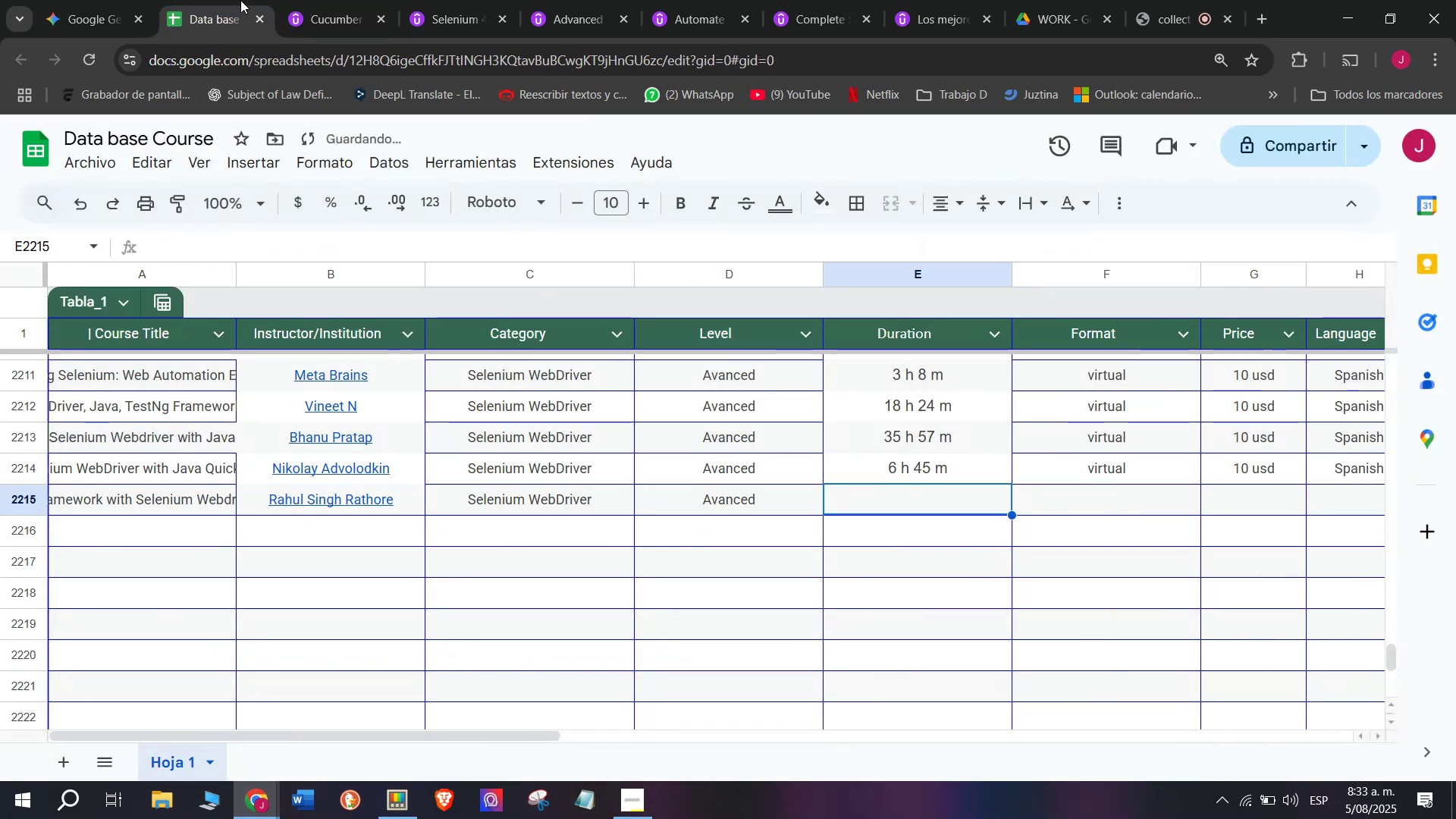 
left_click([333, 0])
 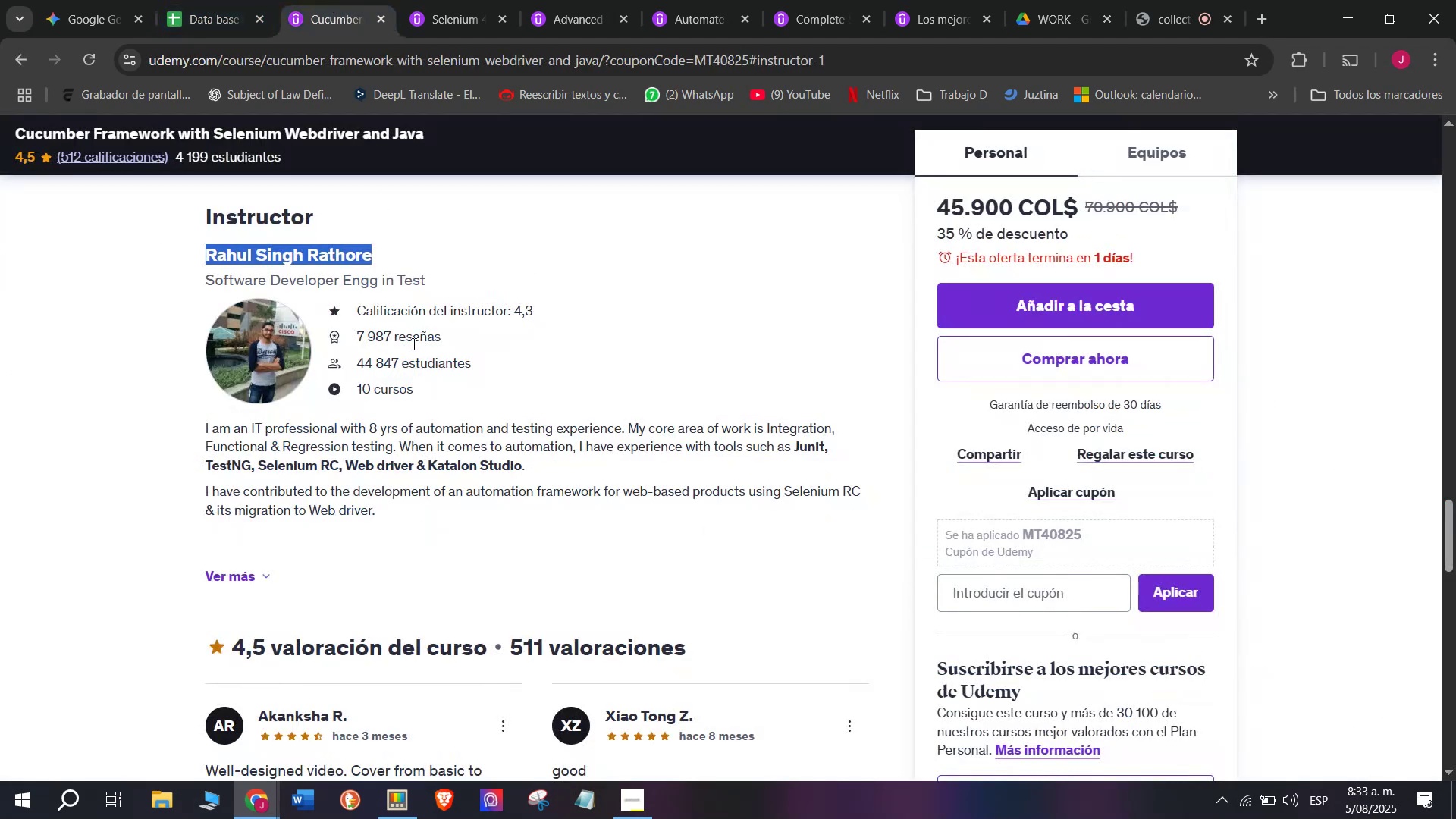 
scroll: coordinate [425, 447], scroll_direction: up, amount: 9.0
 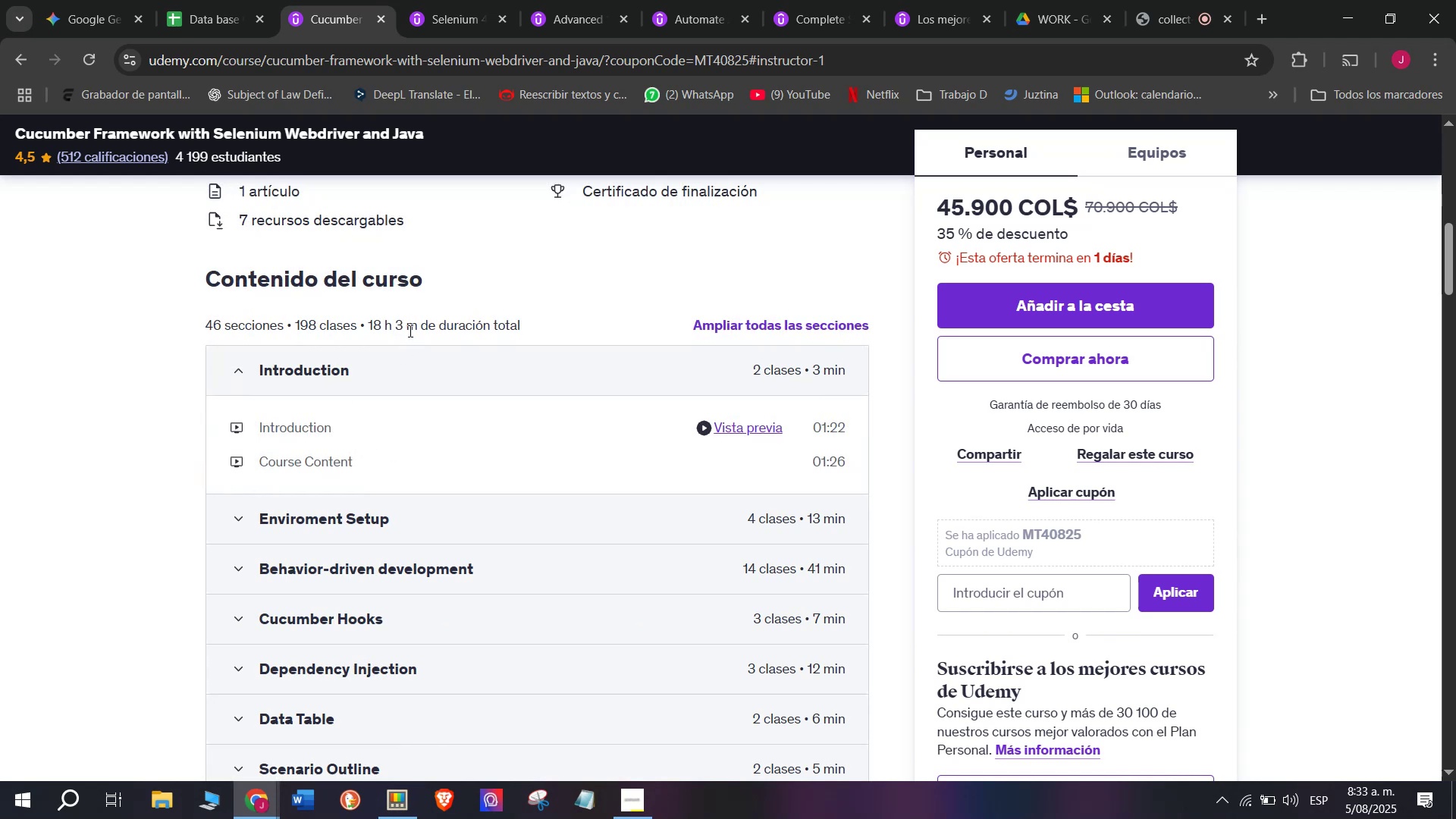 
left_click_drag(start_coordinate=[421, 328], to_coordinate=[369, 326])
 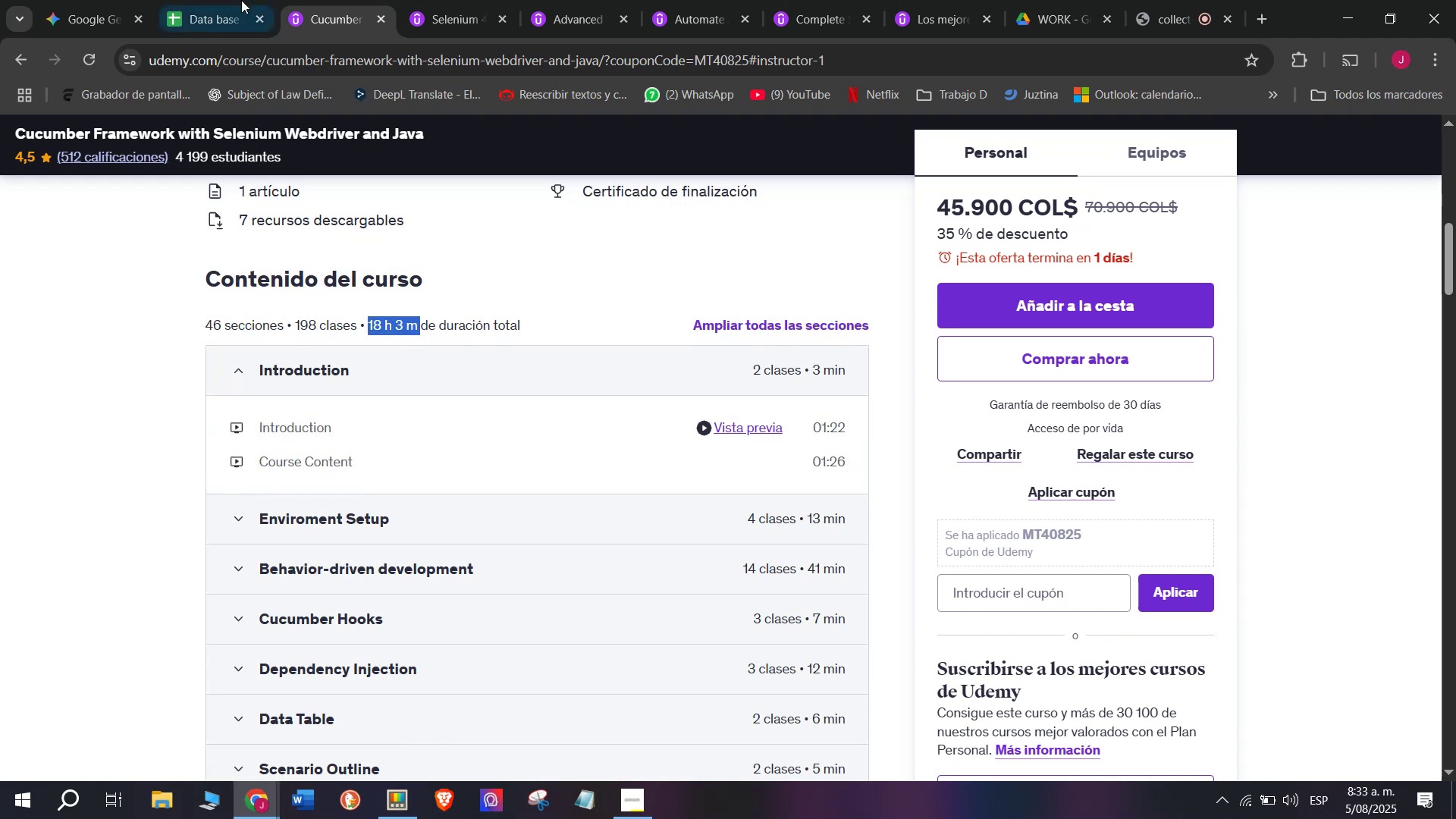 
key(Control+ControlLeft)
 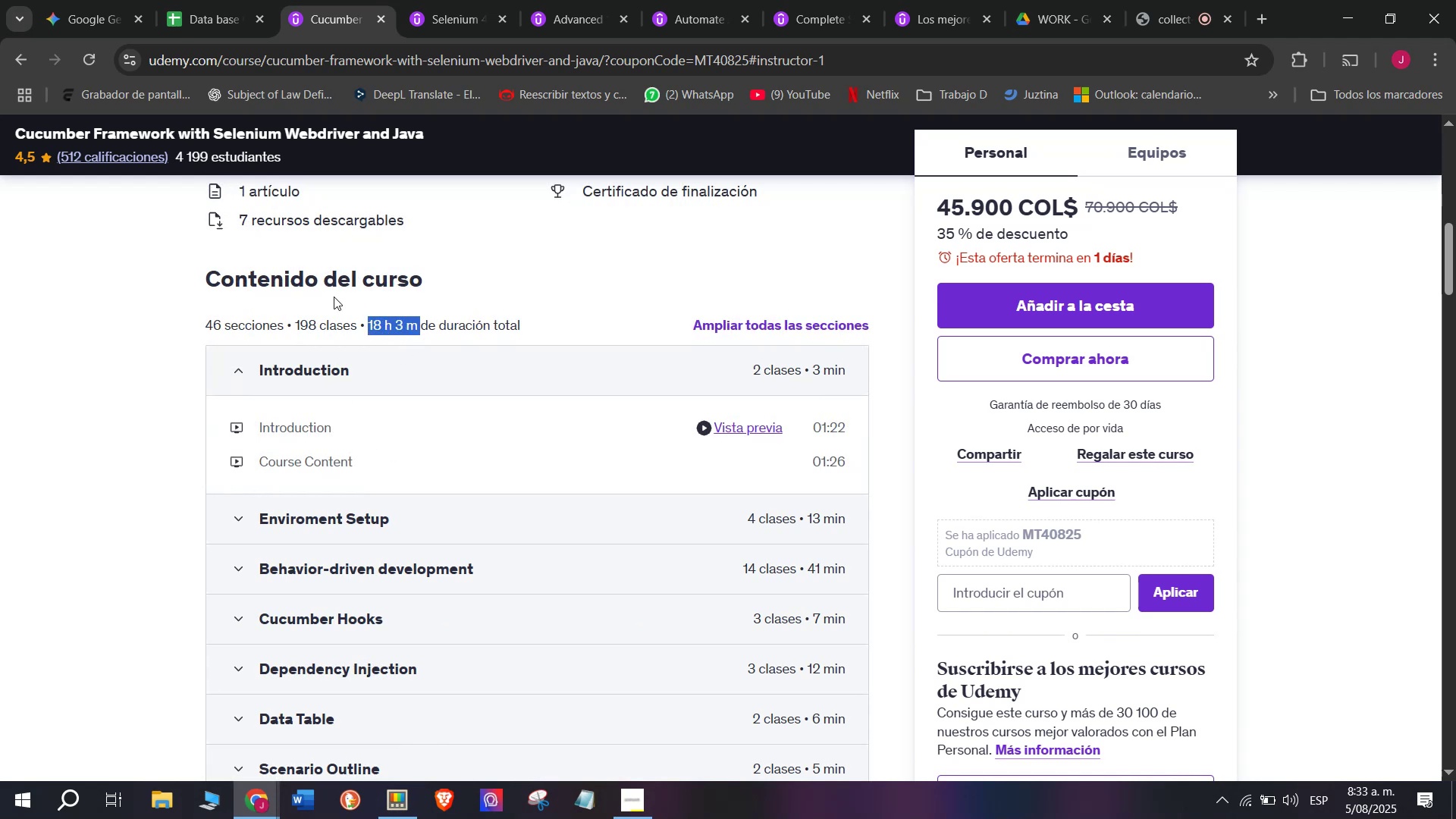 
key(Break)
 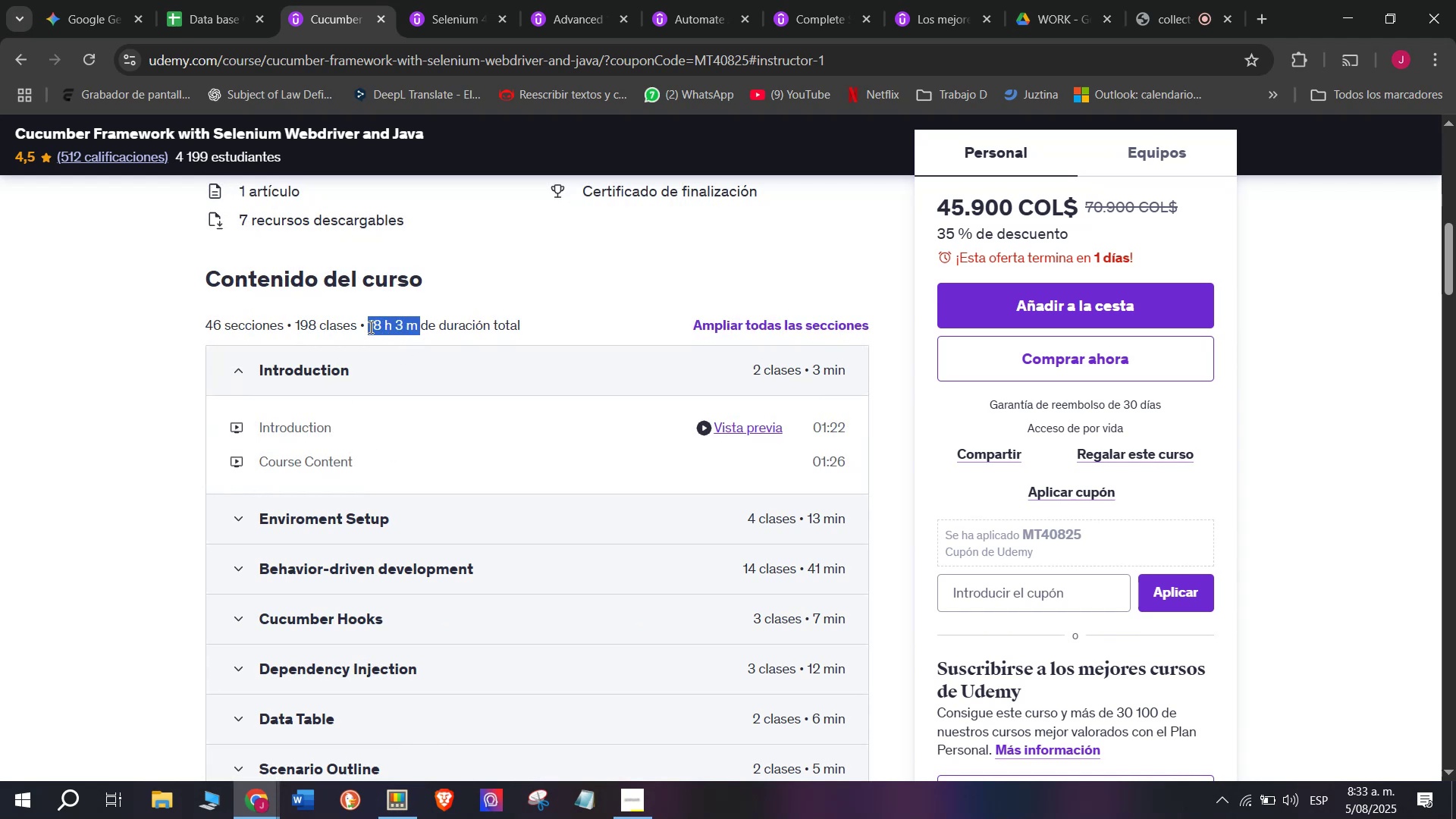 
key(Control+C)
 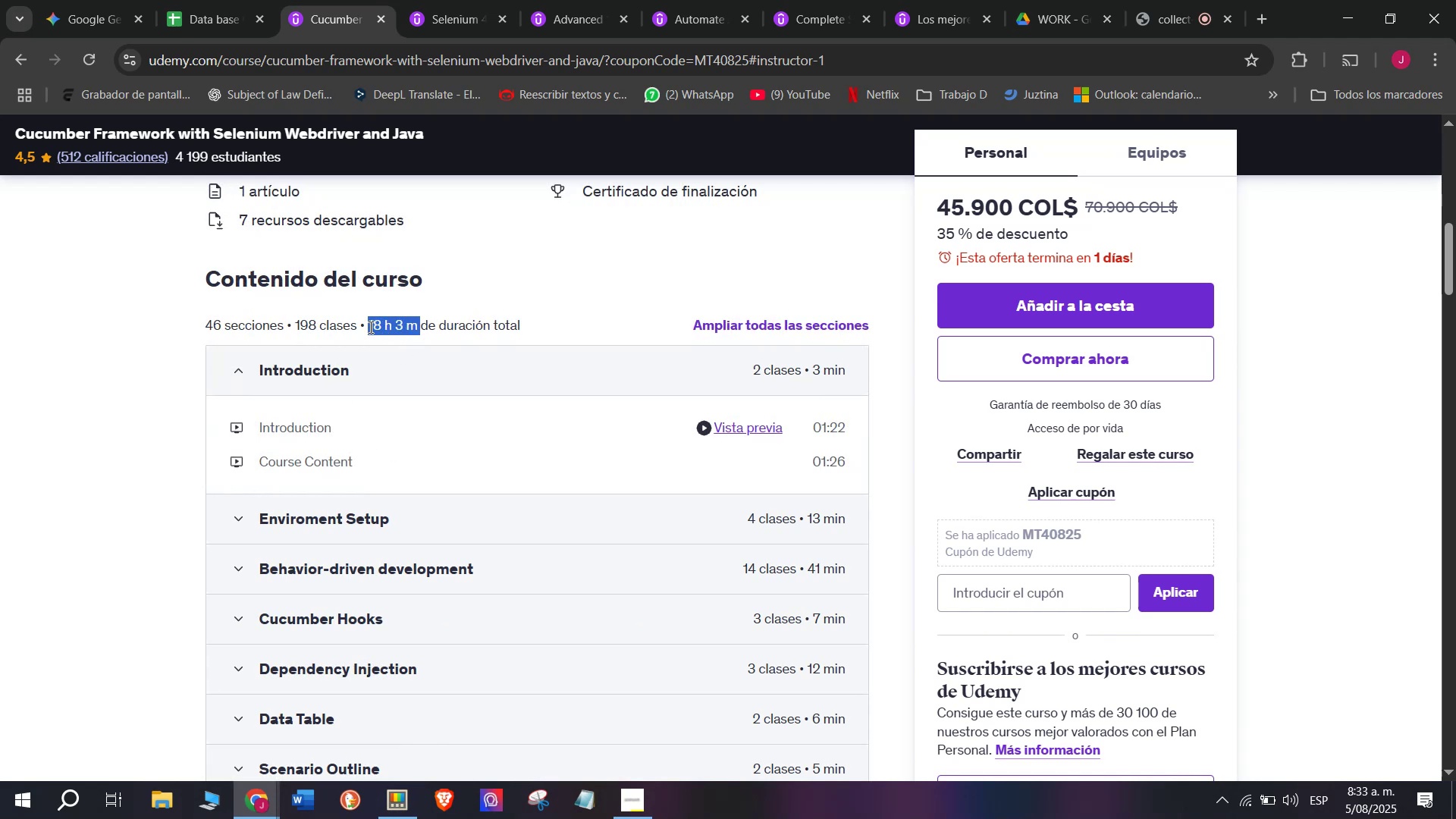 
key(Break)
 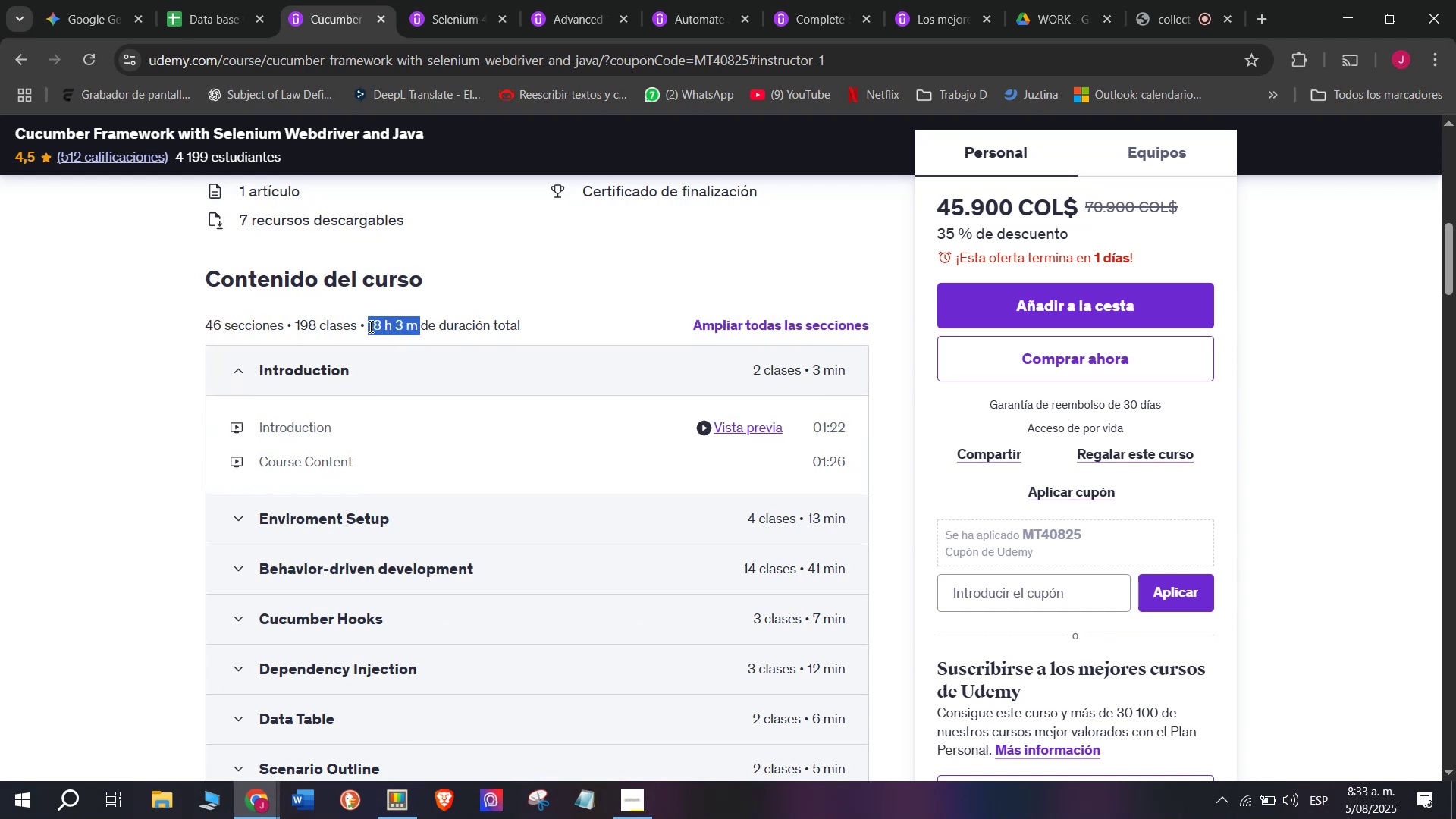 
key(Control+ControlLeft)
 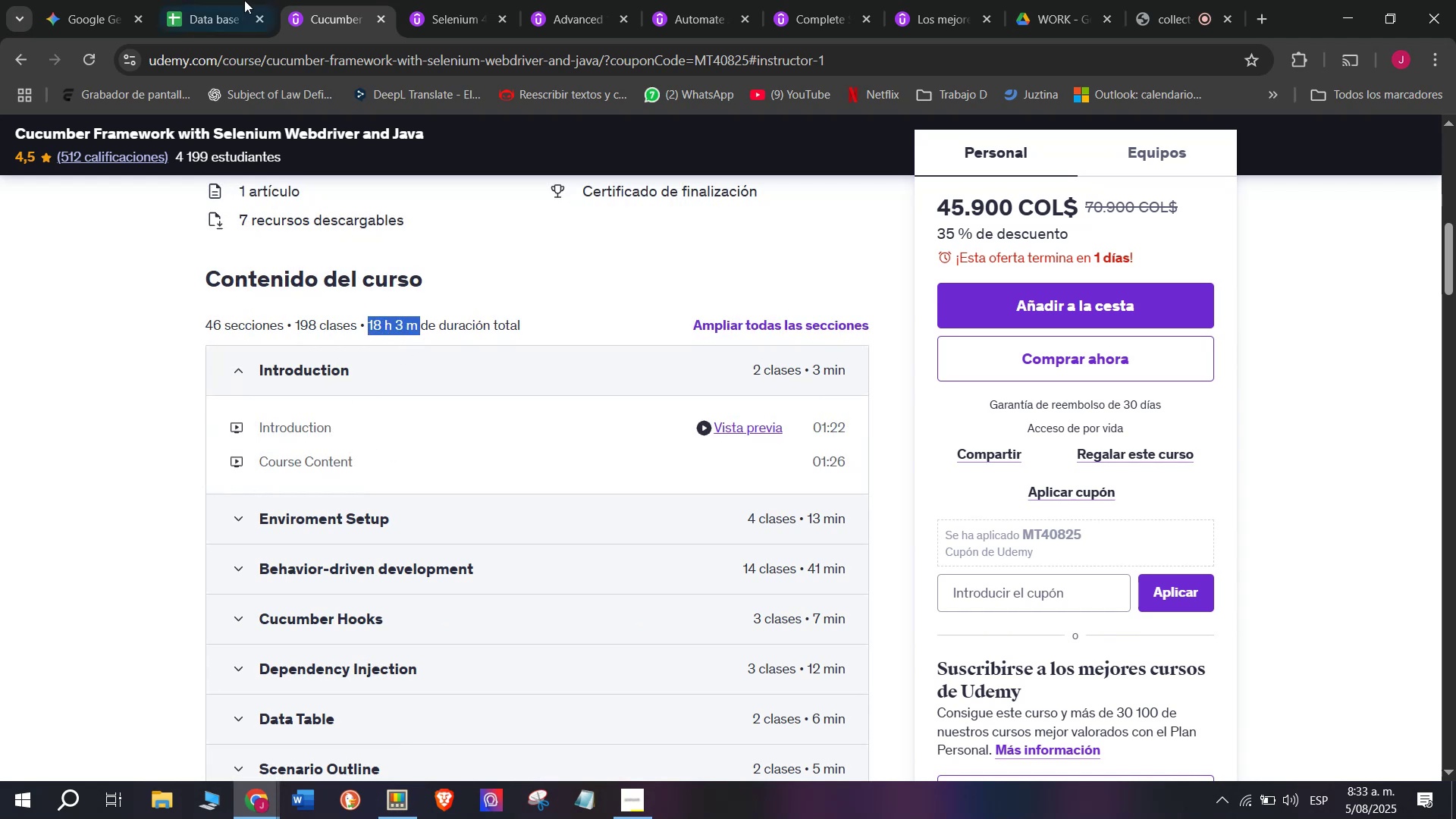 
key(Control+C)
 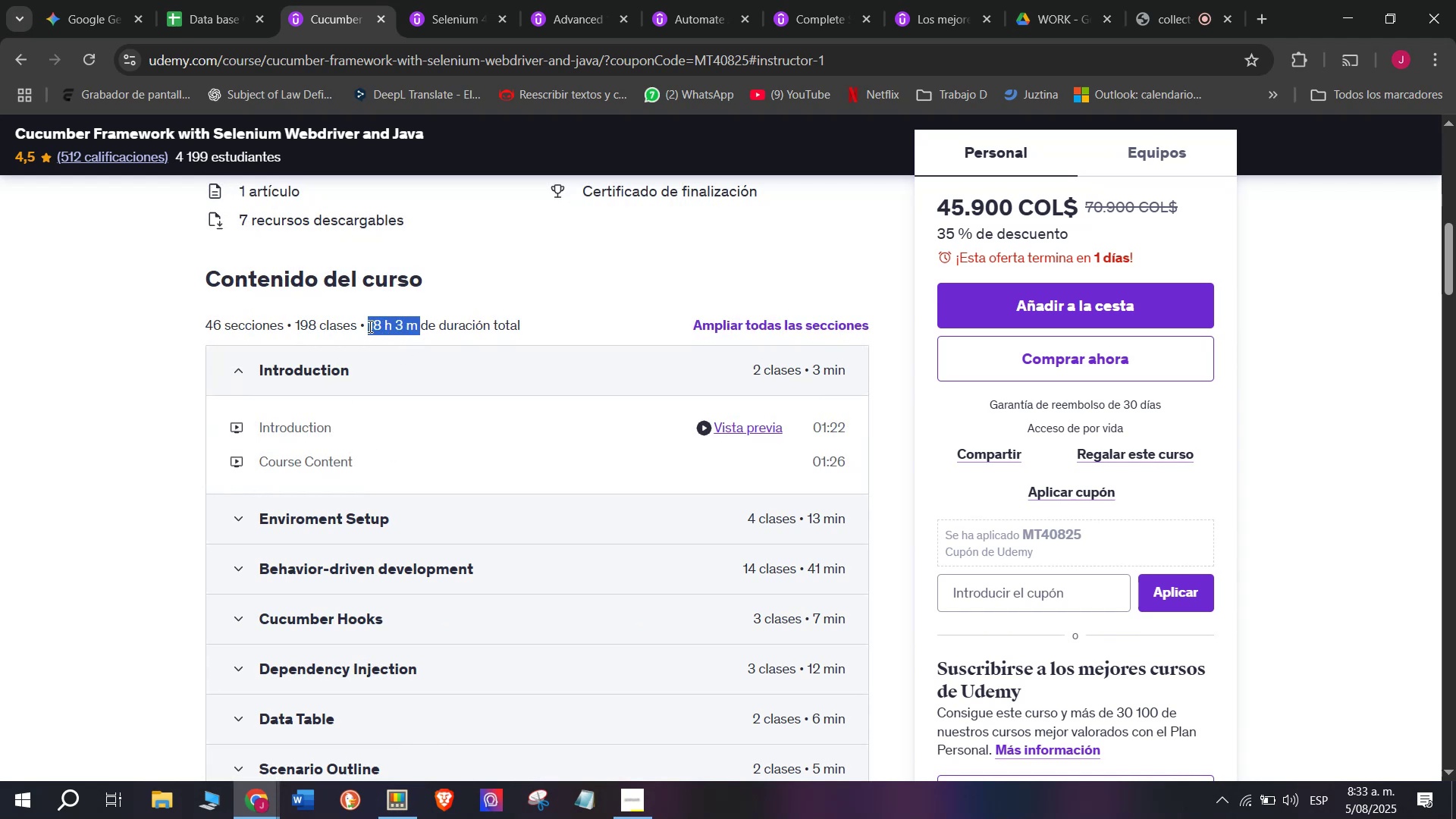 
key(Control+ControlLeft)
 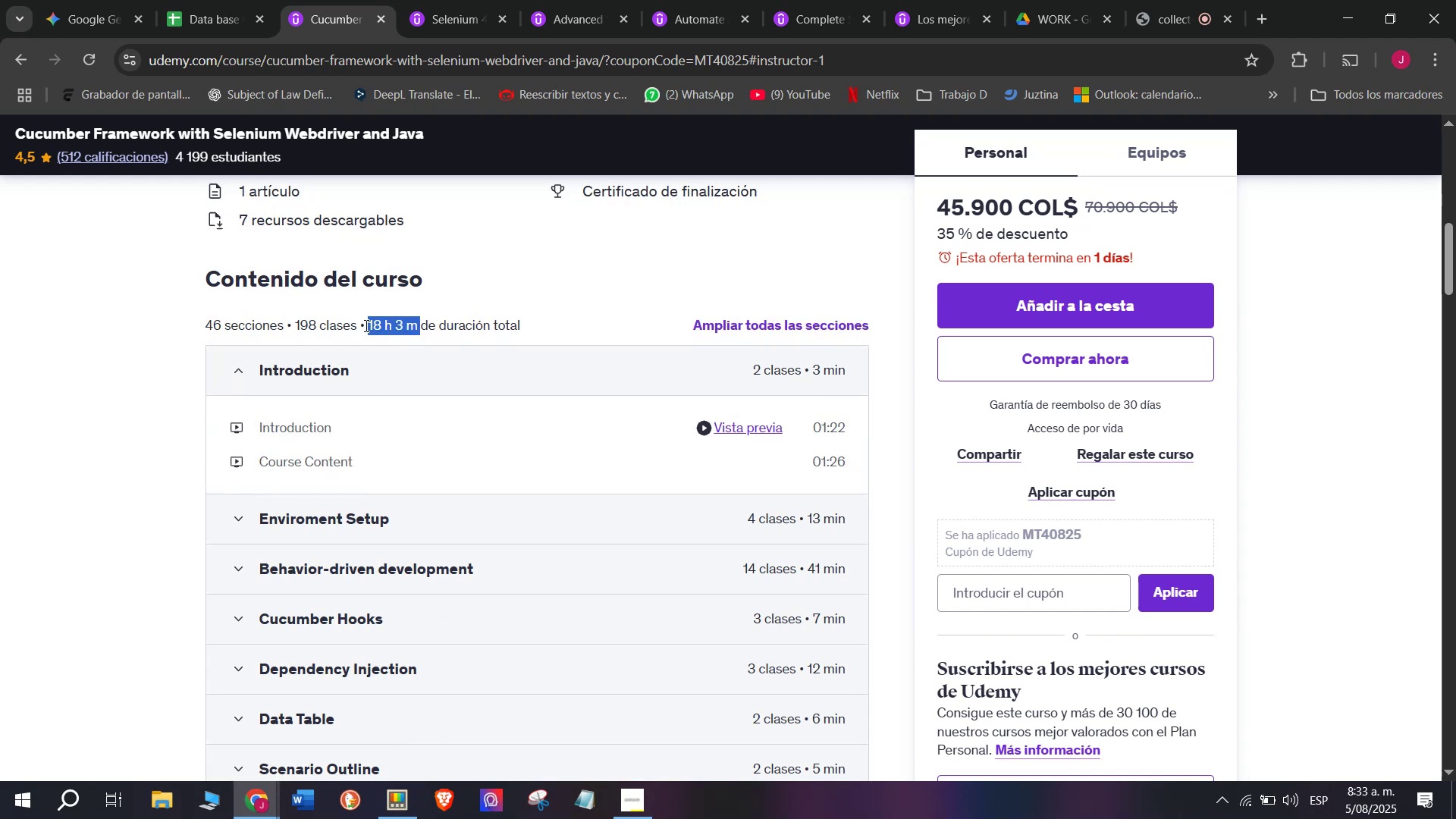 
key(Break)
 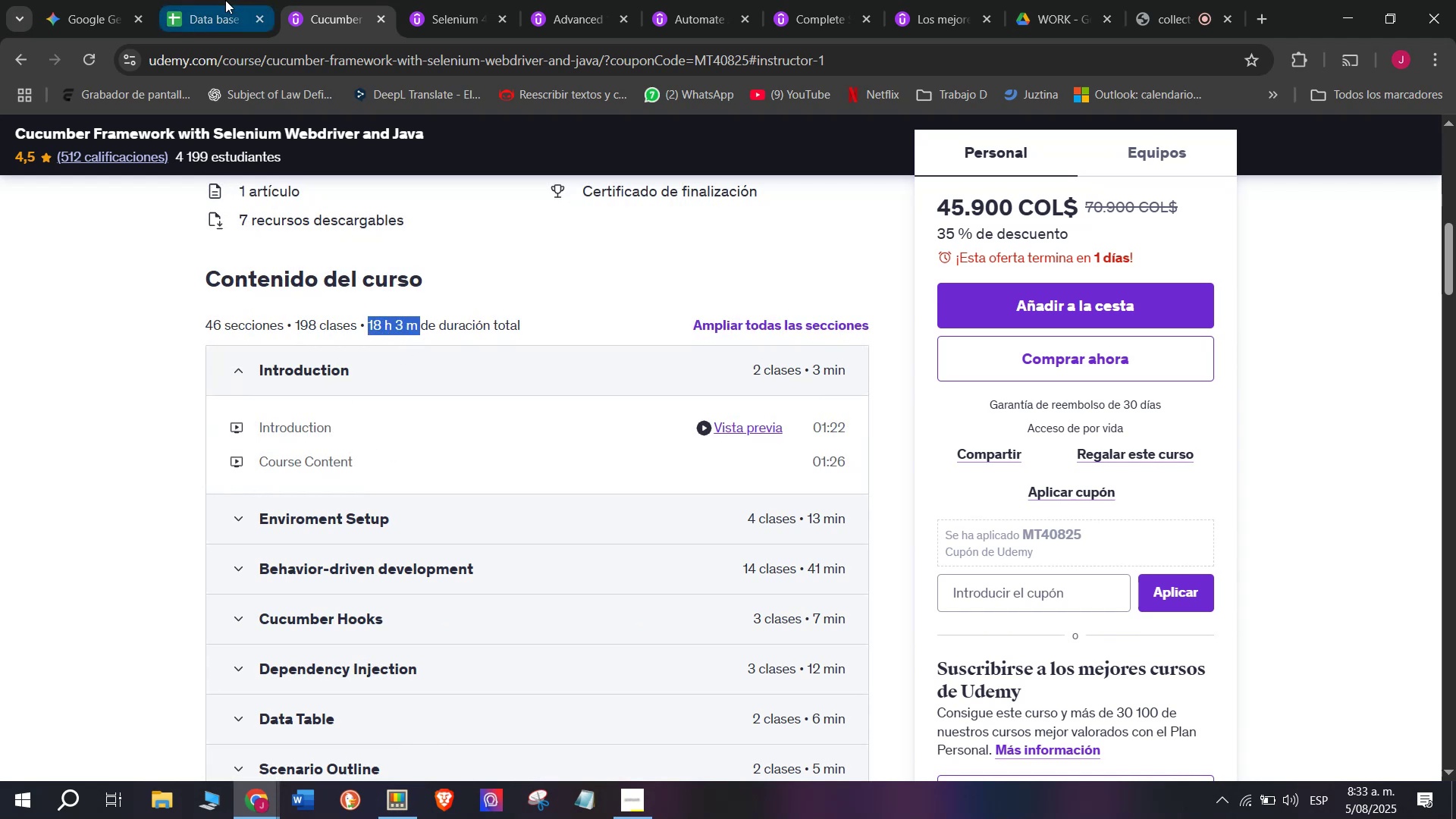 
key(Control+C)
 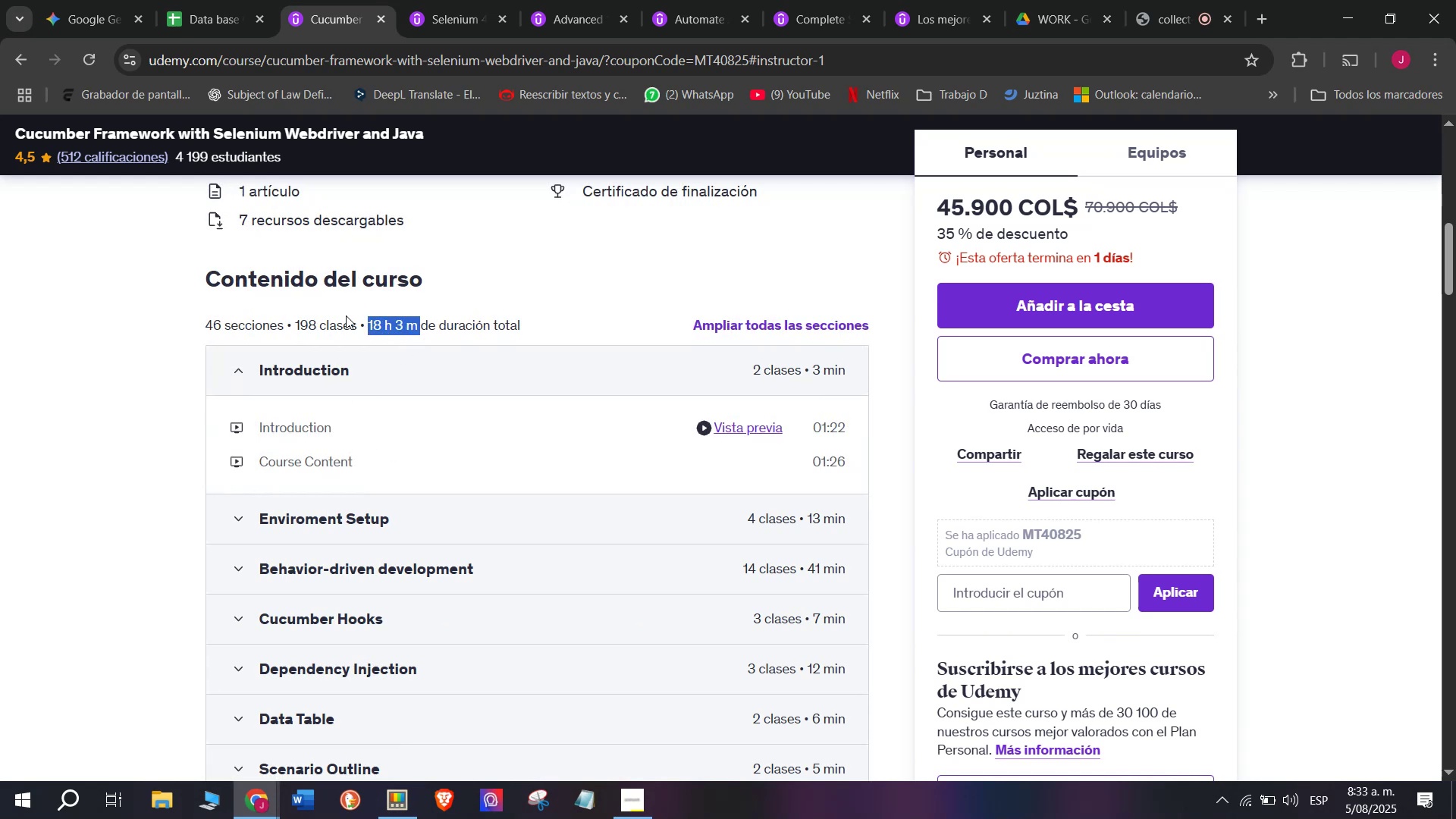 
key(Control+ControlLeft)
 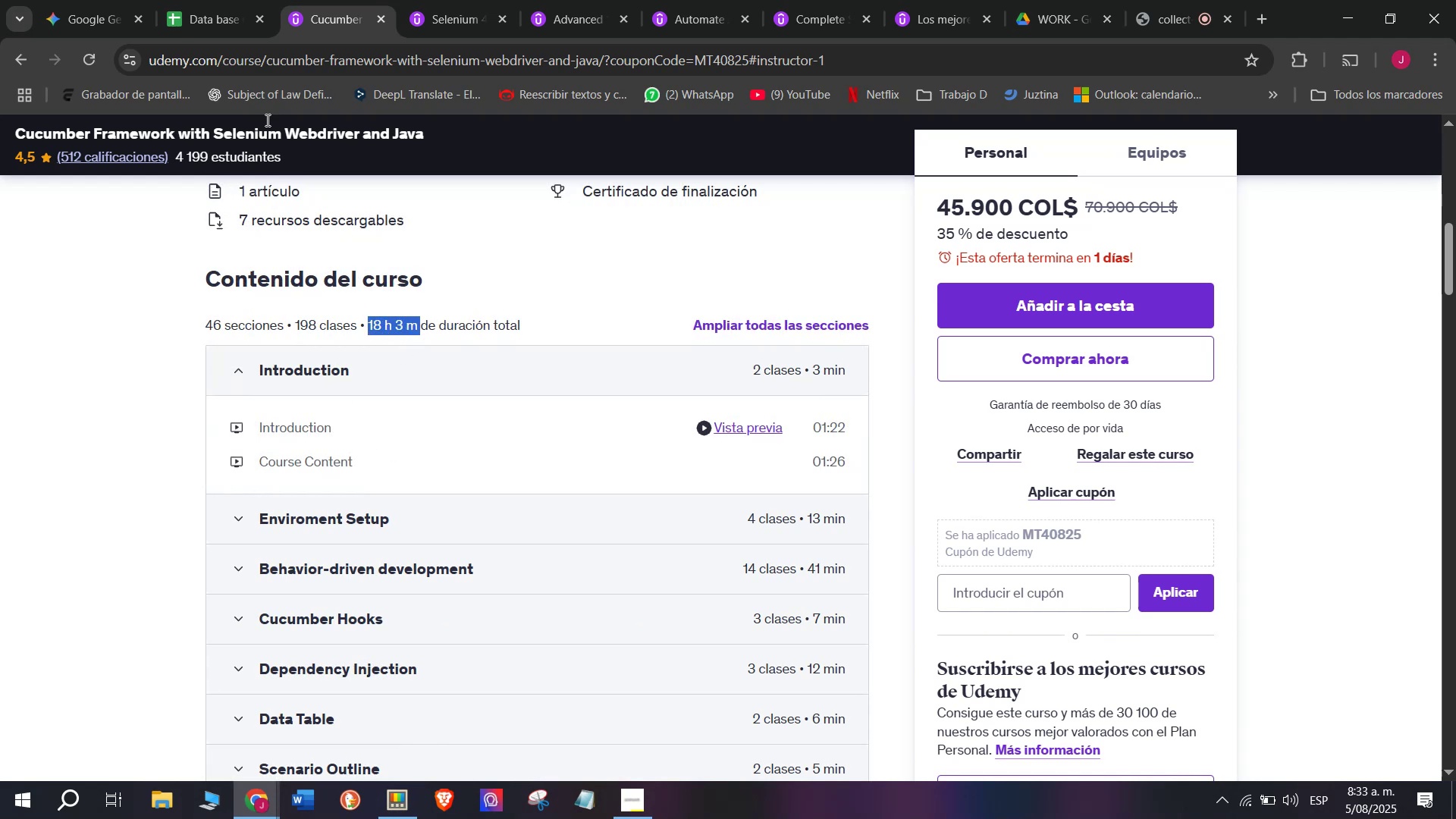 
key(Break)
 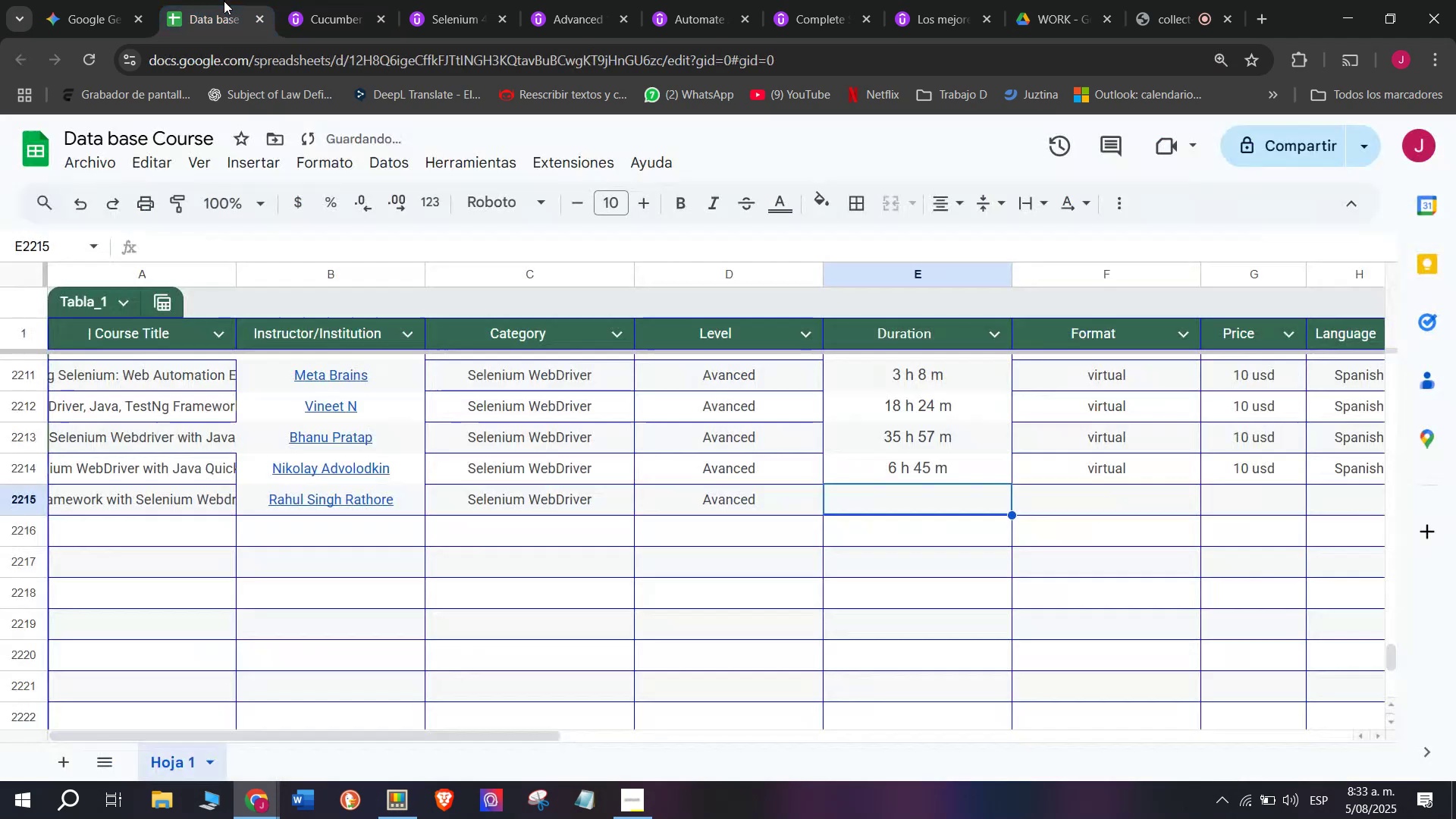 
key(Control+C)
 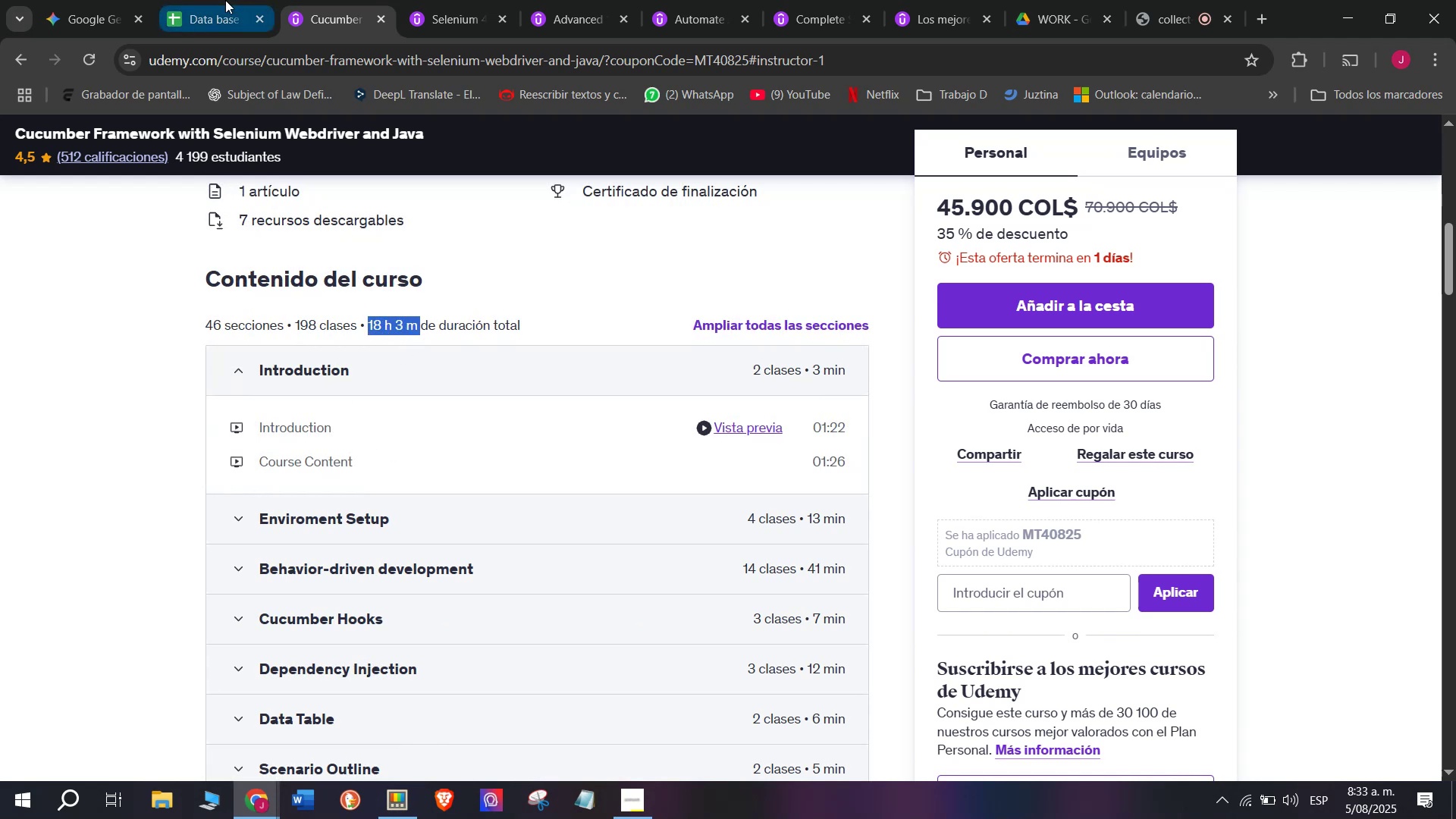 
left_click([224, 0])
 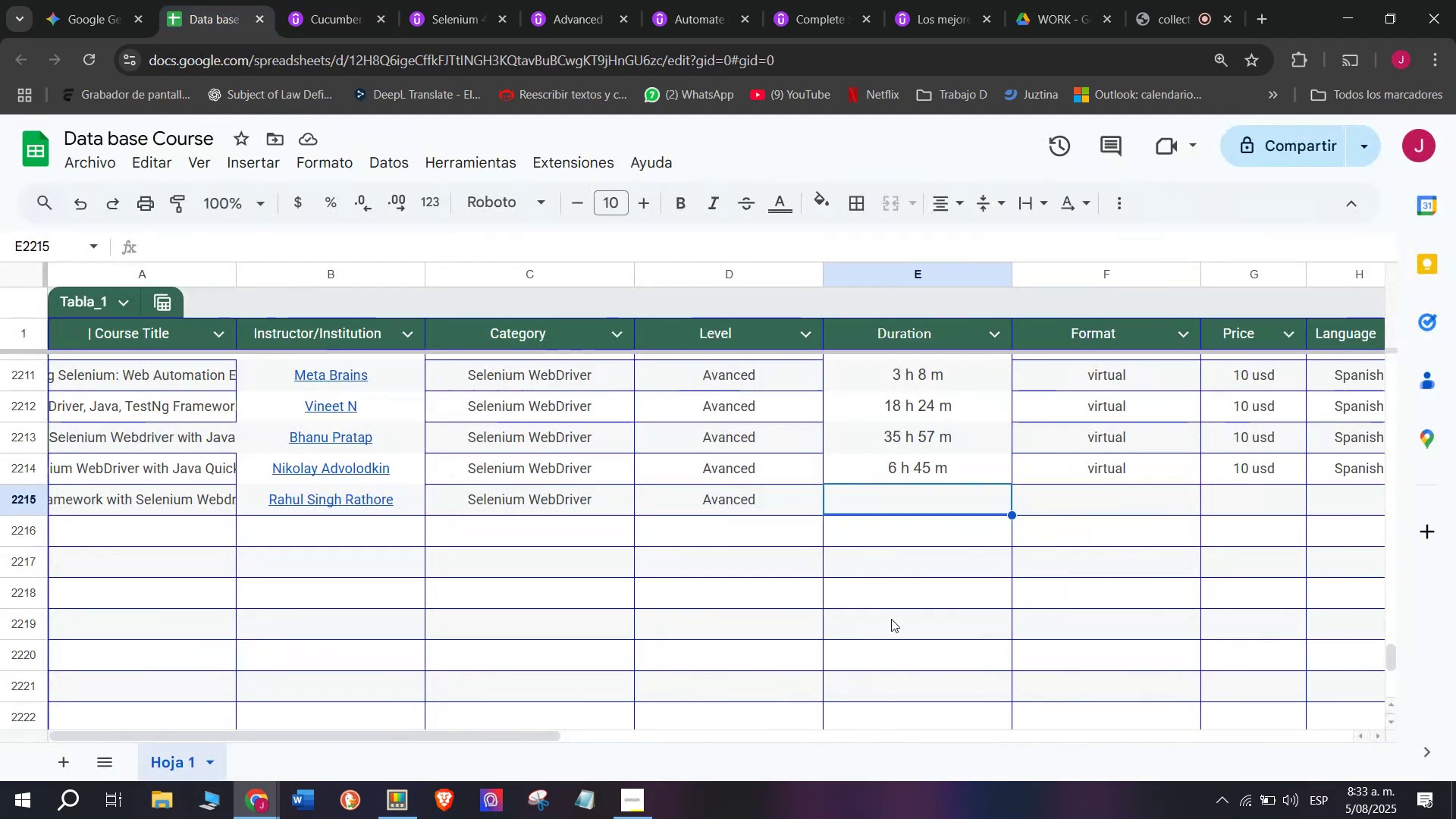 
key(Control+ControlLeft)
 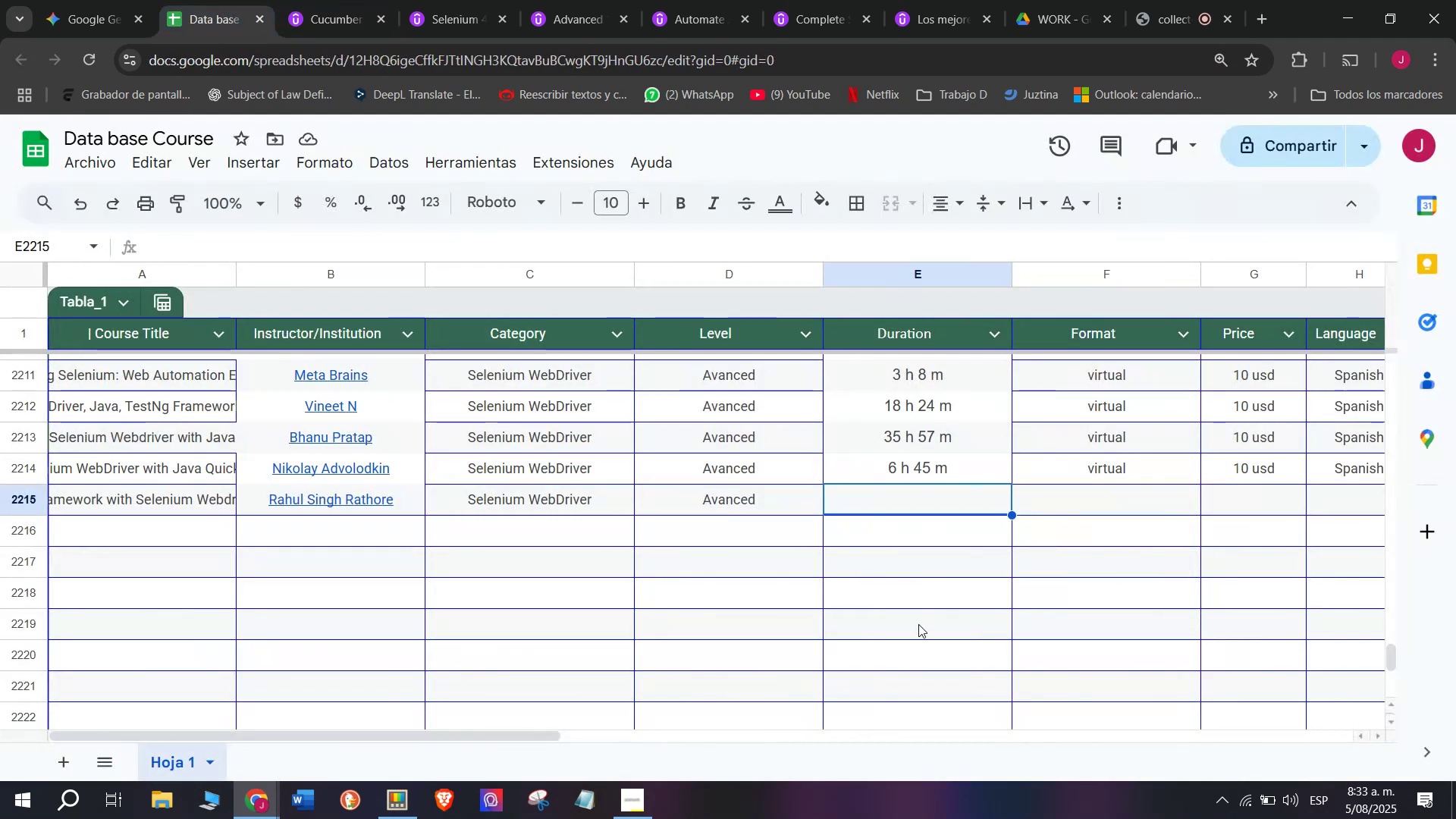 
key(Z)
 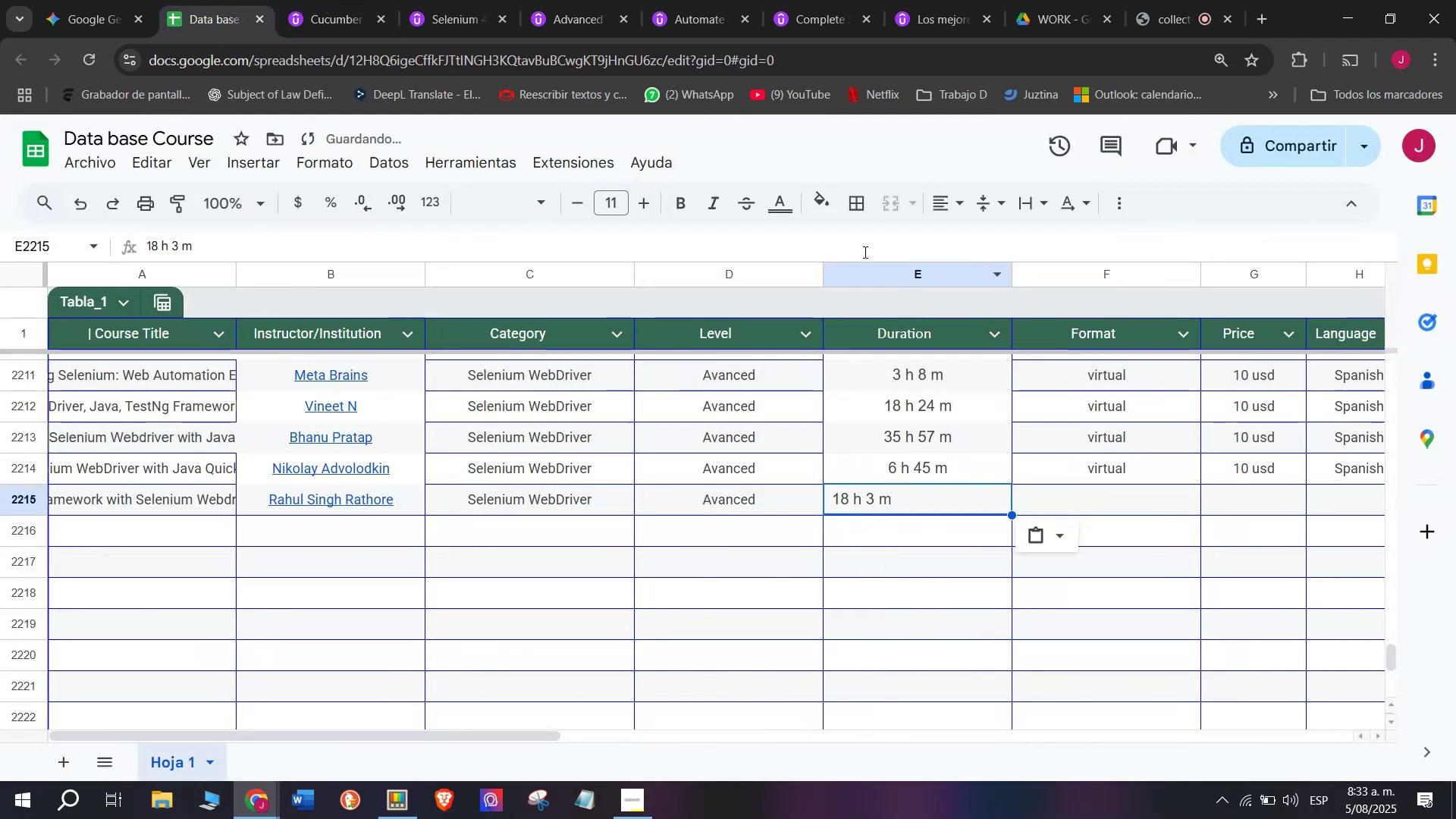 
key(Control+V)
 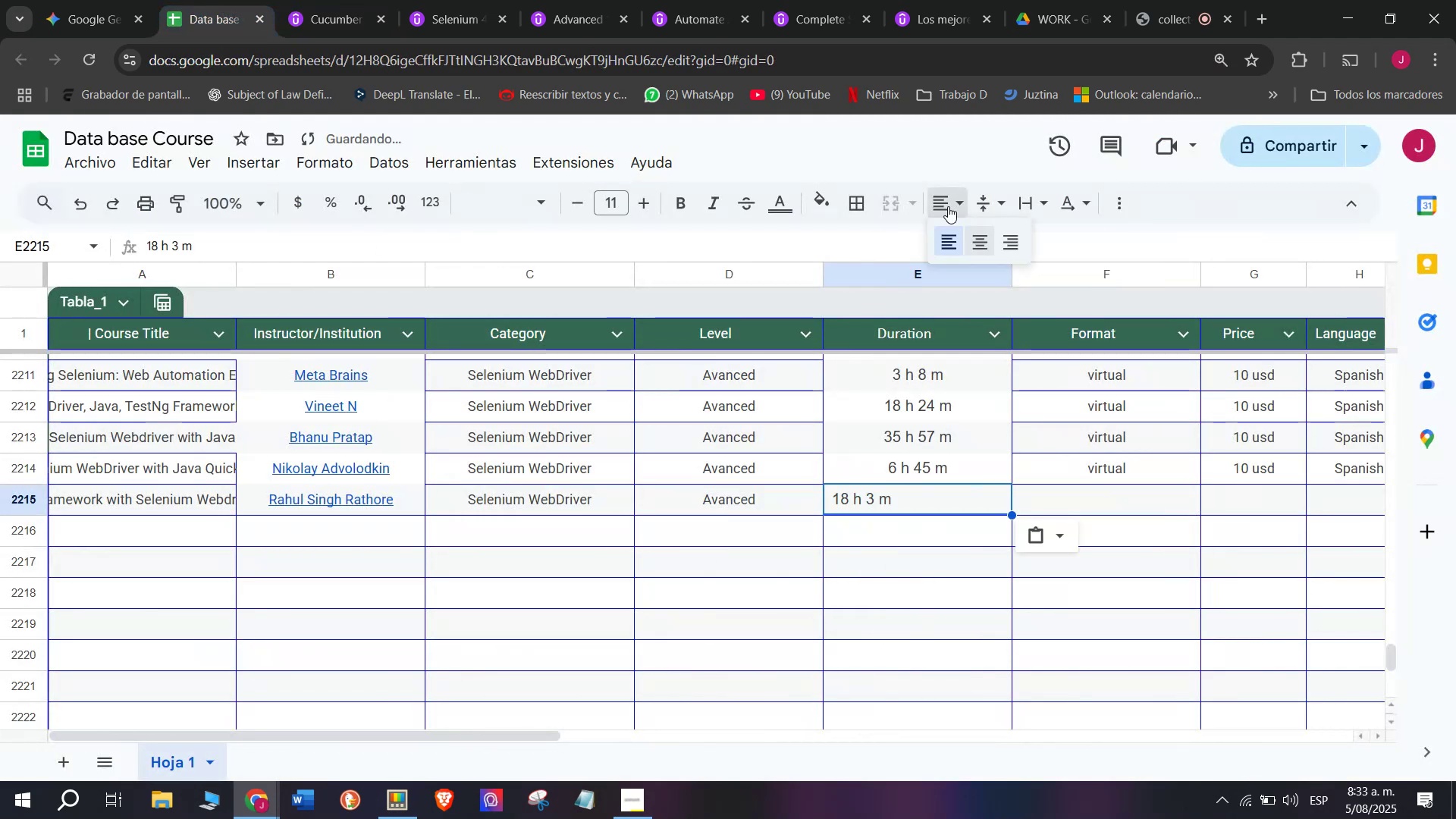 
double_click([987, 243])
 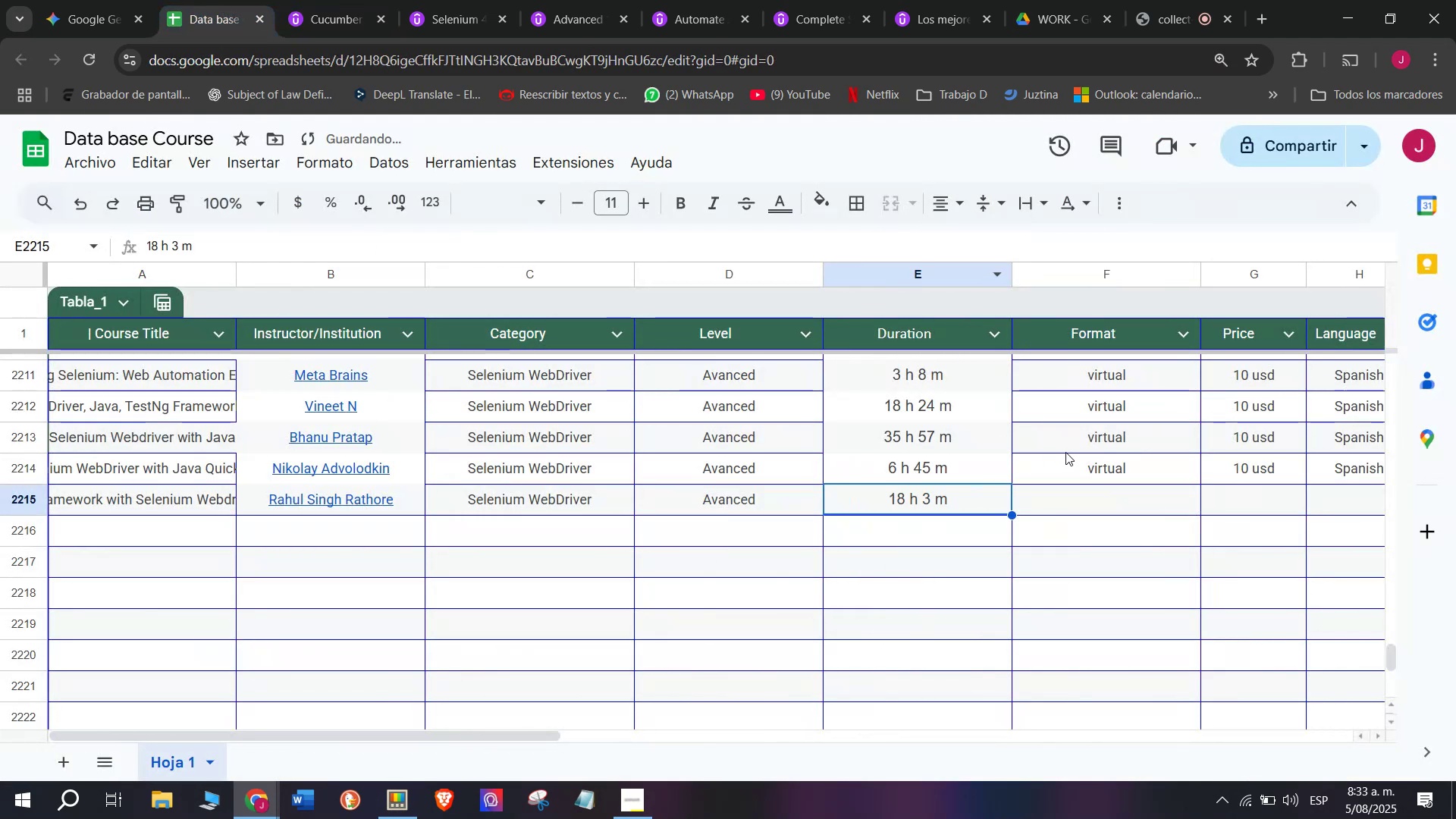 
left_click([1076, 463])
 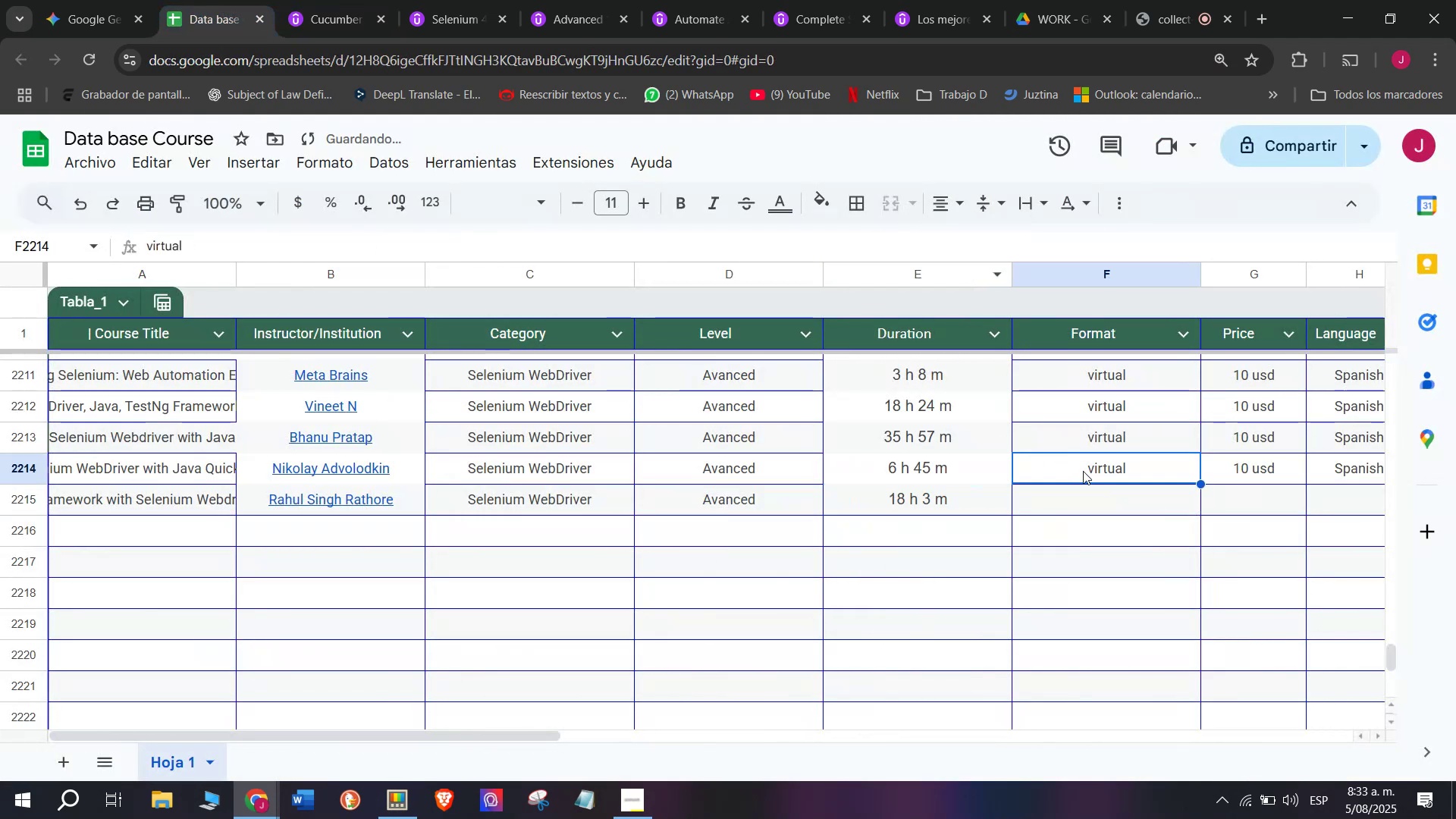 
key(Control+C)
 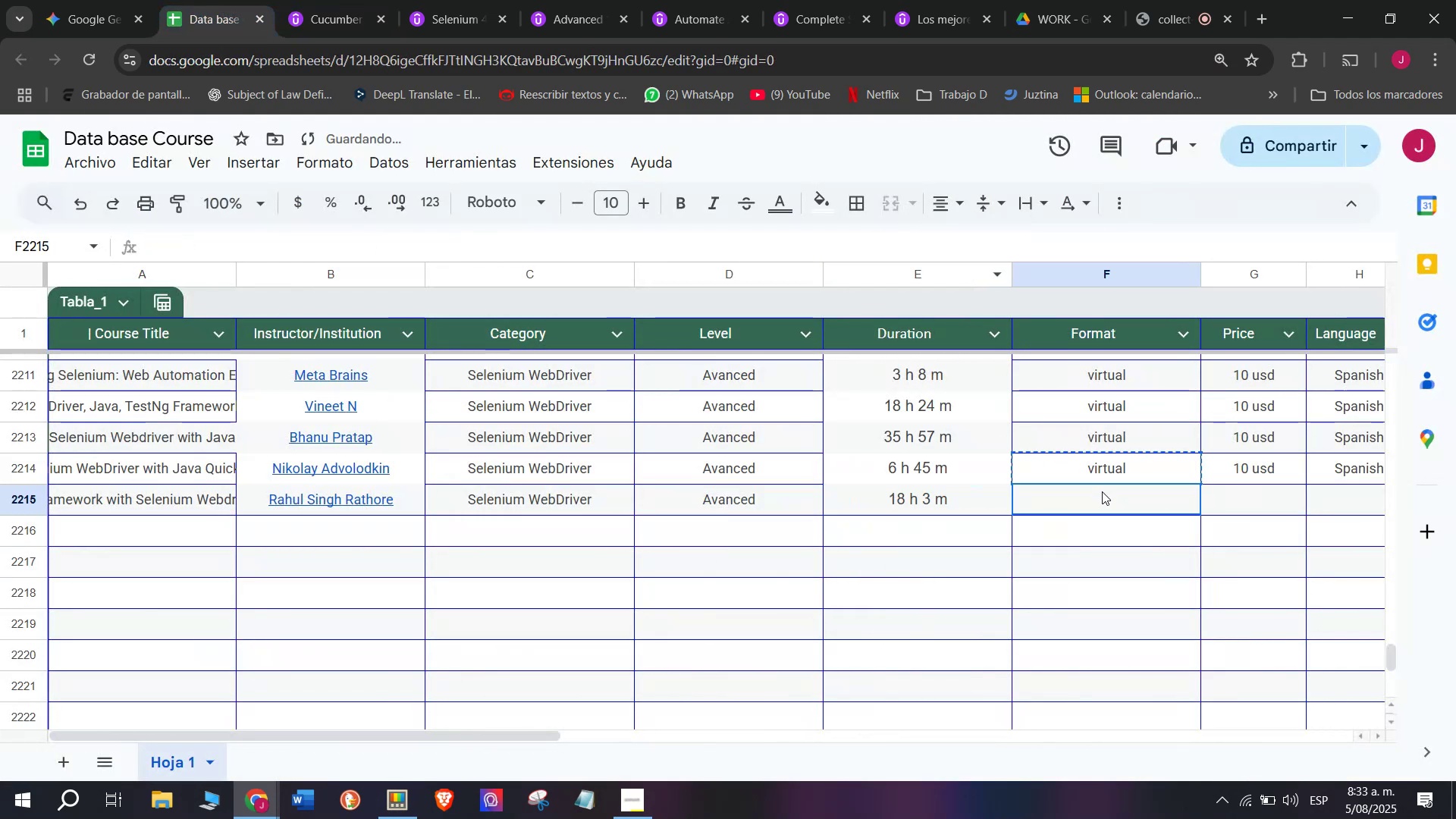 
key(Break)
 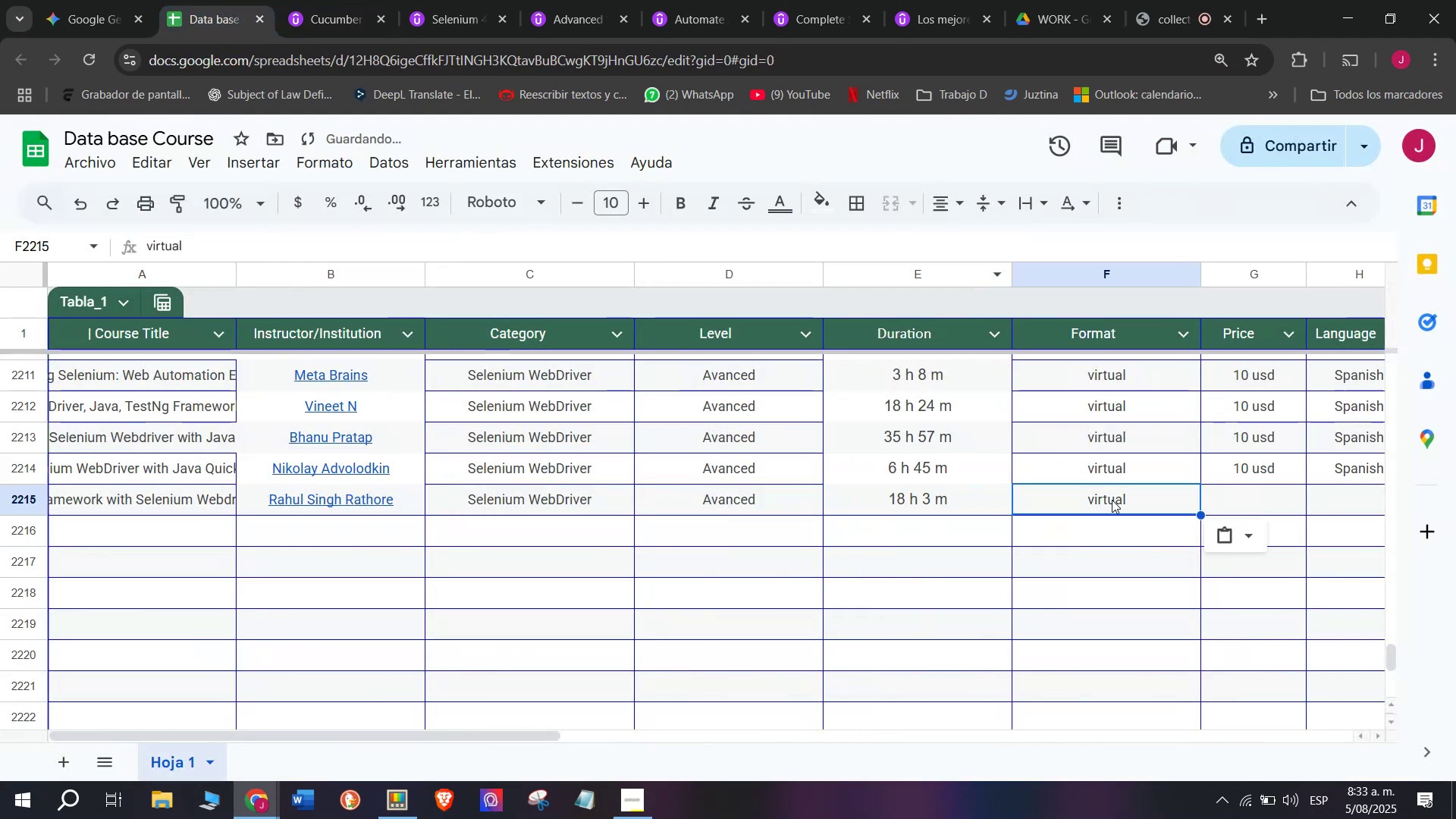 
key(Control+ControlLeft)
 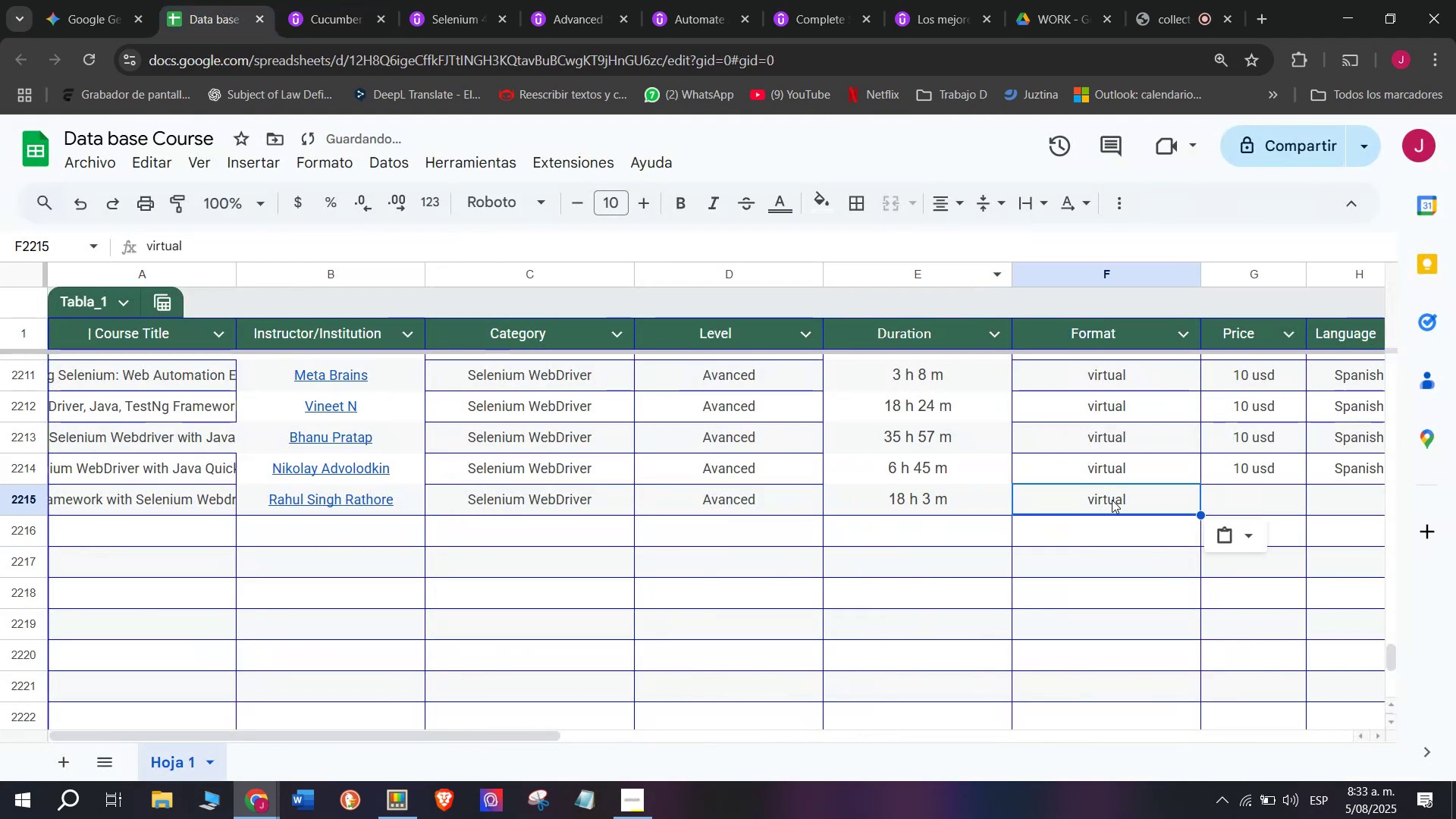 
key(Z)
 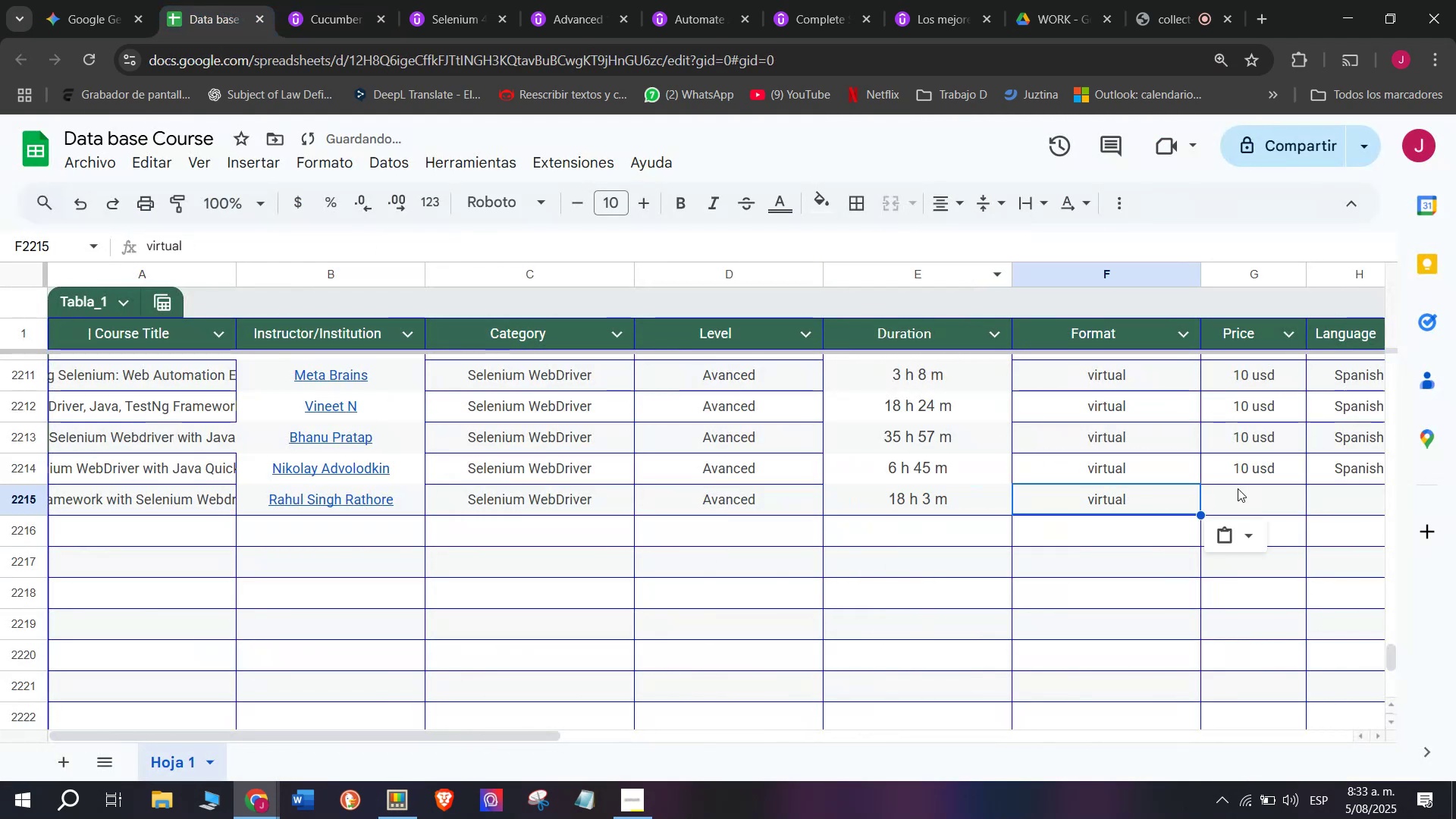 
key(Control+ControlLeft)
 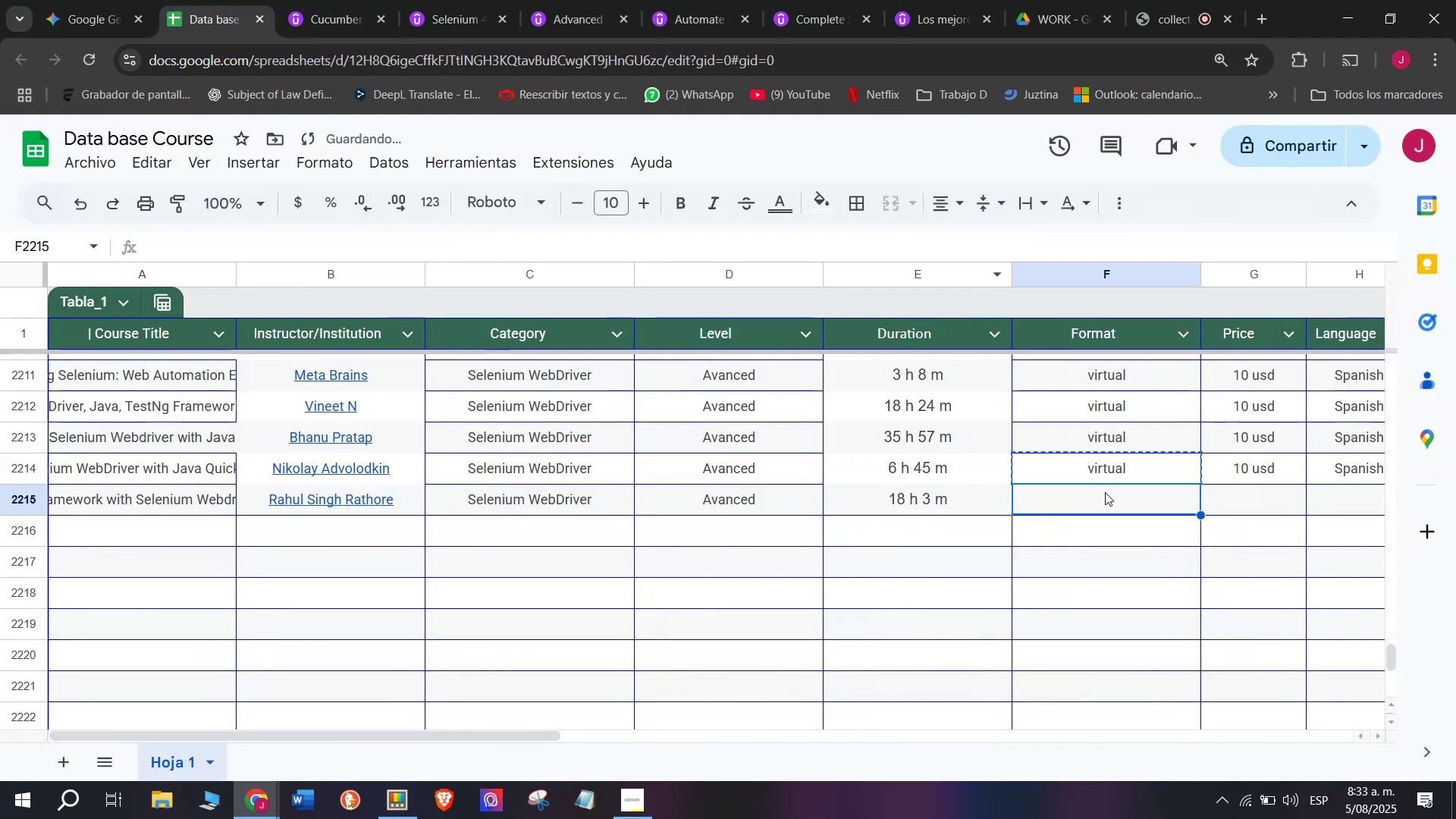 
key(Control+V)
 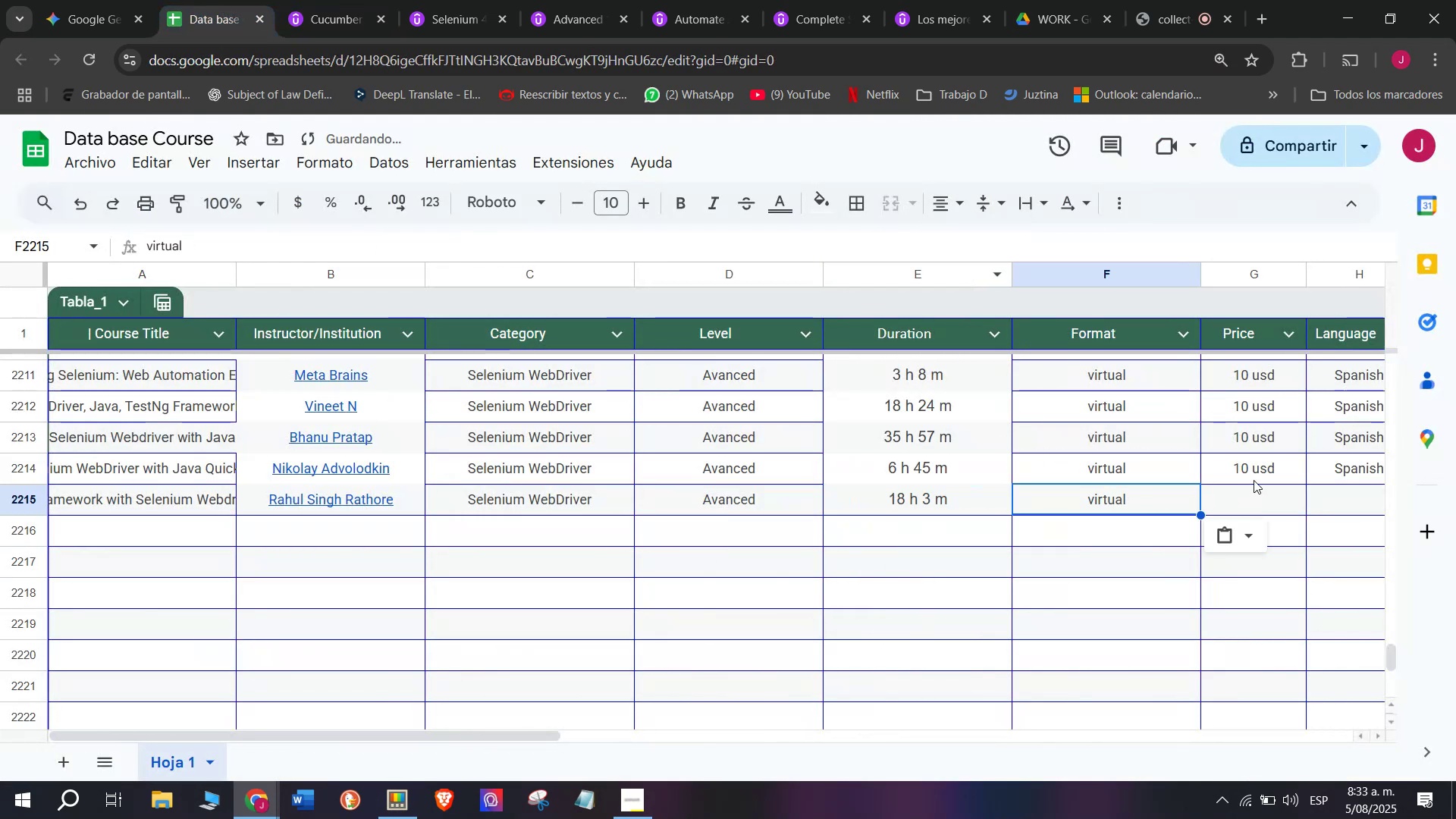 
left_click([1272, 463])
 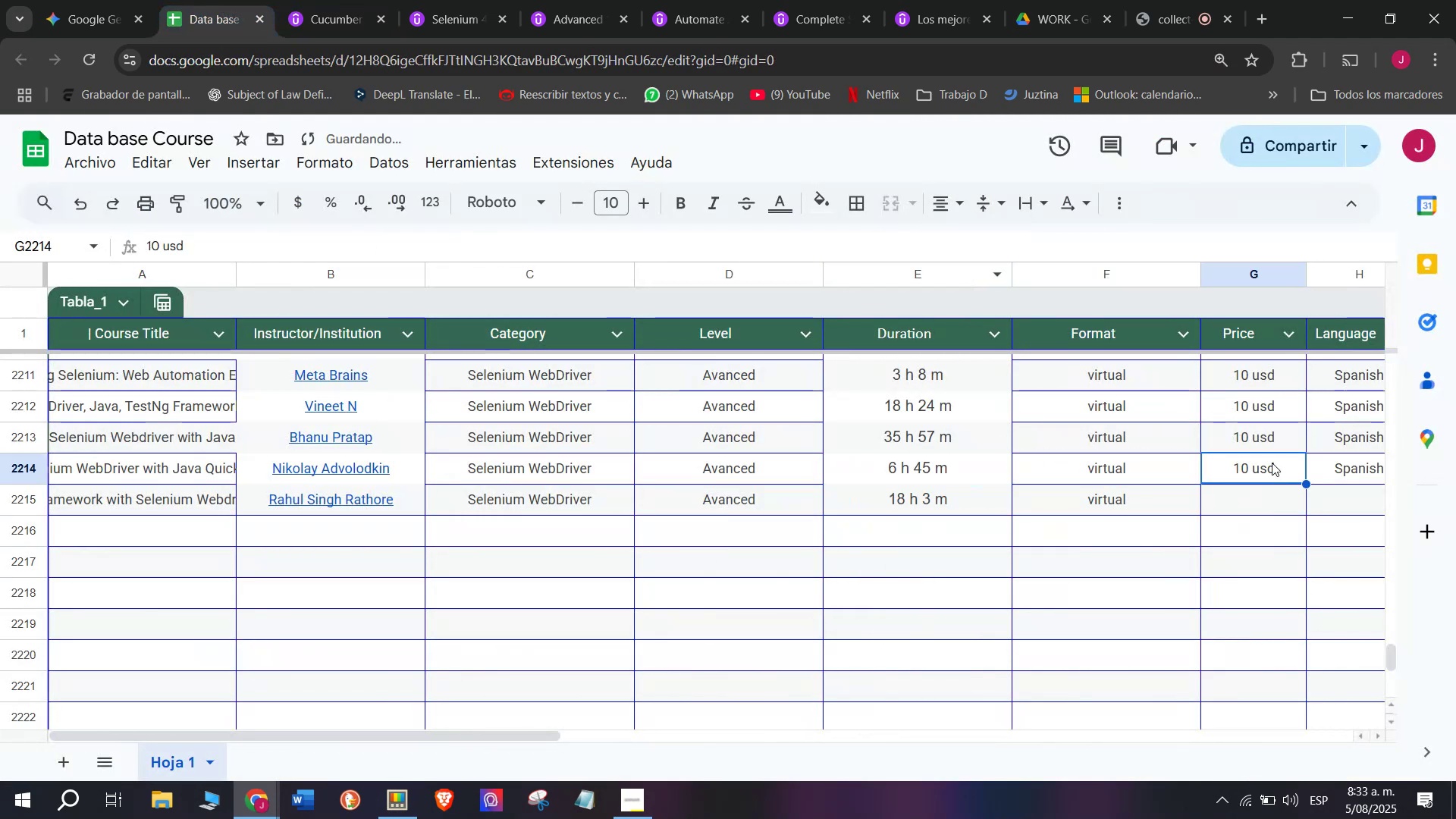 
key(Control+ControlLeft)
 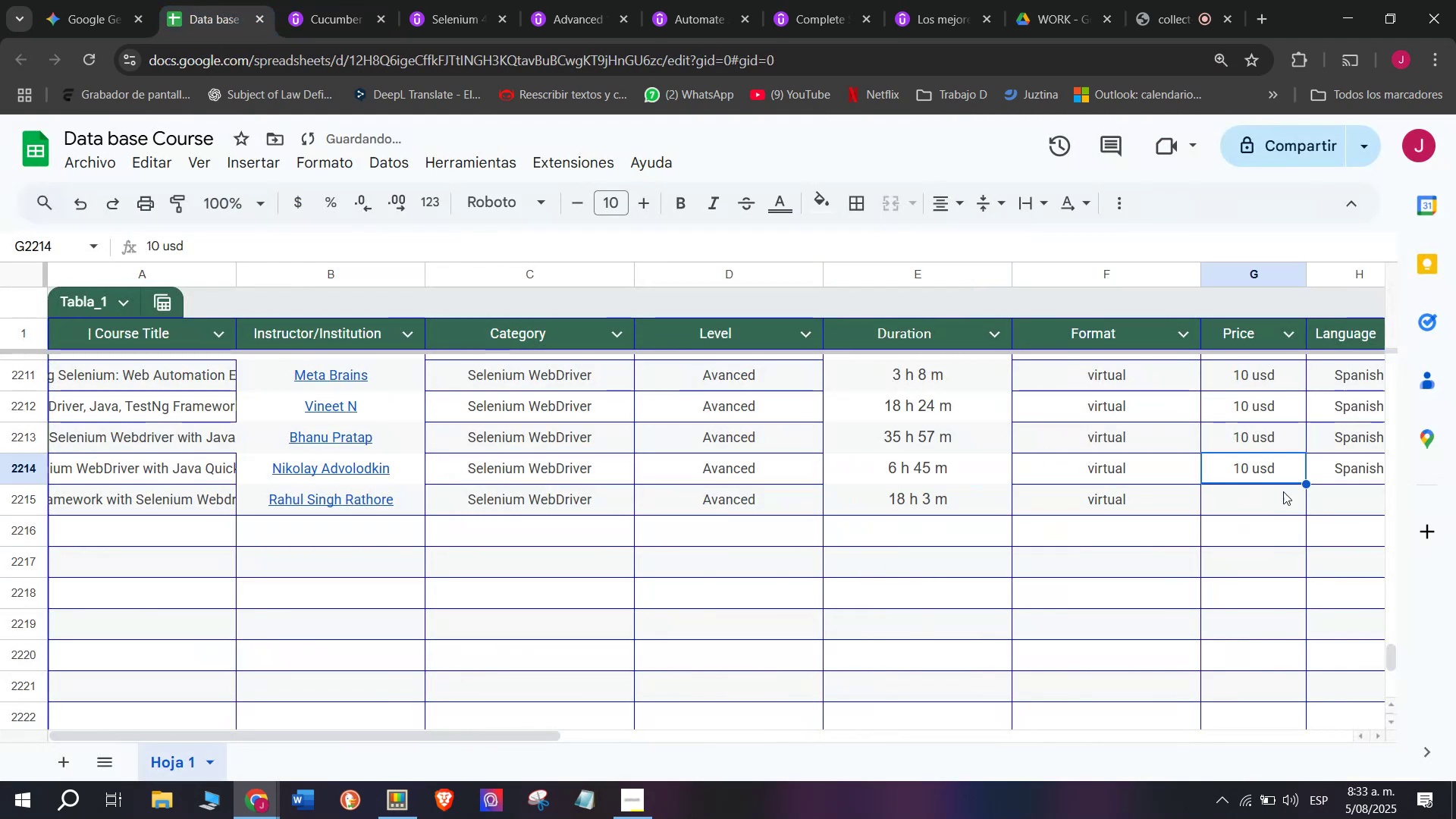 
key(Break)
 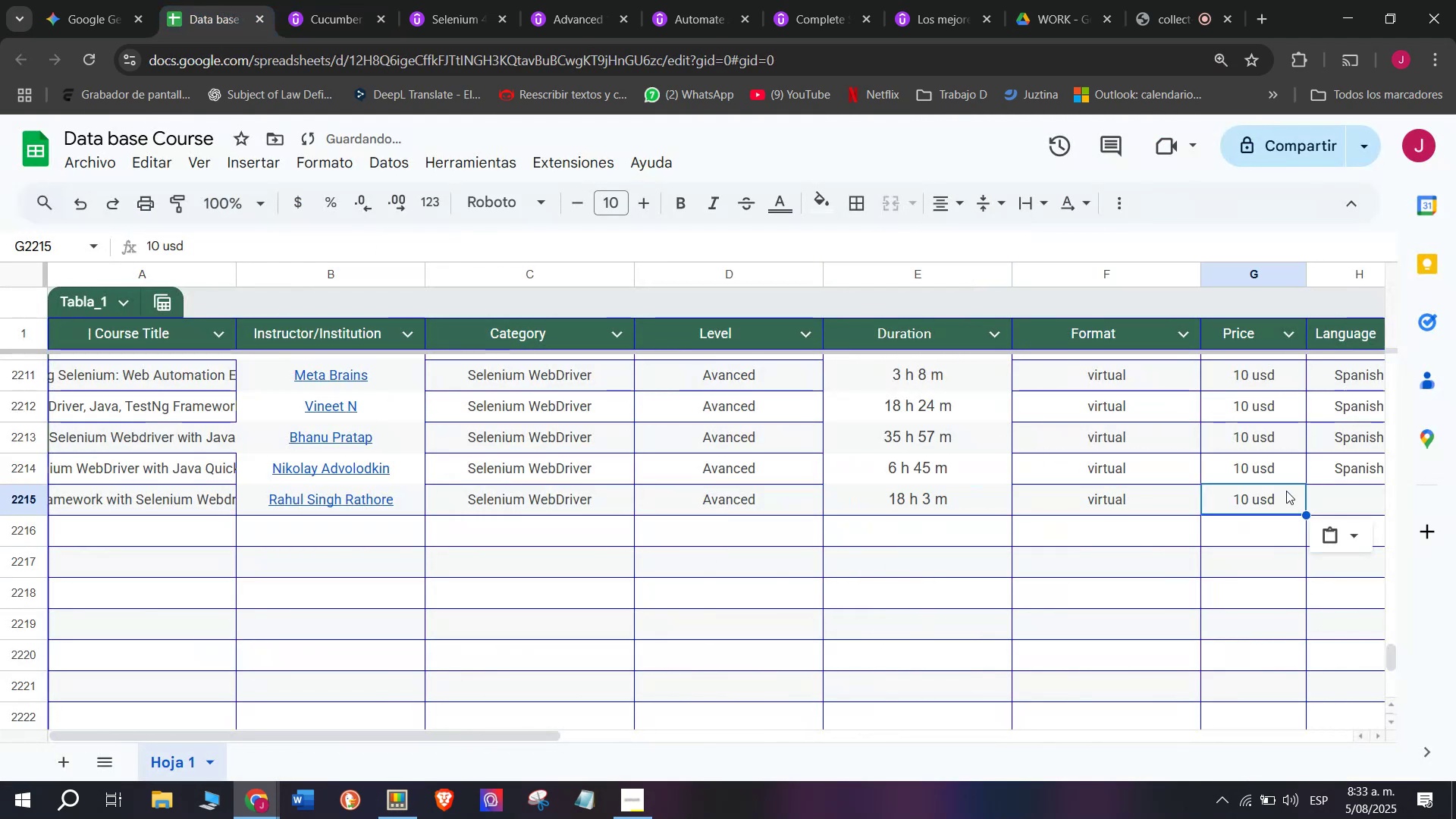 
key(Control+C)
 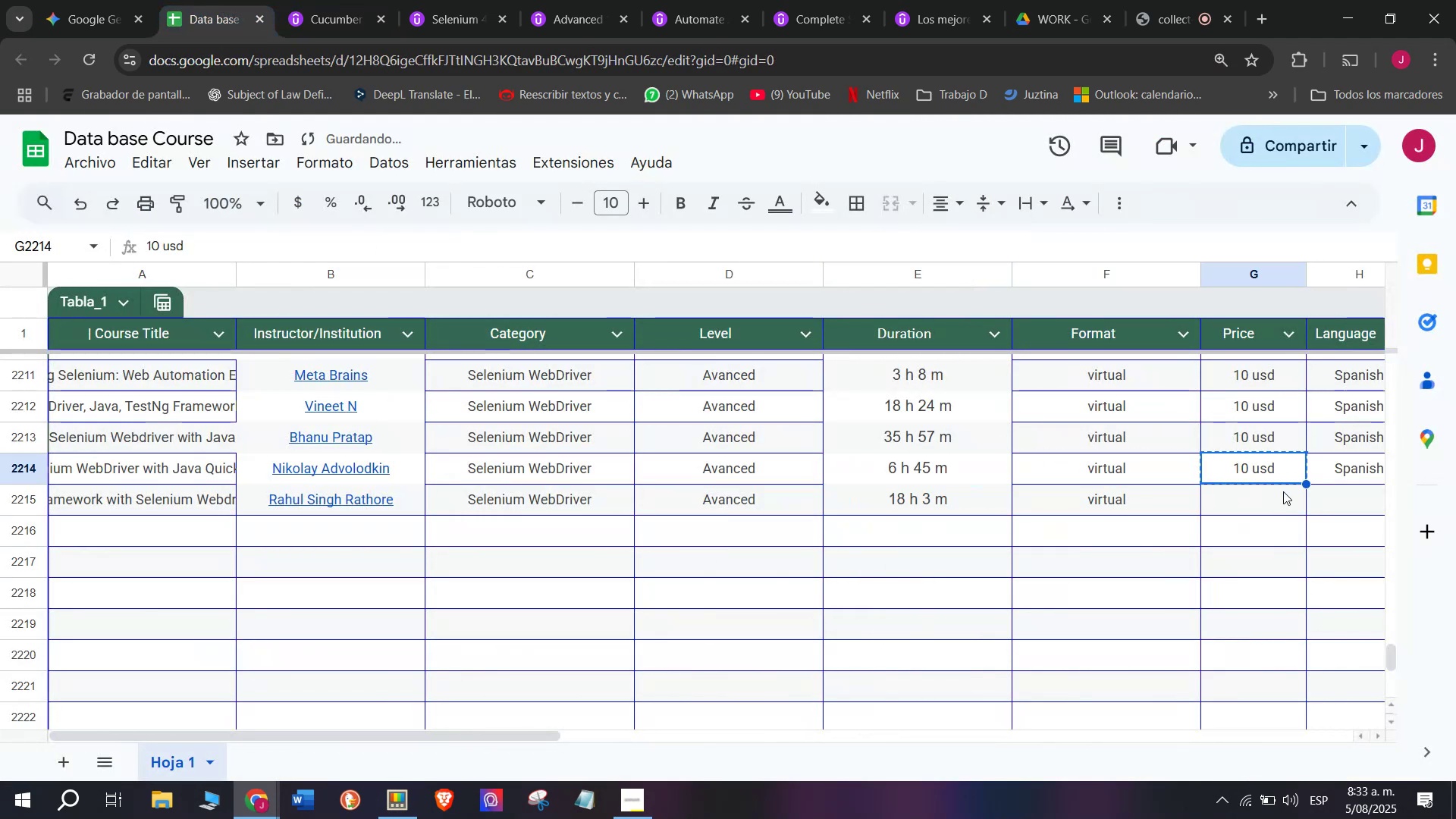 
key(Z)
 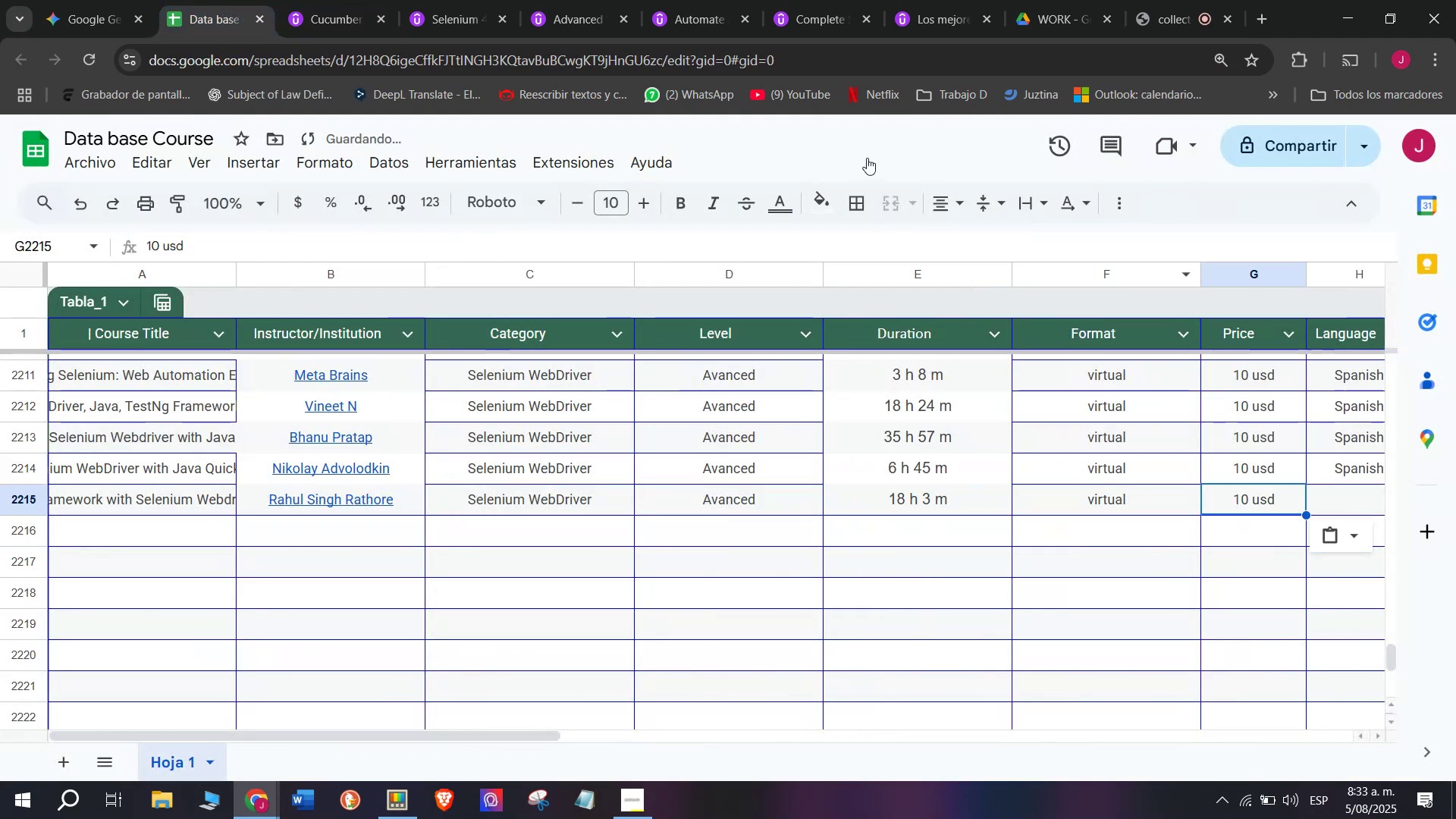 
key(Control+ControlLeft)
 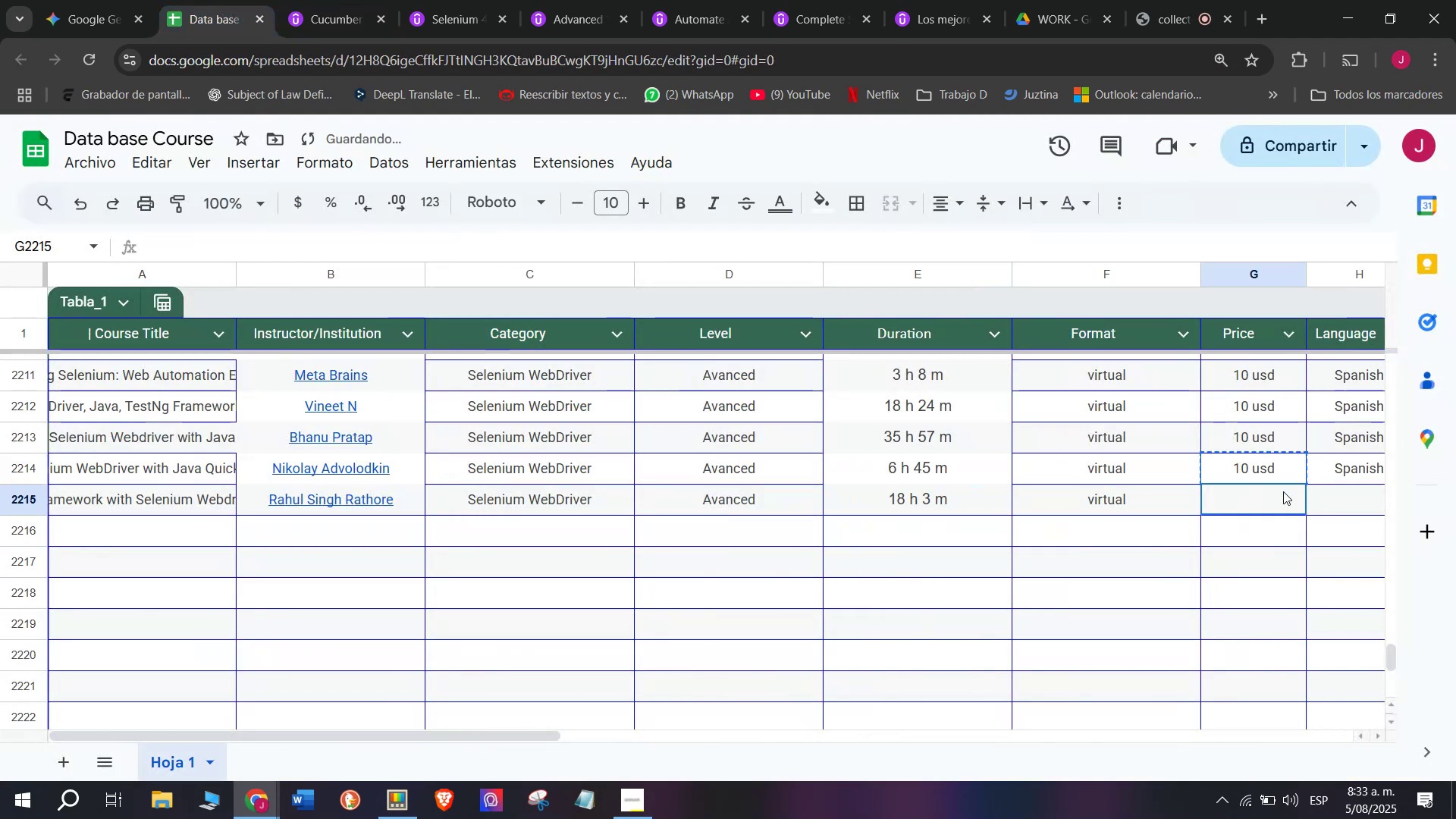 
key(Control+V)
 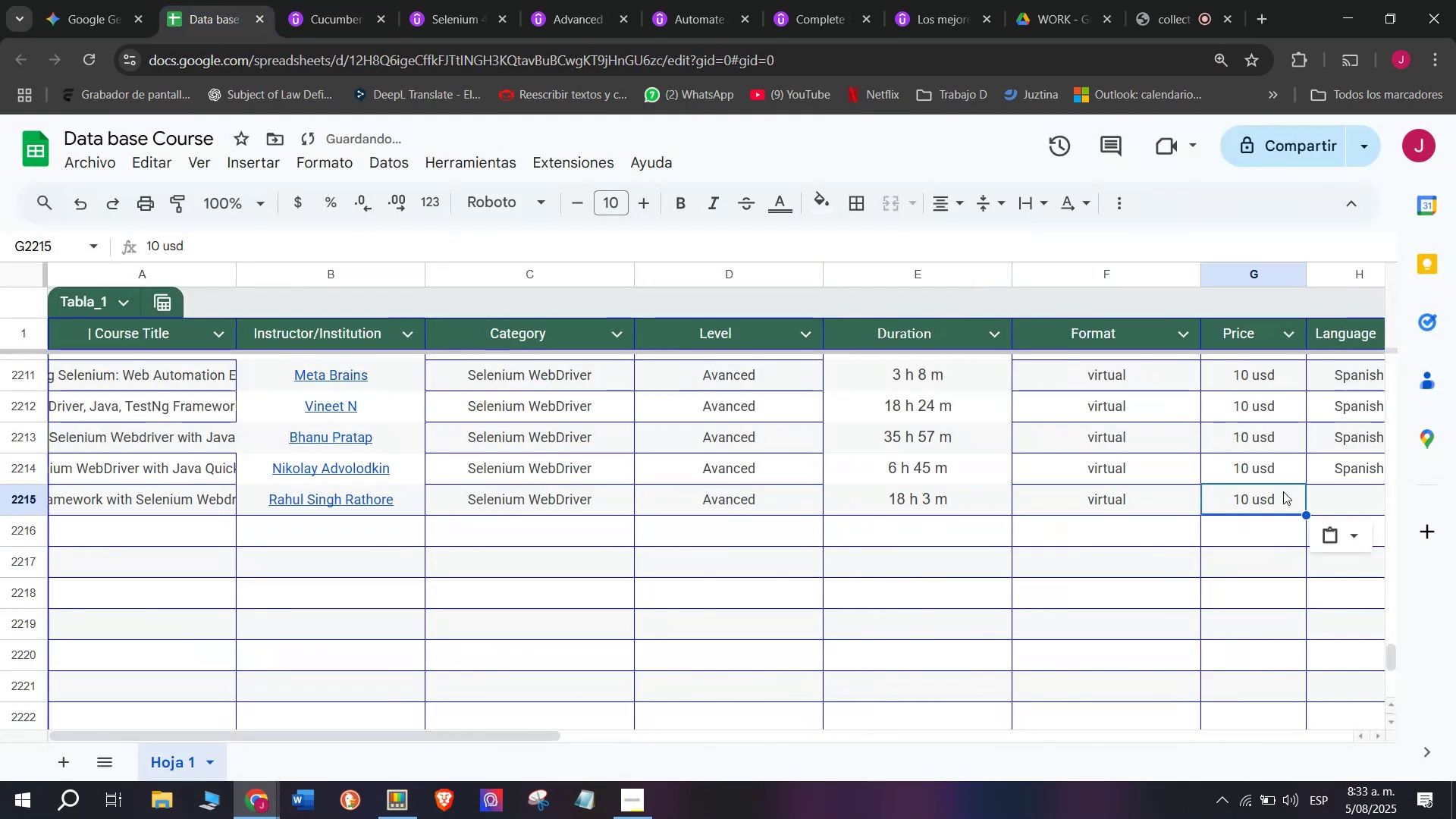 
double_click([1283, 491])
 